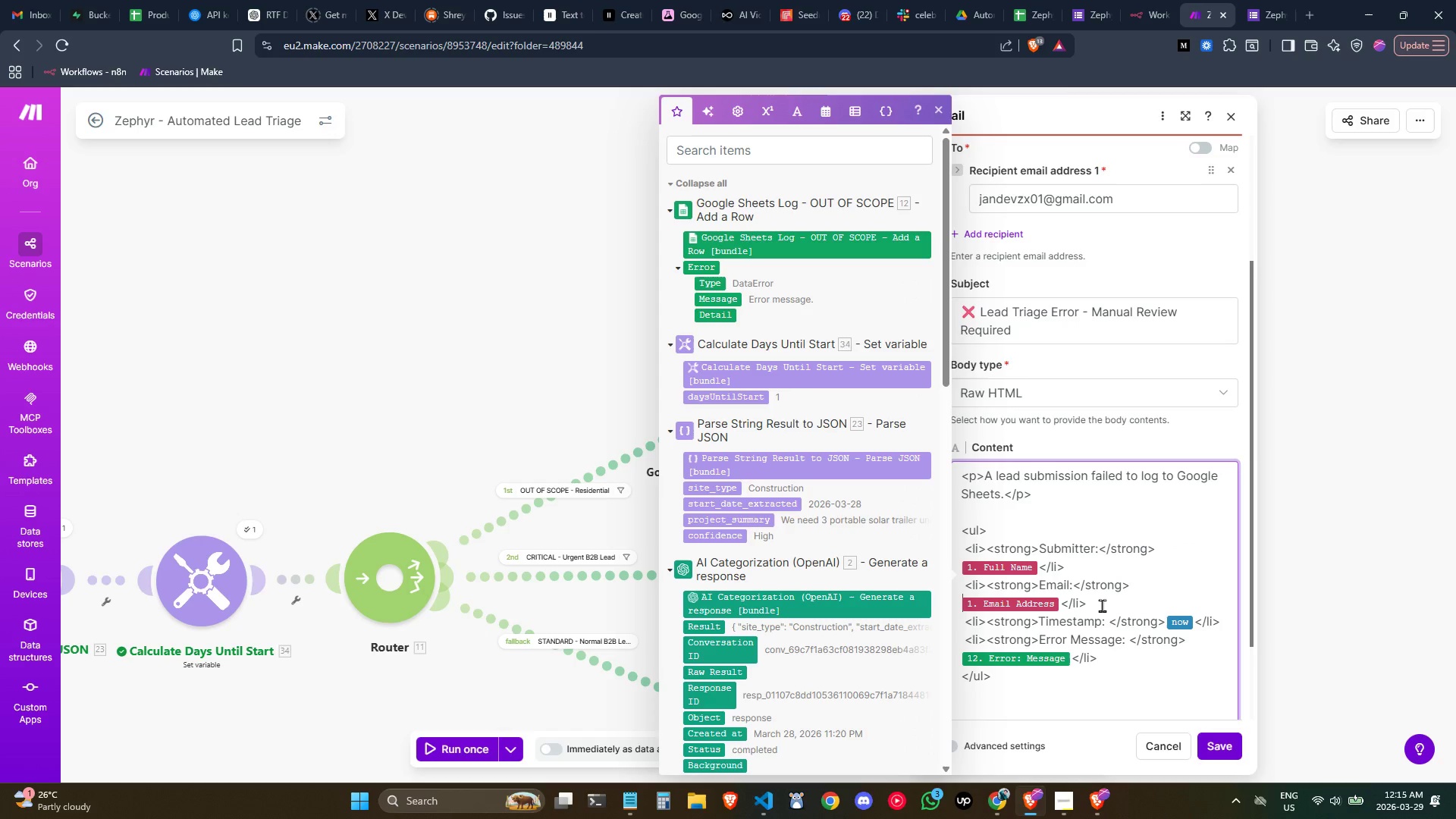 
key(Backspace)
 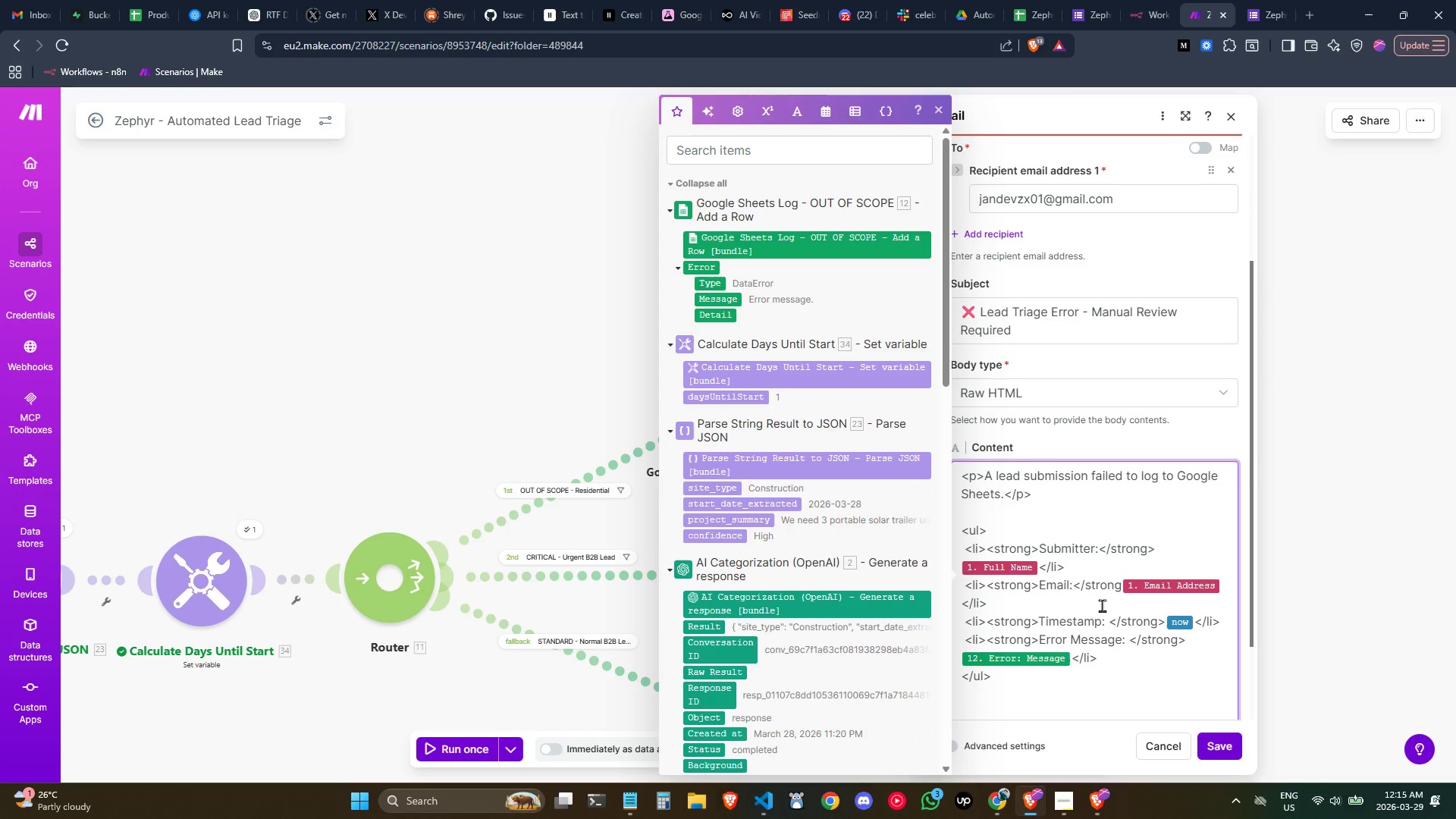 
key(Shift+Period)
 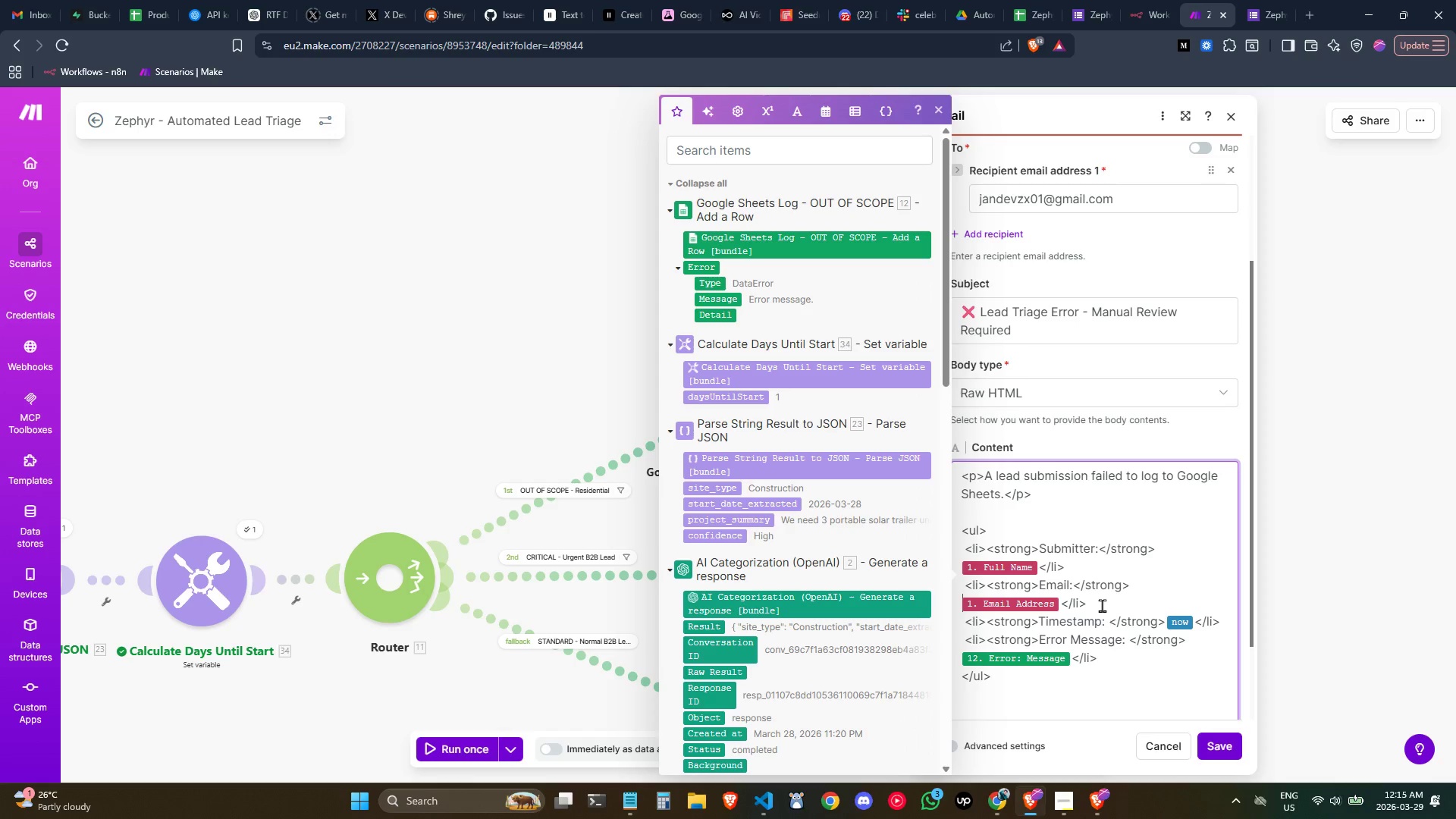 
key(Space)
 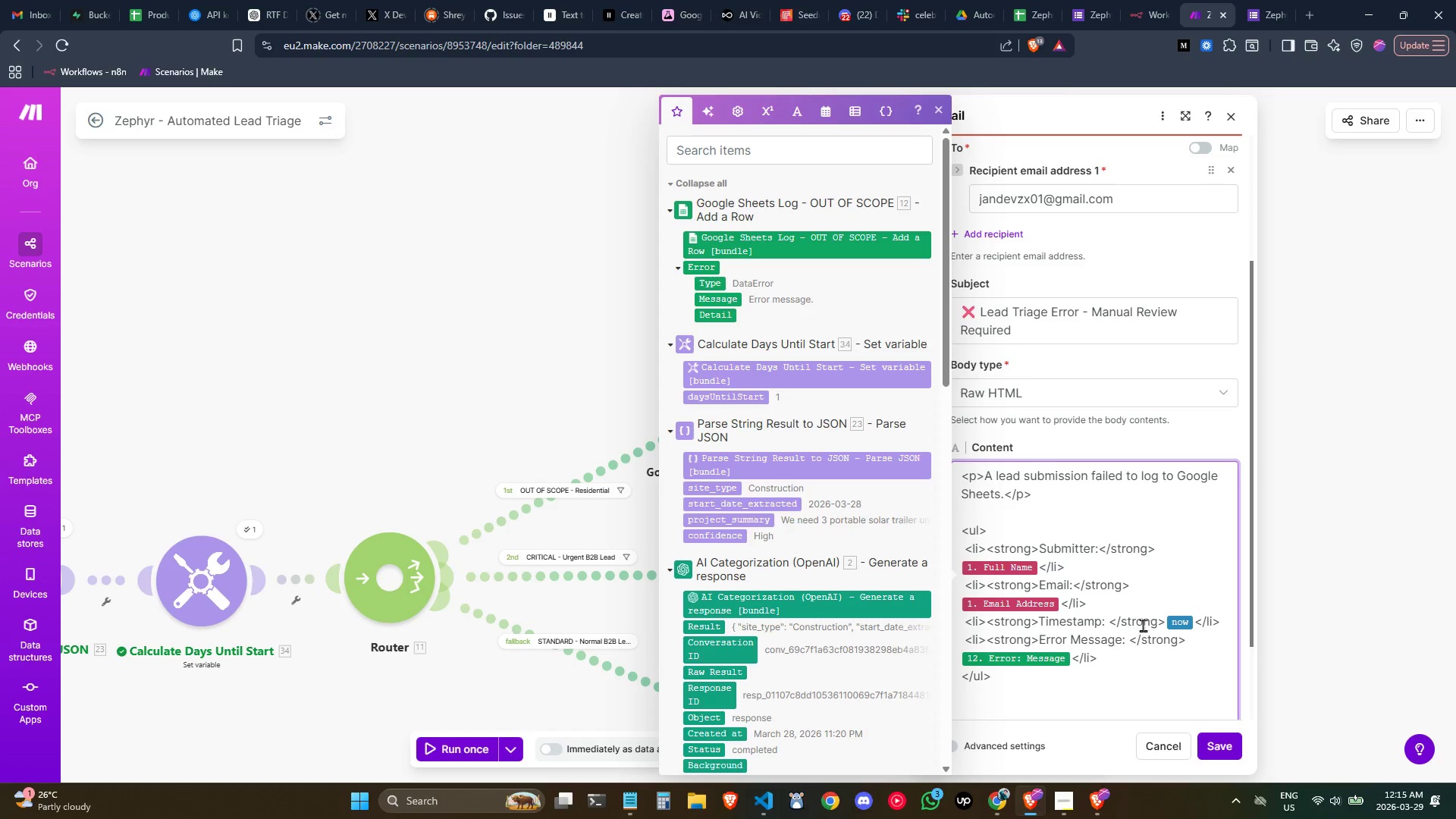 
left_click([1109, 620])
 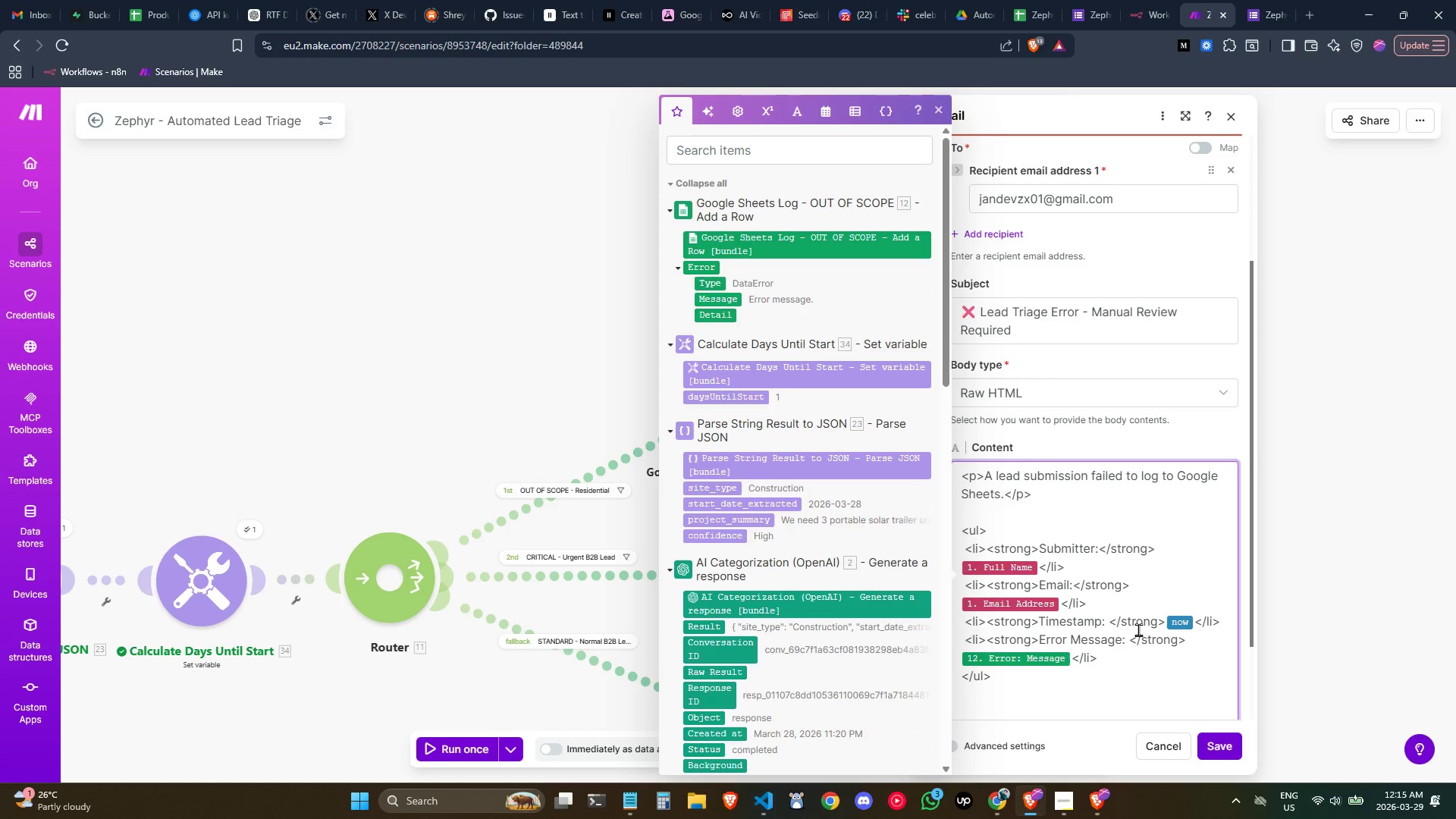 
key(Backspace)
 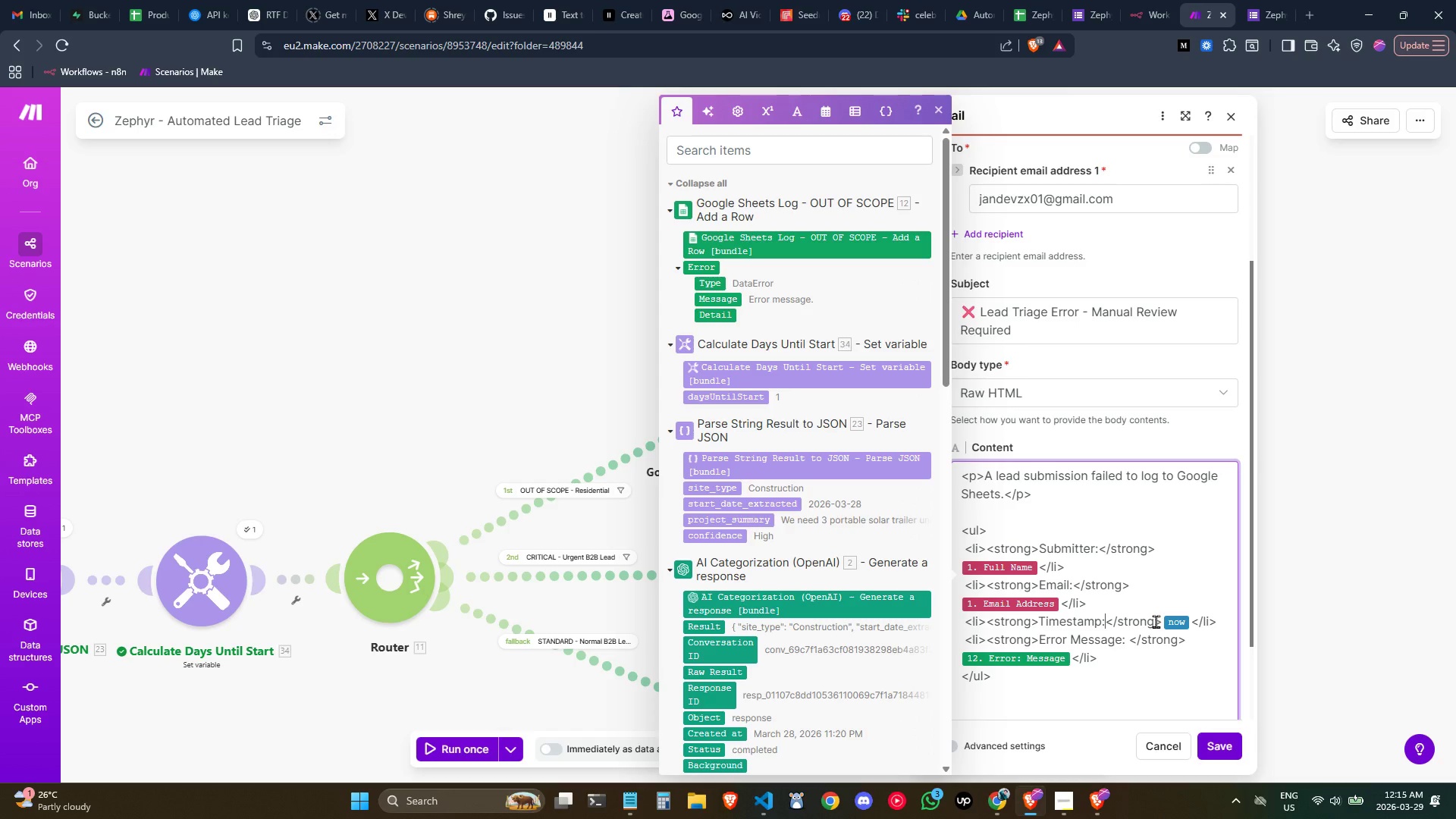 
left_click([1159, 623])
 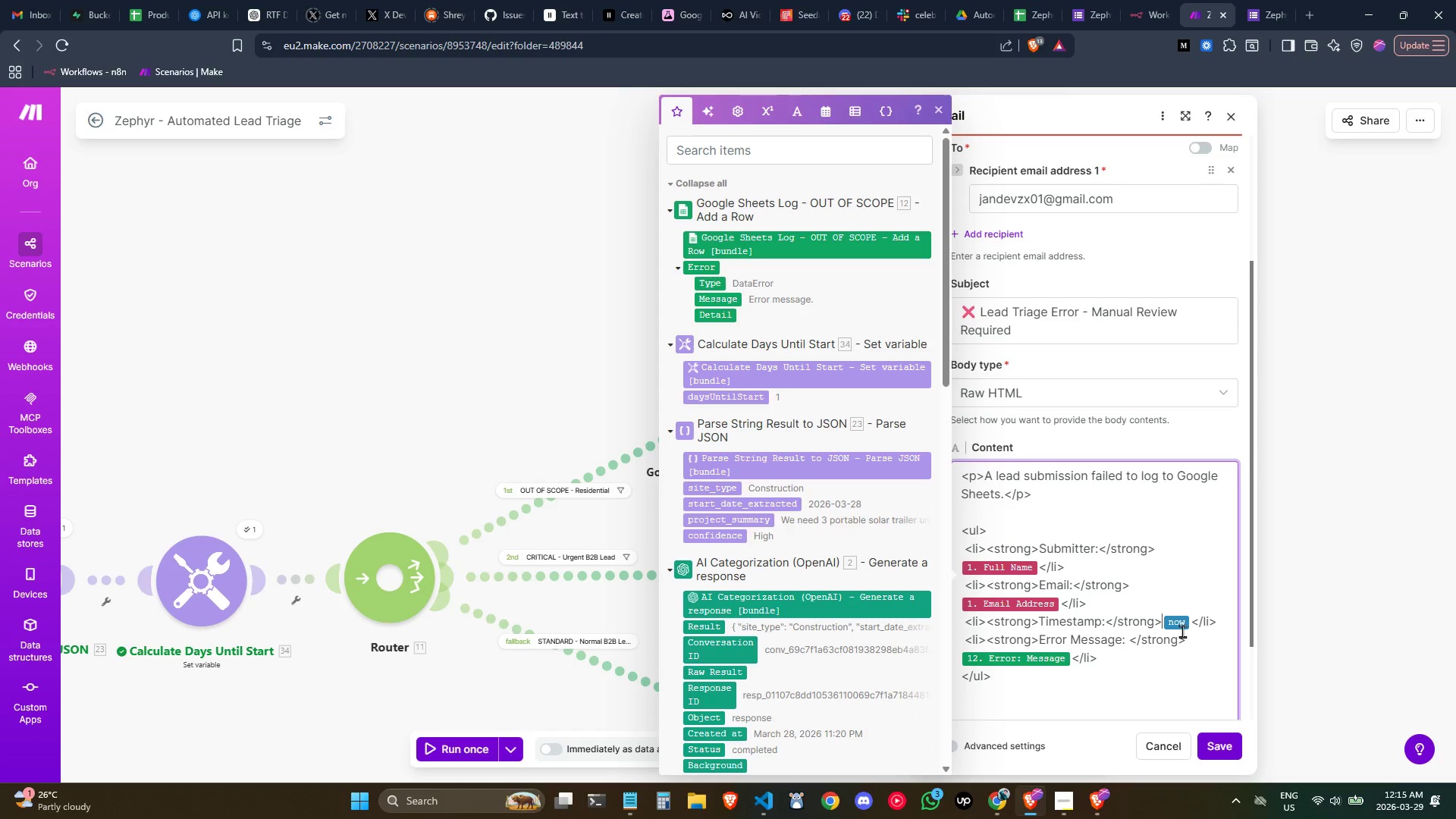 
key(Space)
 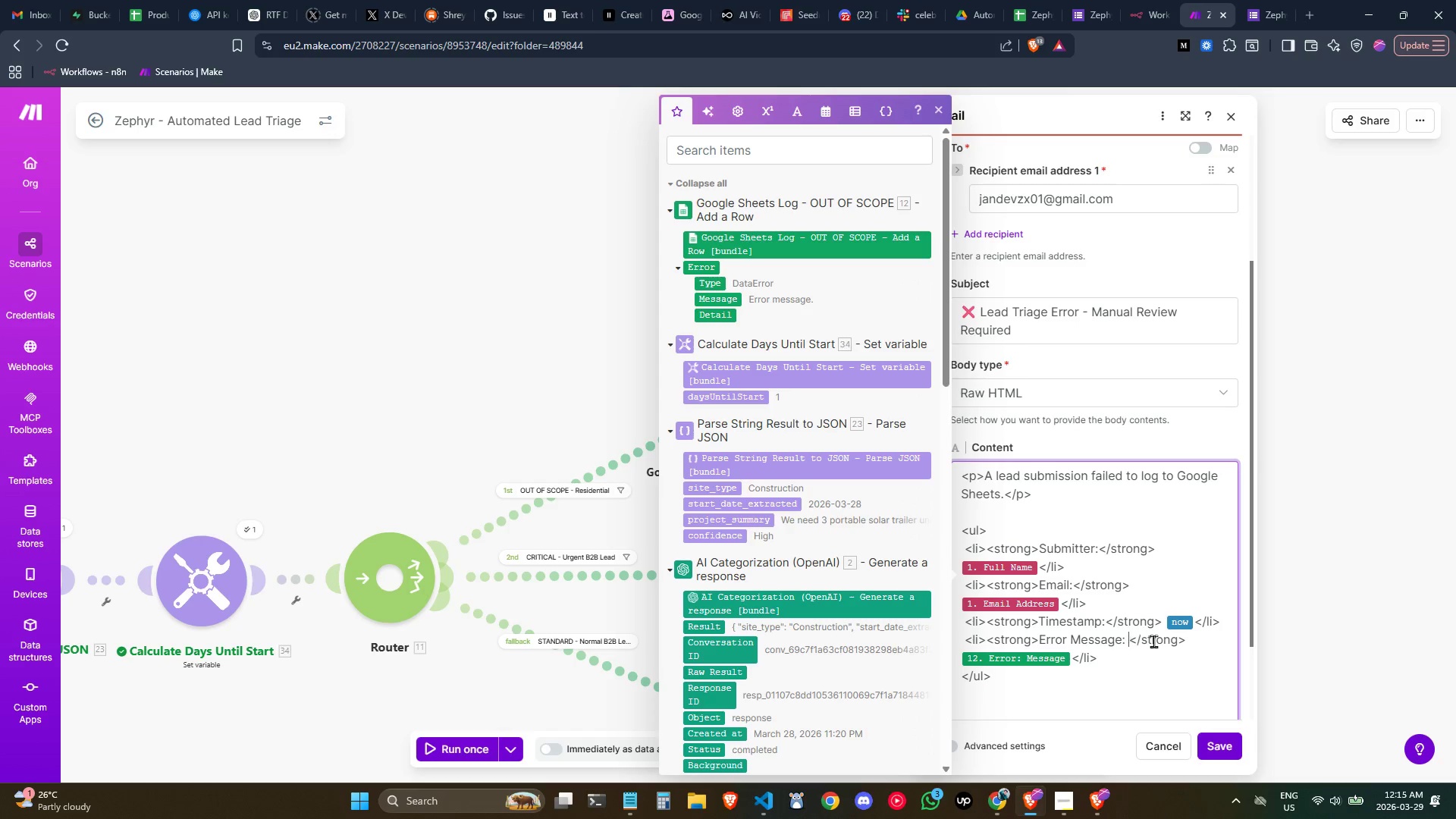 
key(Backspace)
 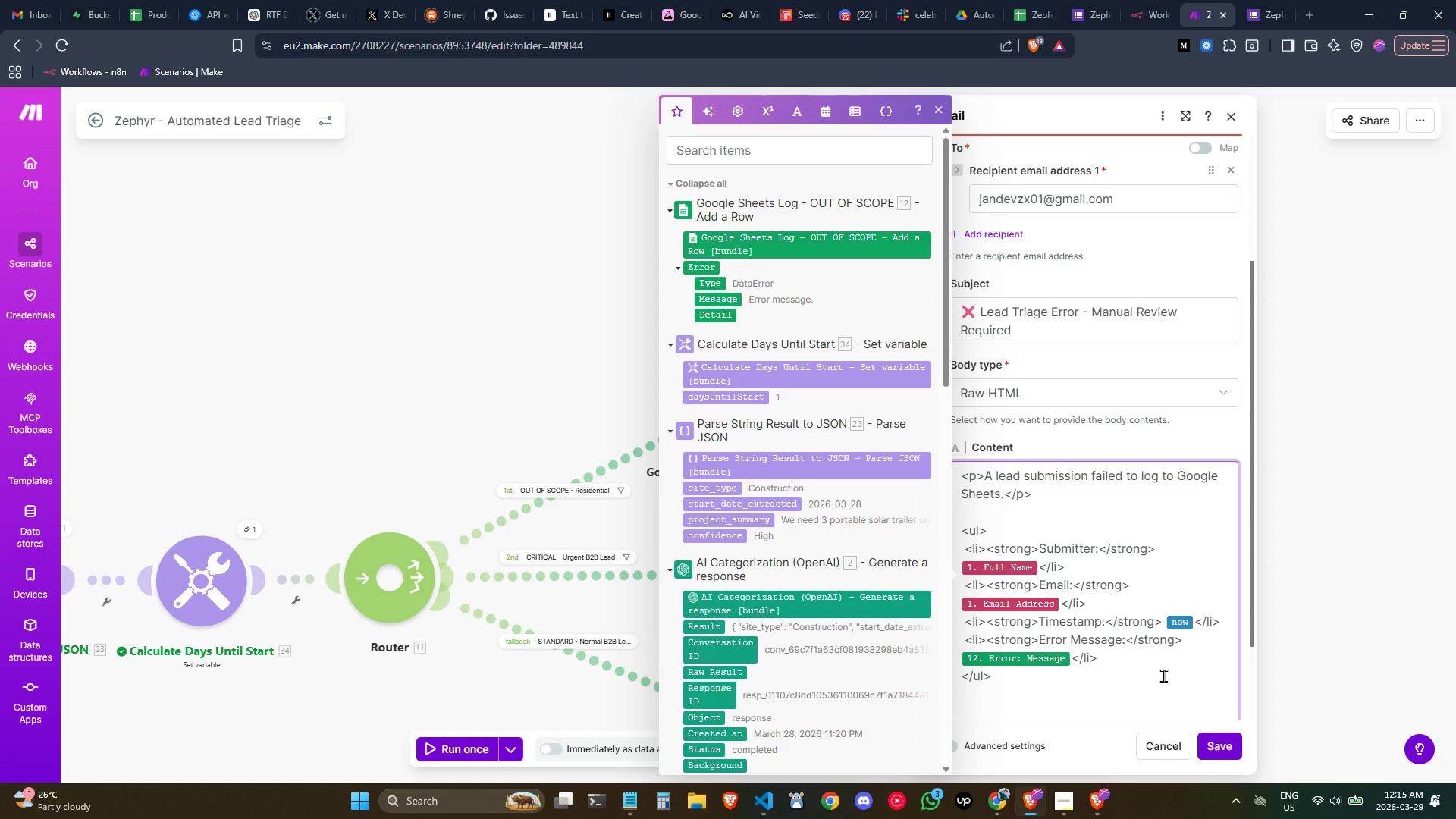 
left_click([1123, 664])
 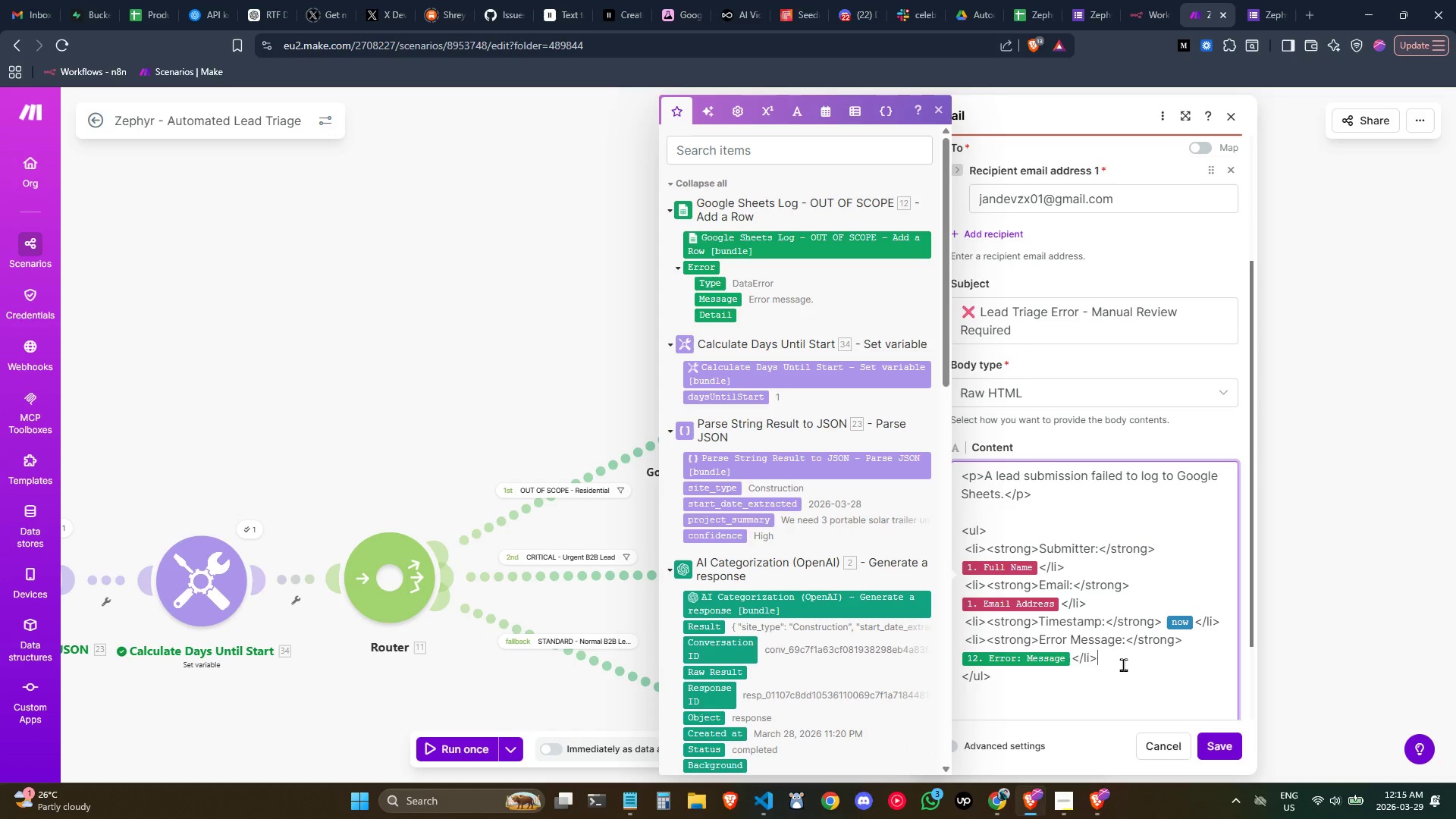 
key(Control+ArrowLeft)
 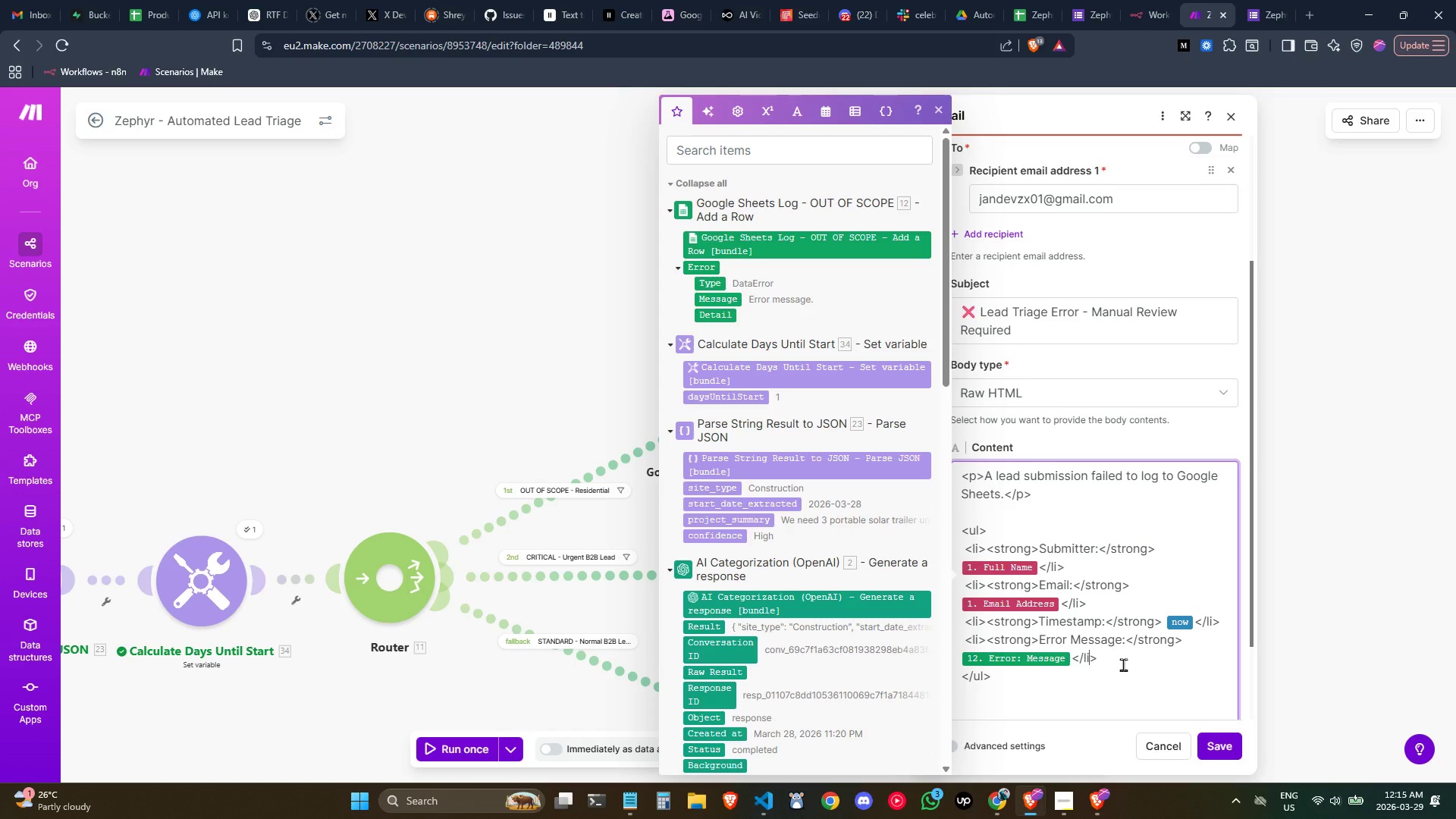 
key(Control+ArrowLeft)
 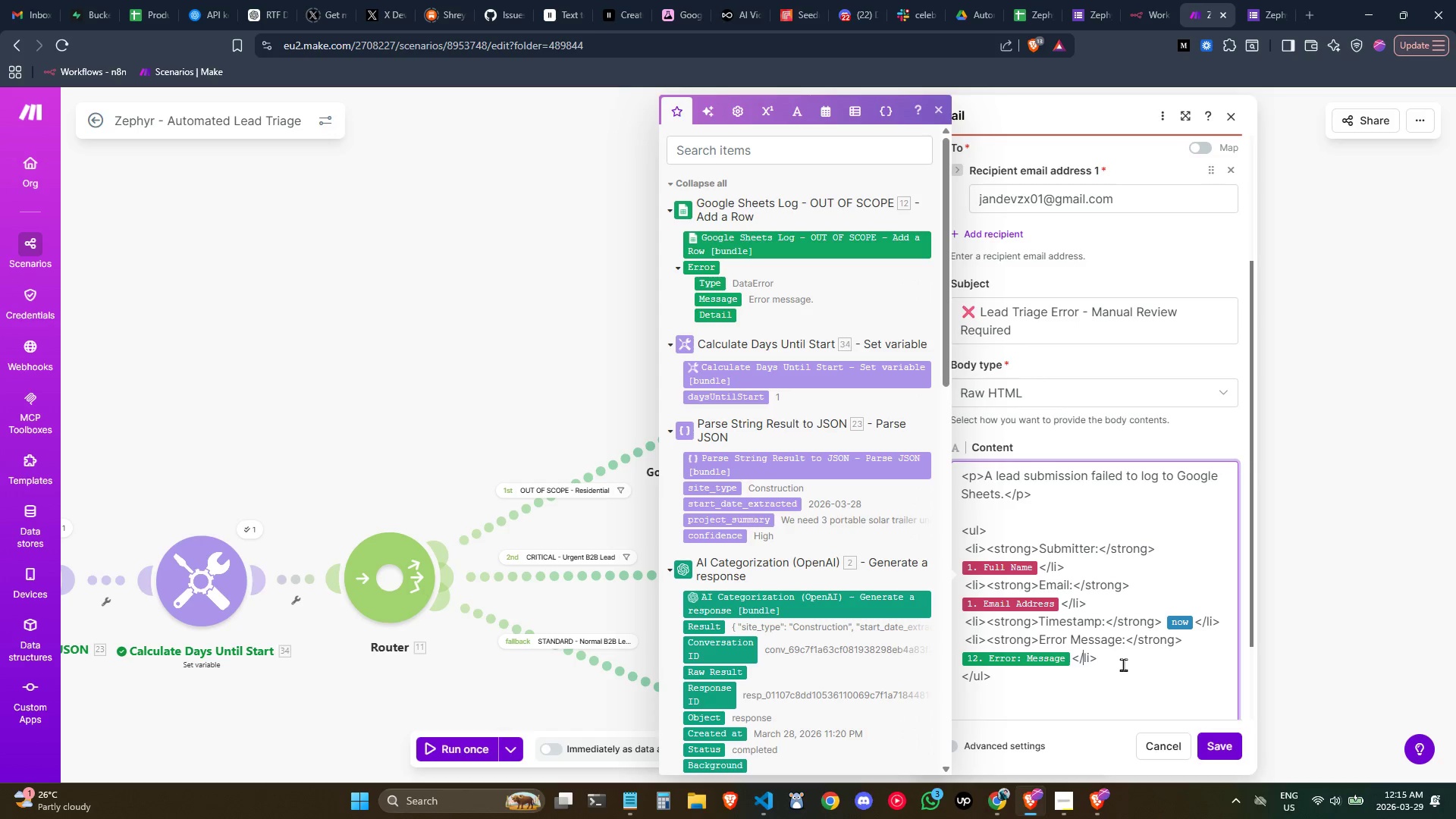 
key(Control+ArrowLeft)
 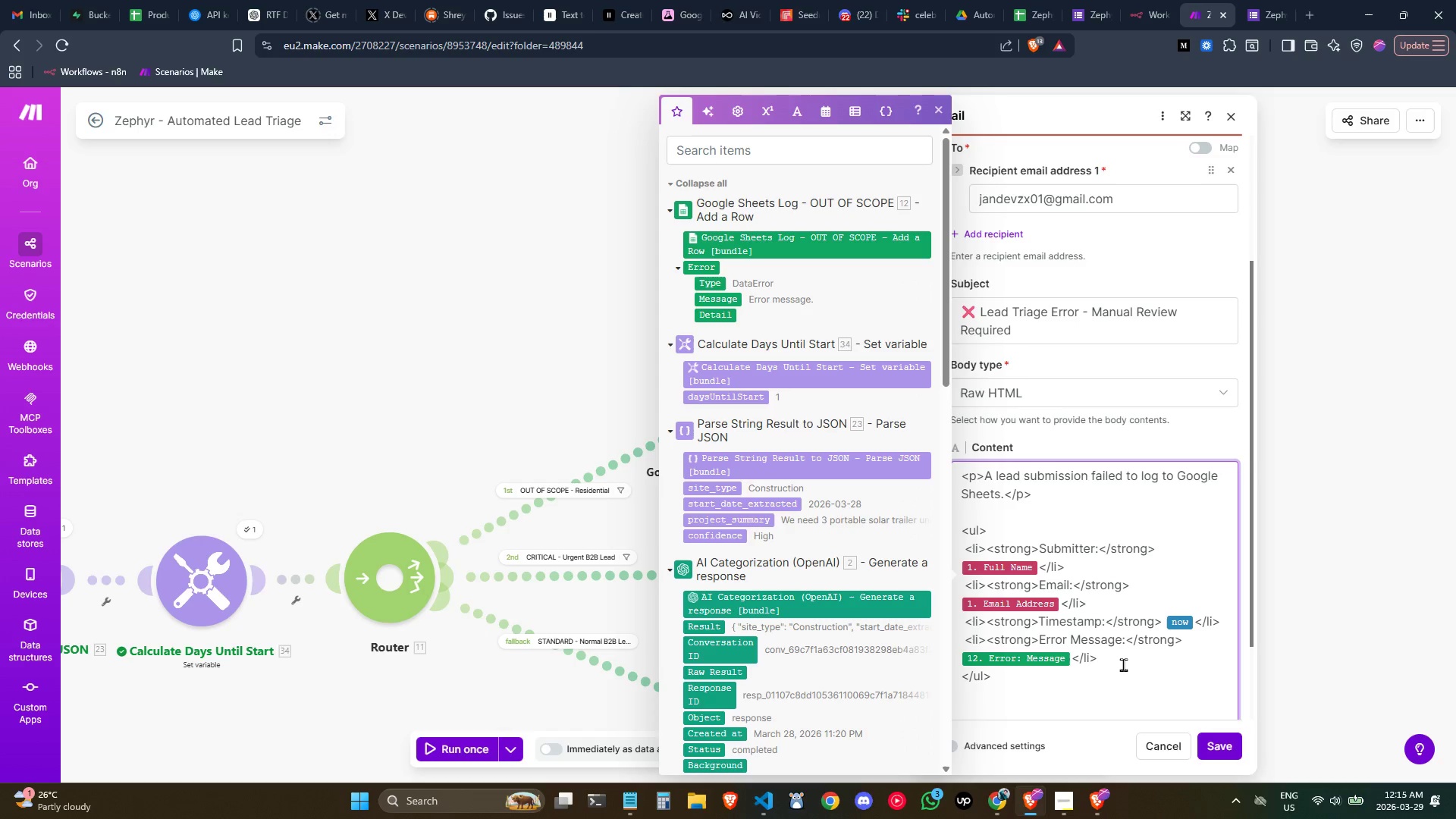 
key(Control+ArrowLeft)
 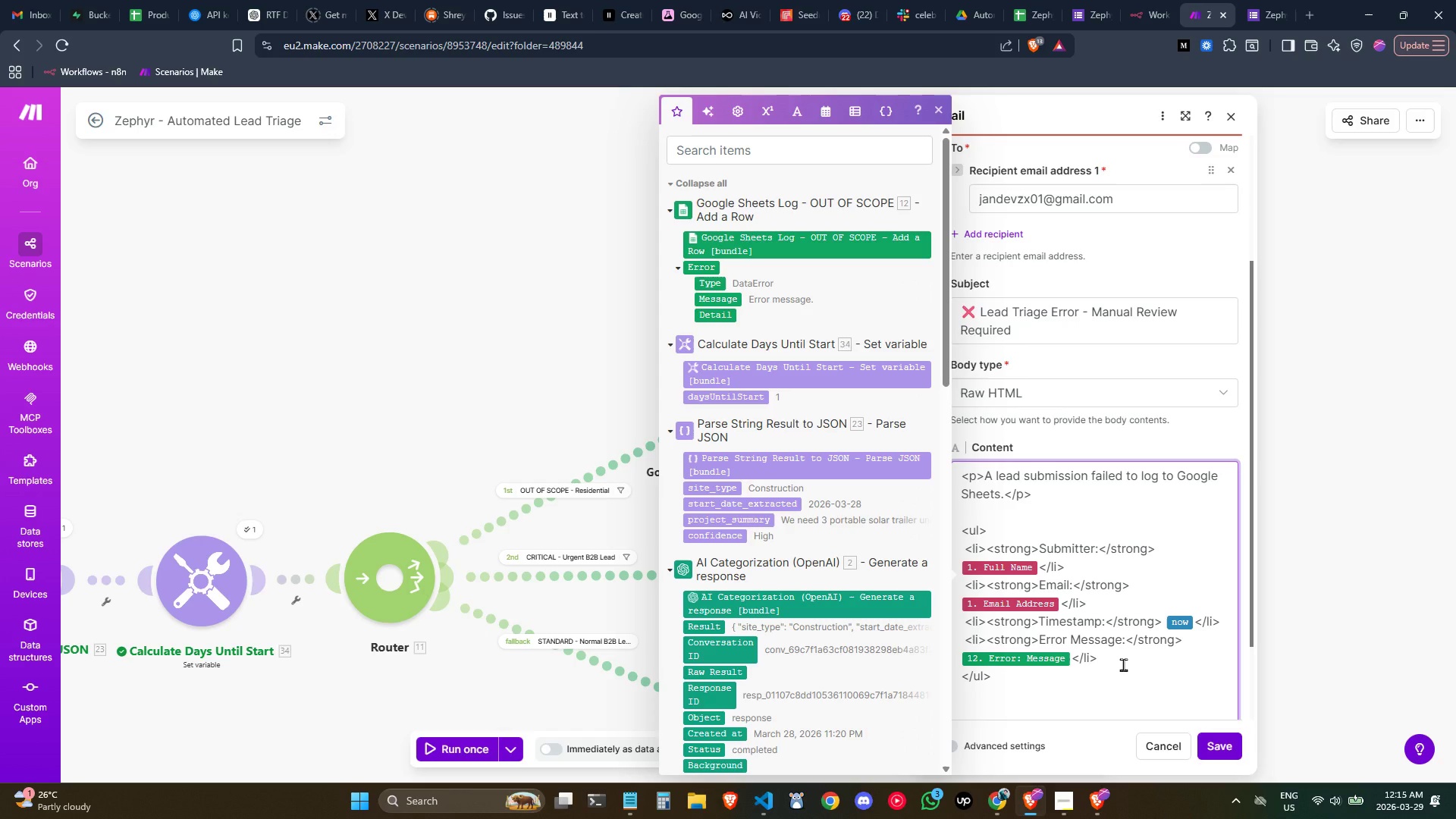 
key(Backspace)
 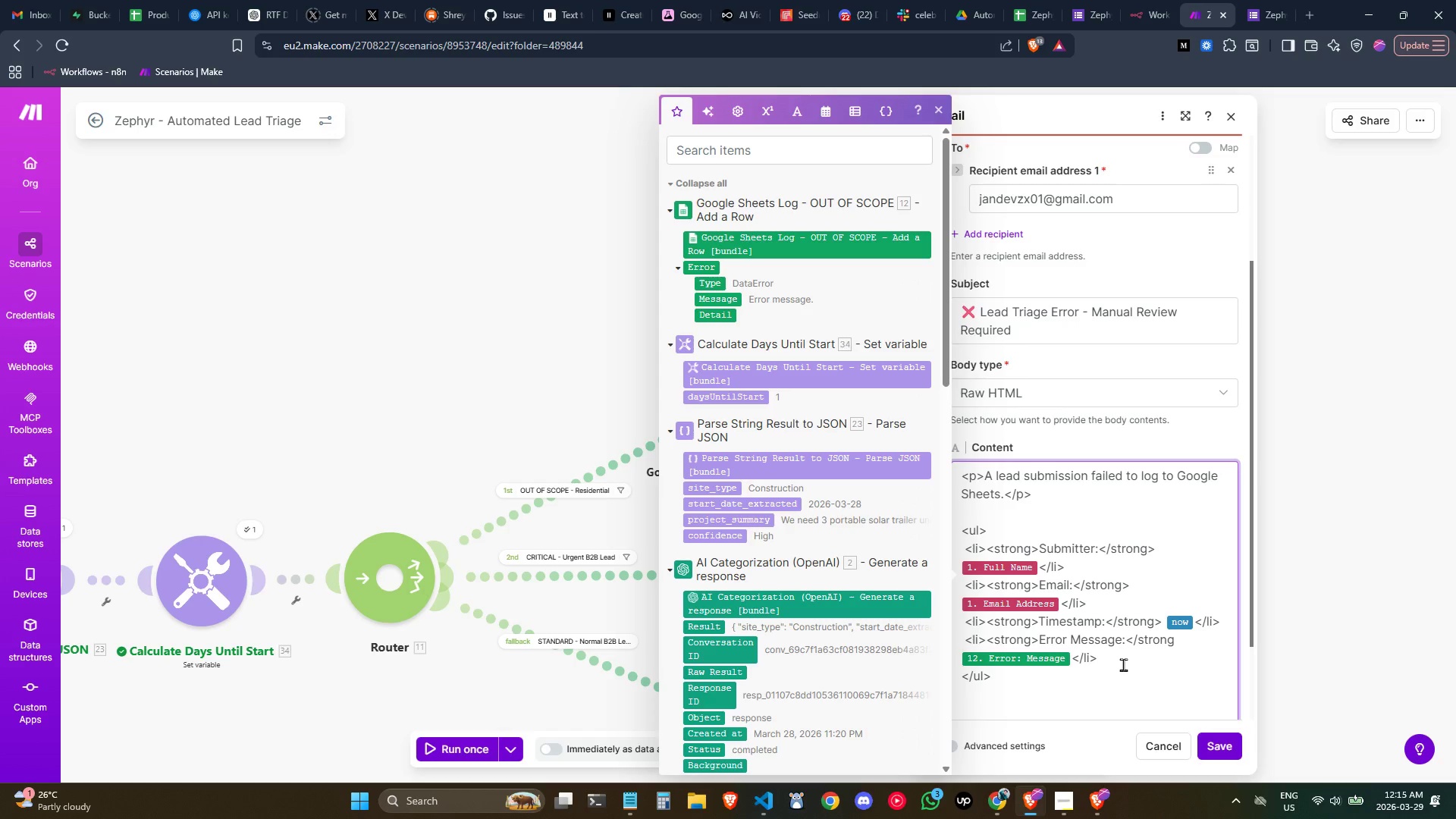 
key(Shift+Period)
 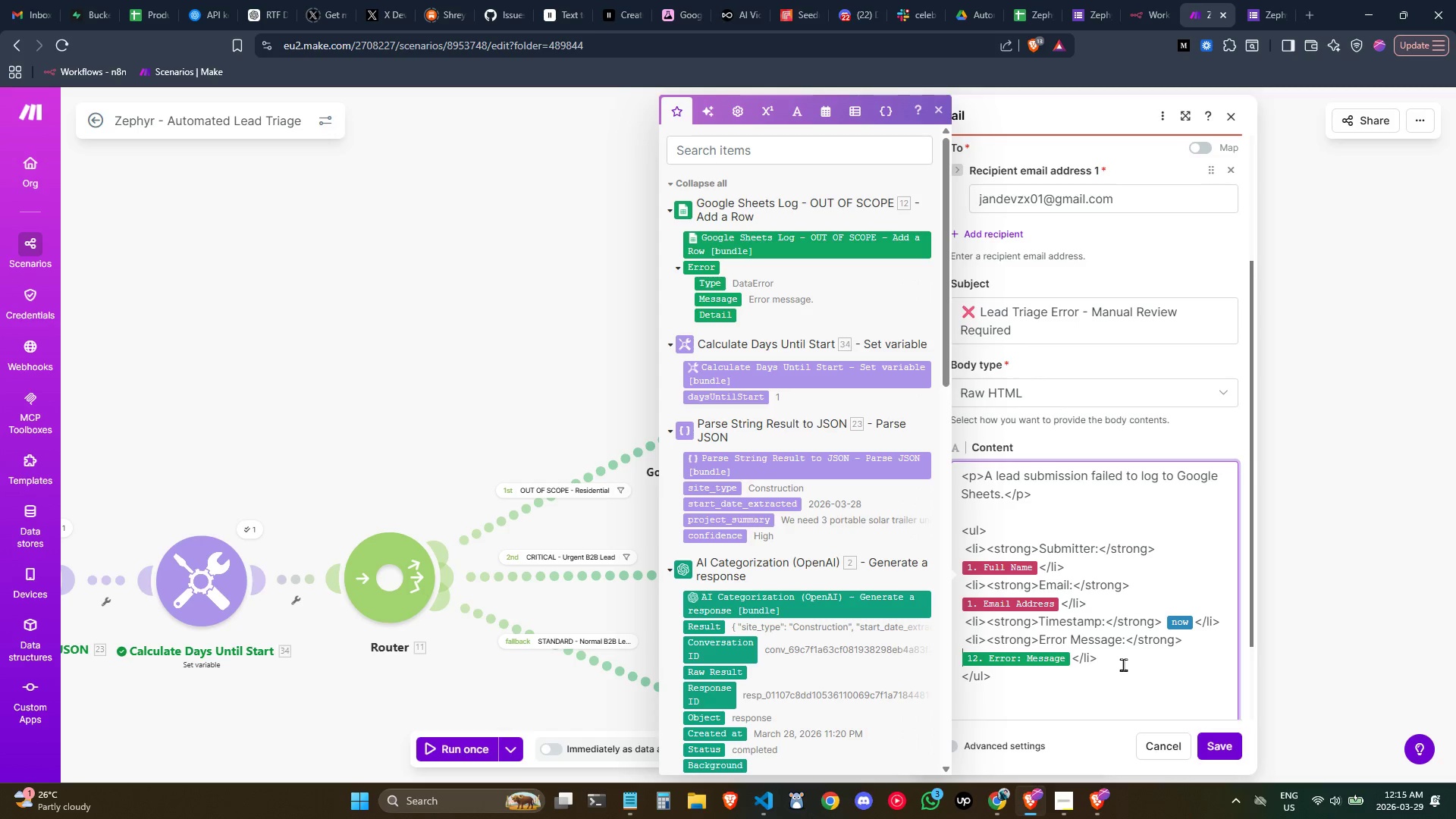 
key(Space)
 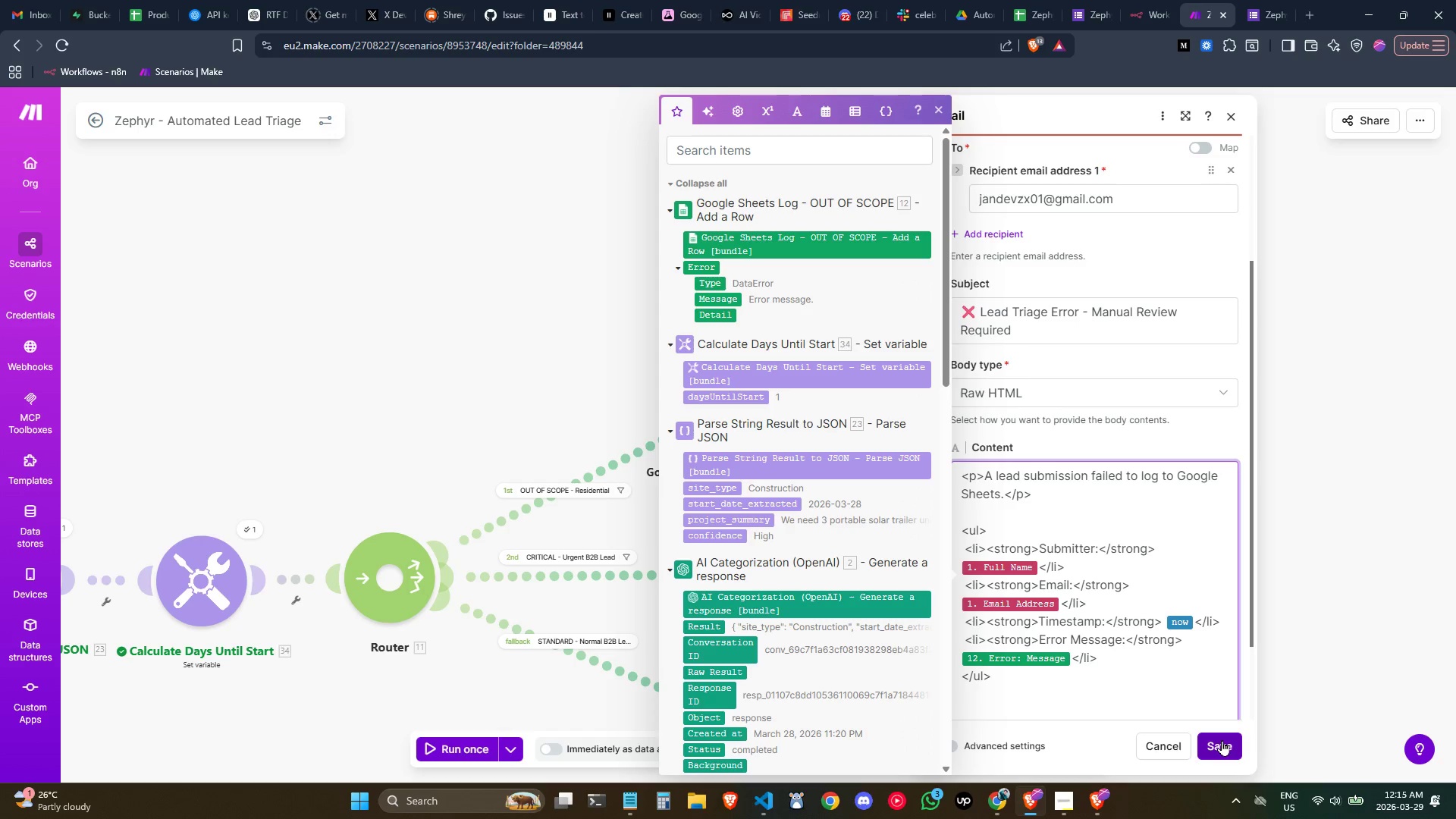 
left_click([1199, 698])
 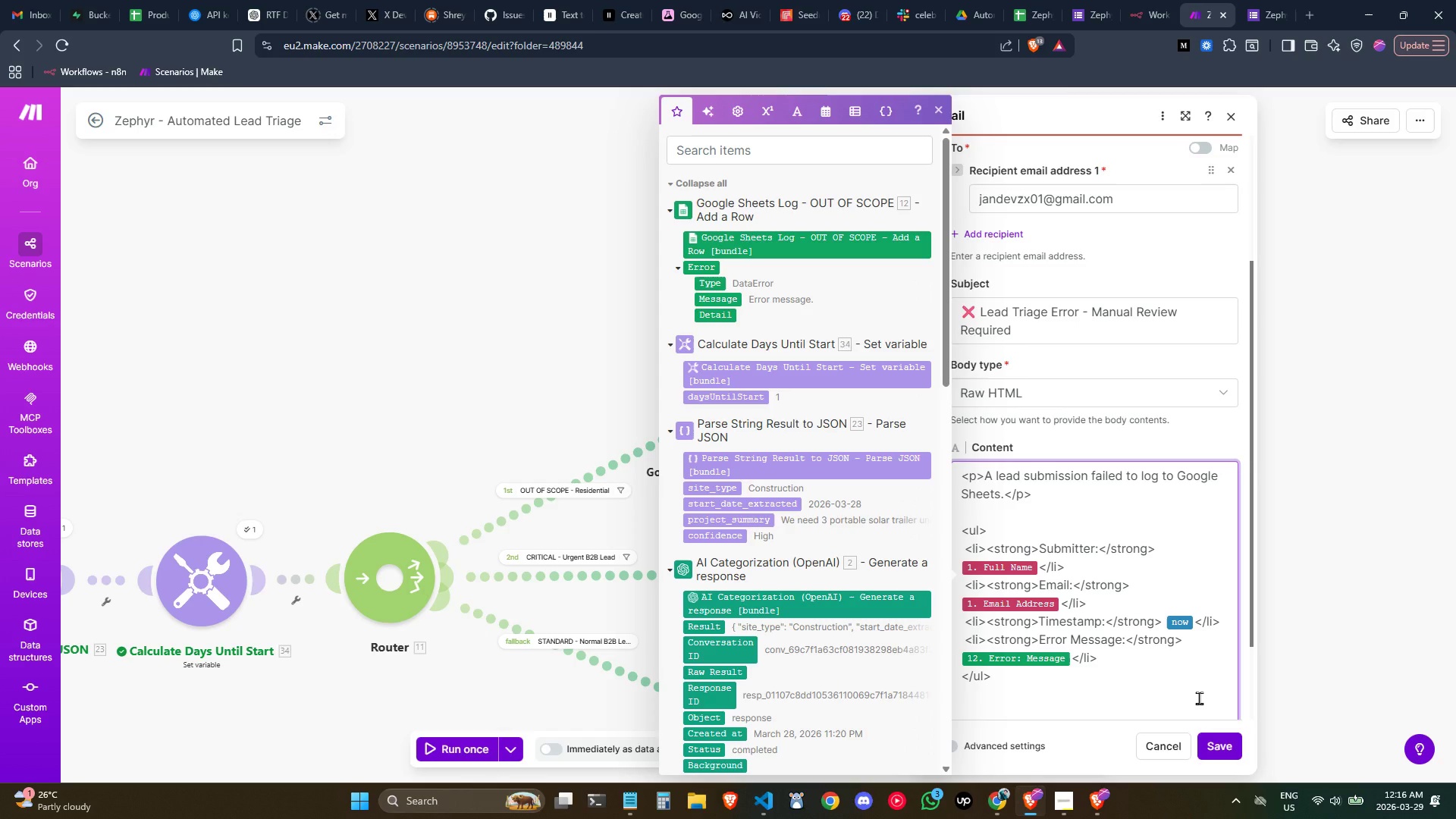 
wait(6.64)
 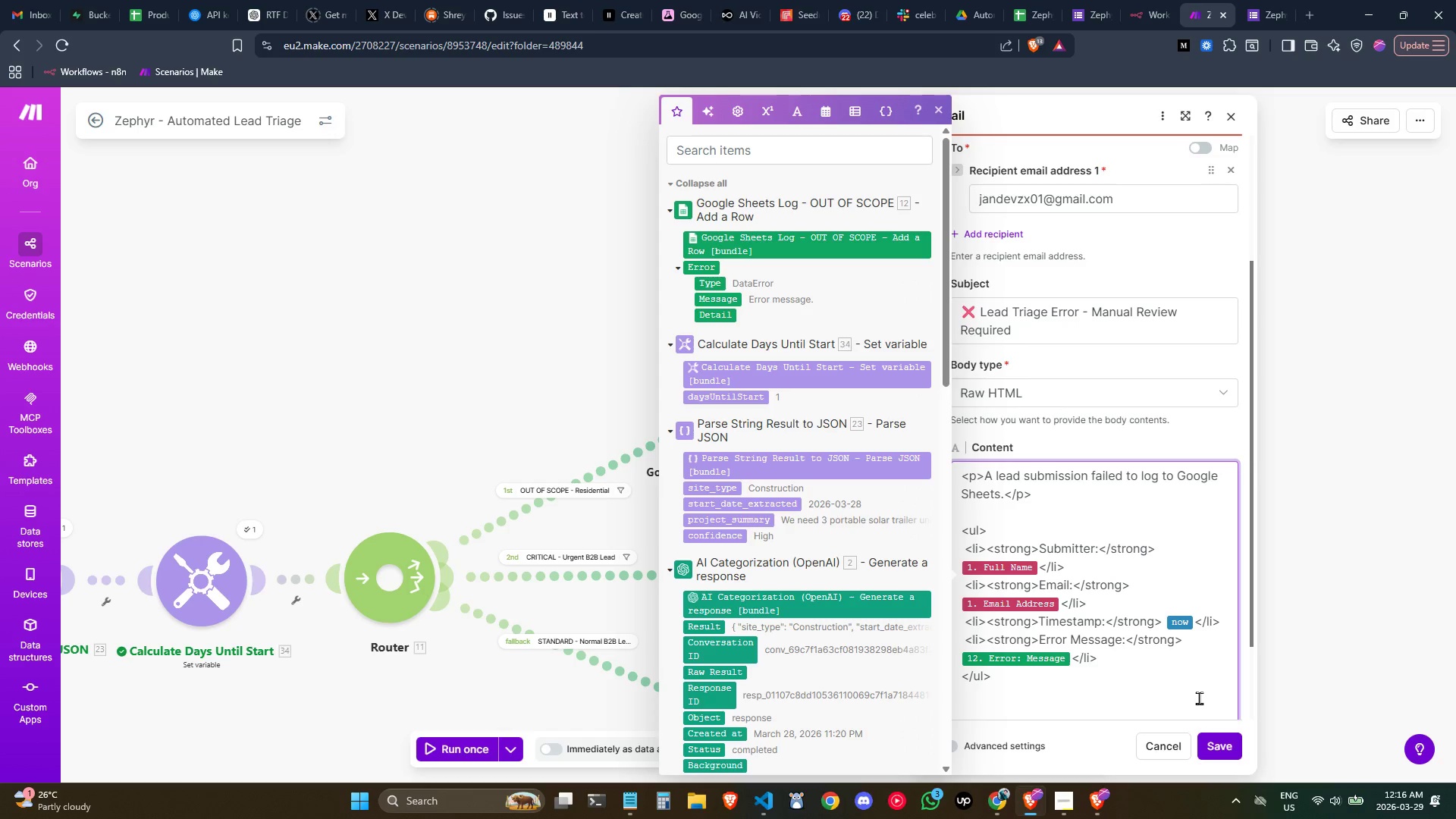 
key(Enter)
 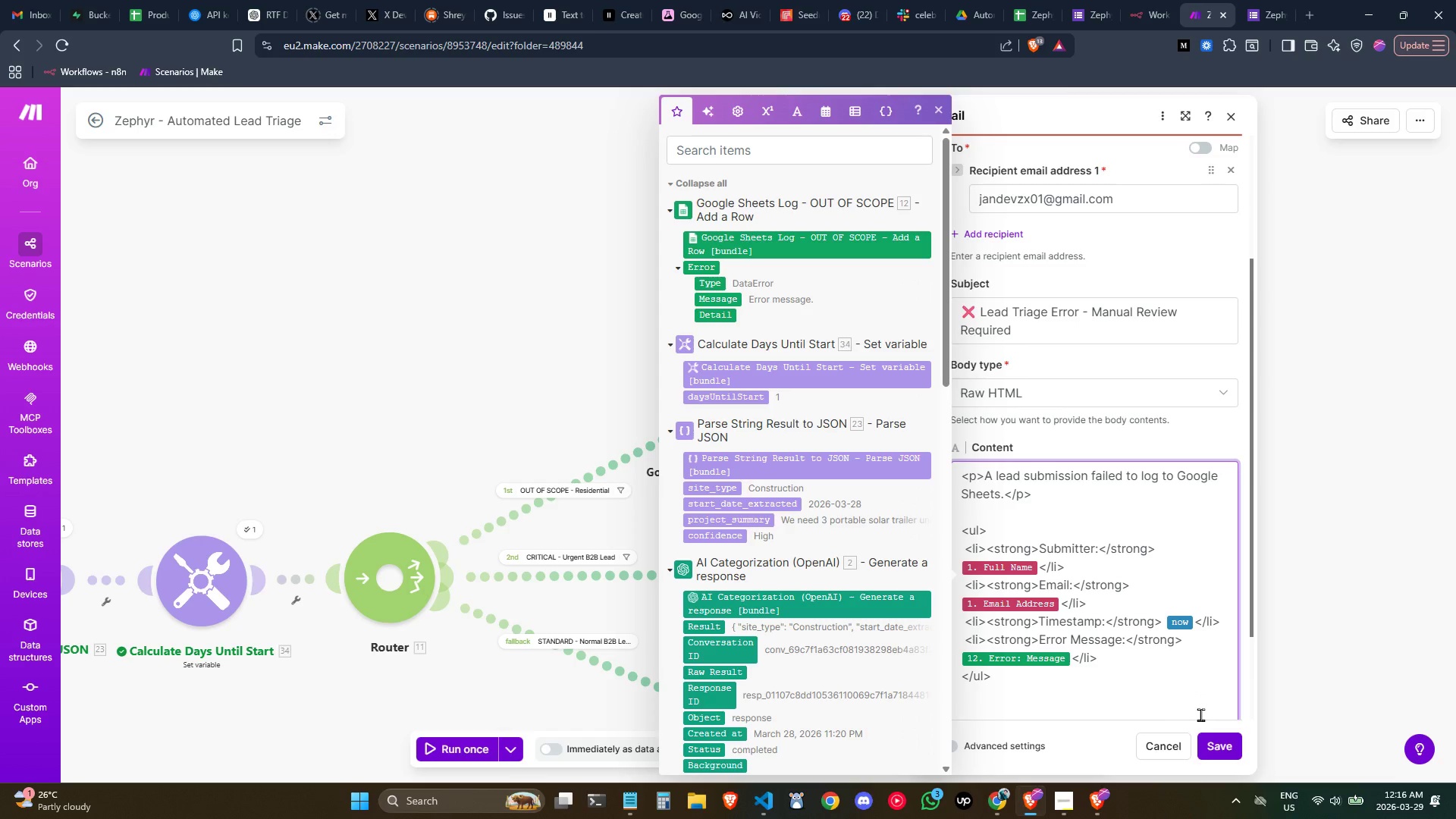 
type(Please check the Make.com executo)
key(Backspace)
type(ion llo)
key(Backspace)
key(Backspace)
type(og)
 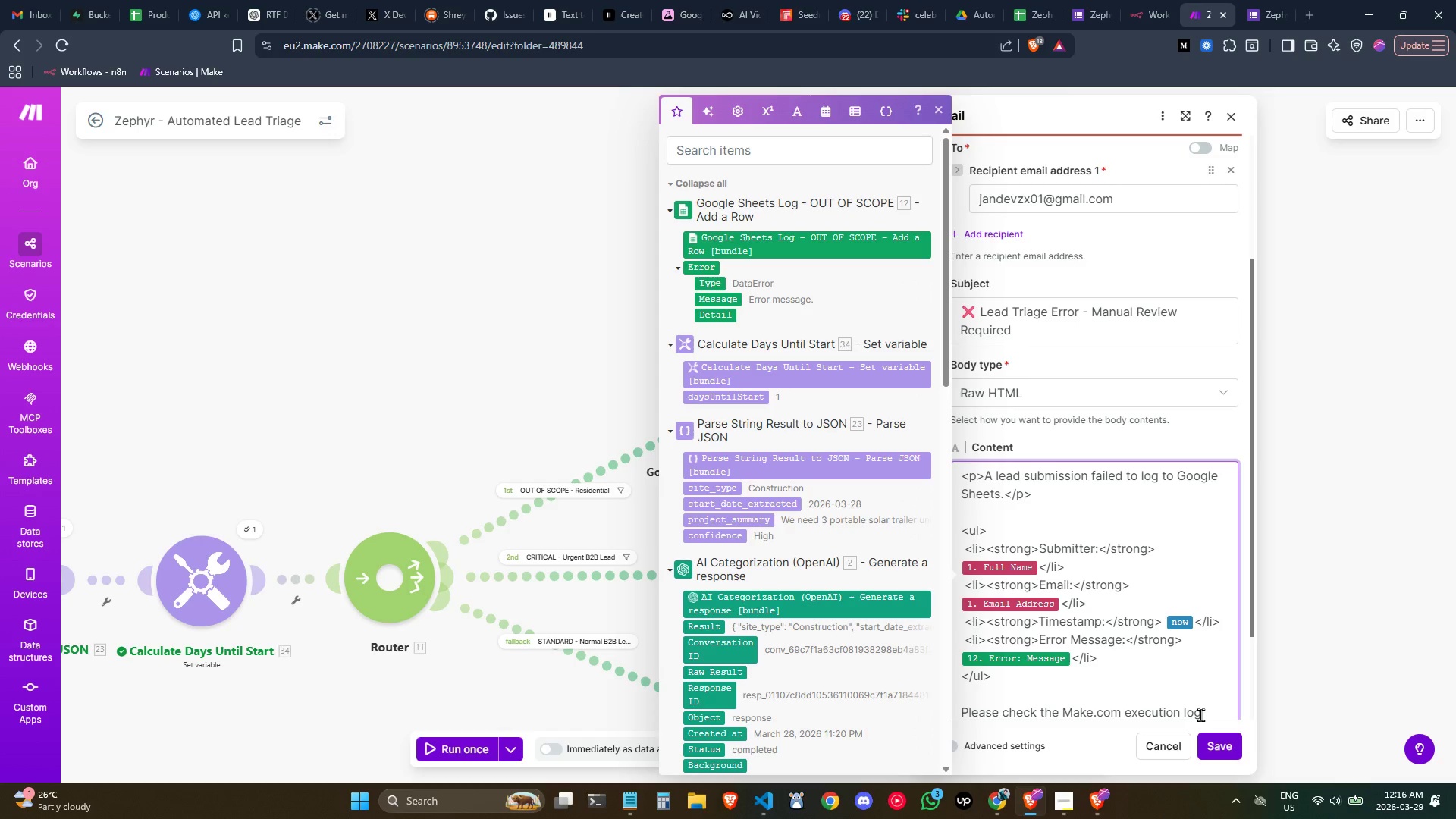 
scroll: coordinate [1195, 674], scroll_direction: down, amount: 2.0
 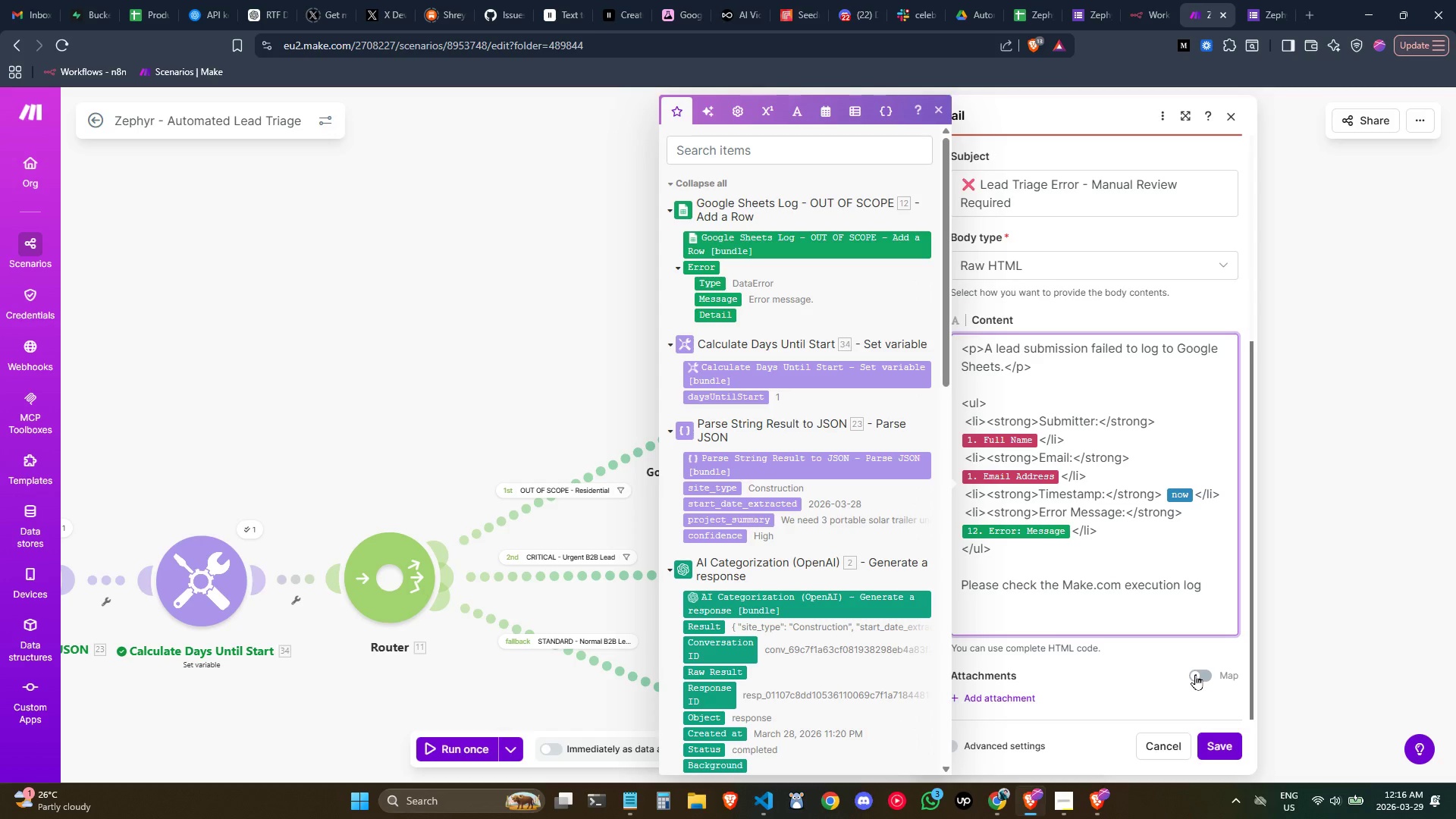 
type( and manually review the submission.)
 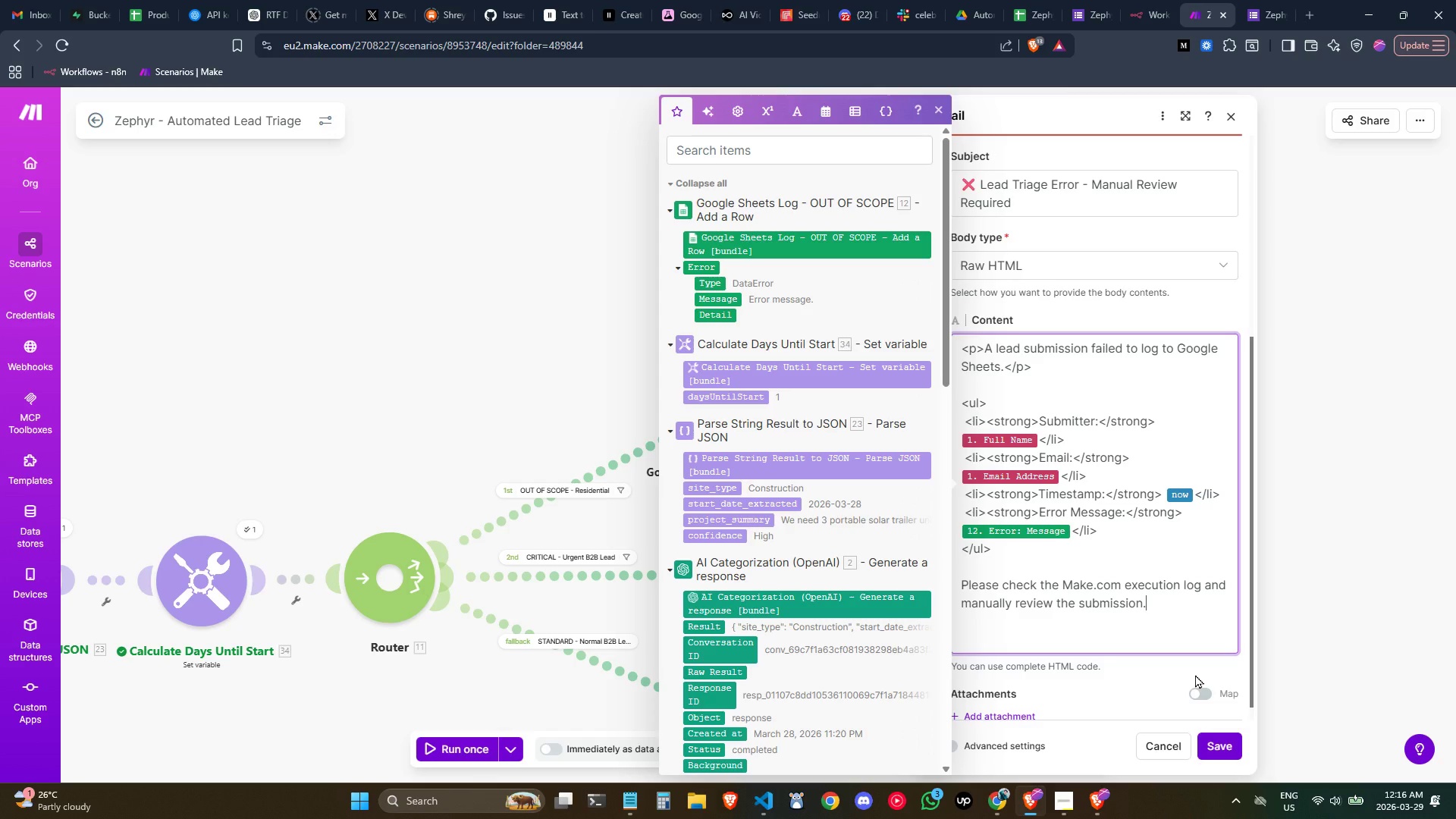 
wait(9.55)
 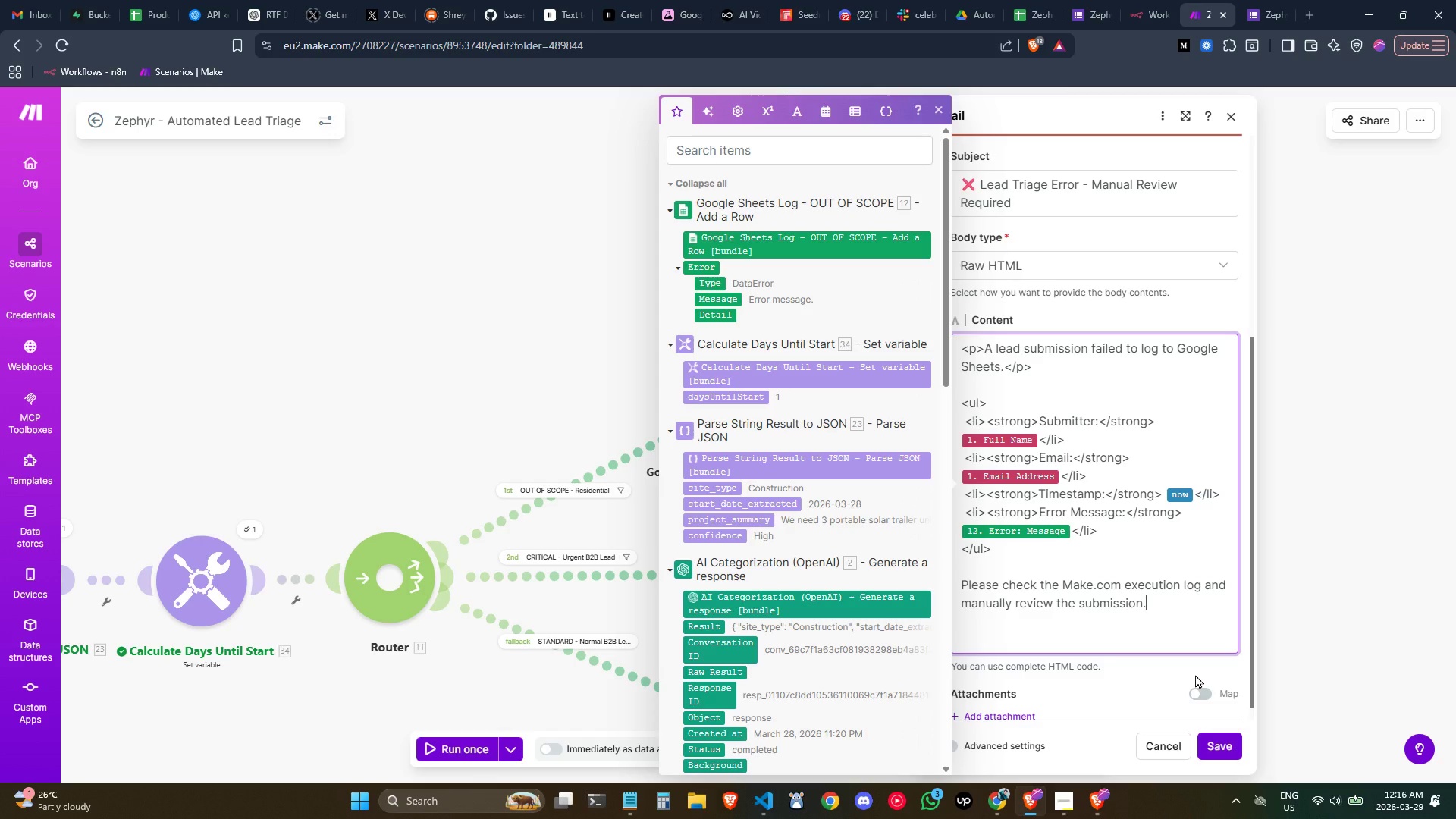 
key(Control+ControlLeft)
 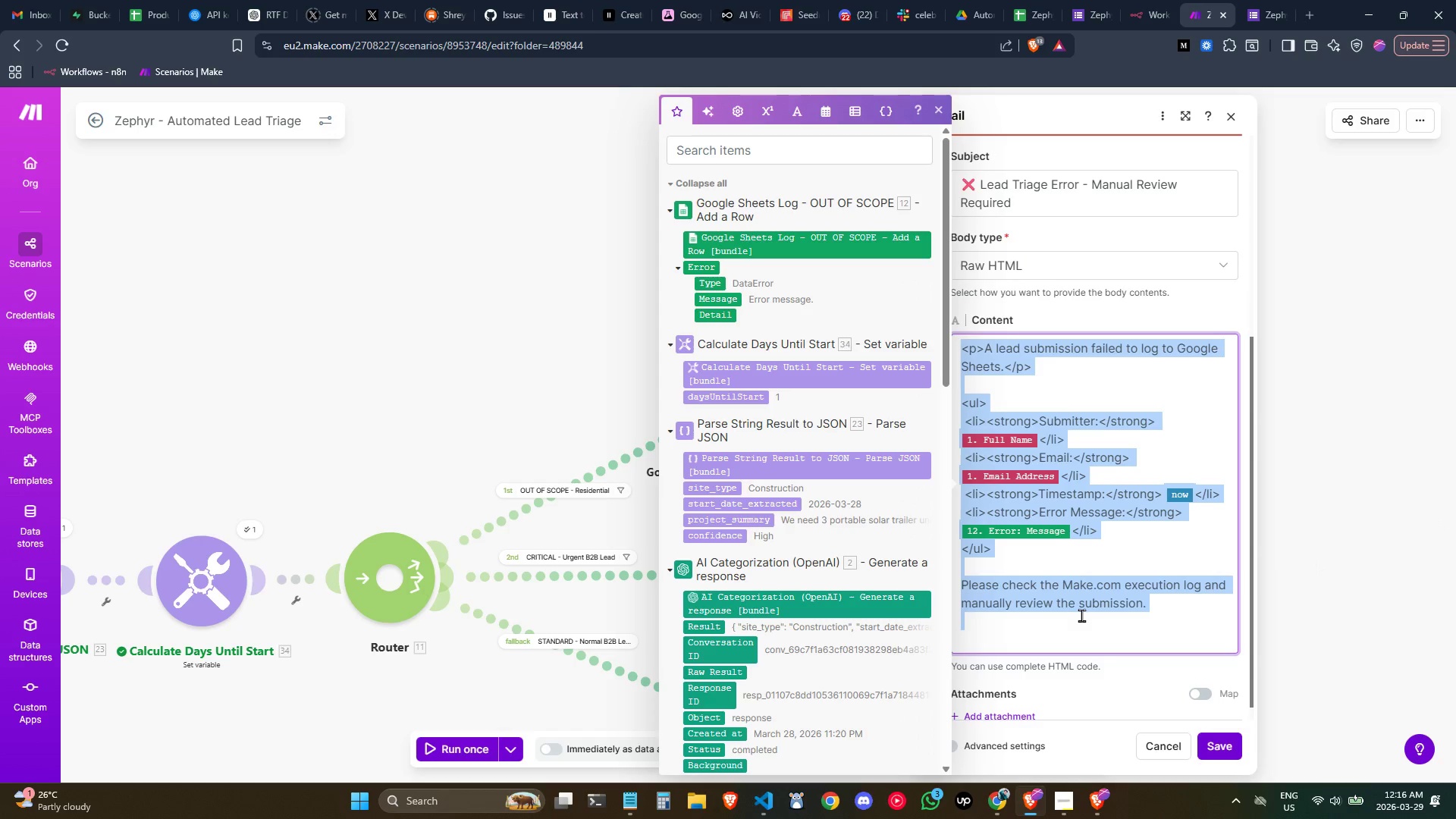 
key(Control+A)
 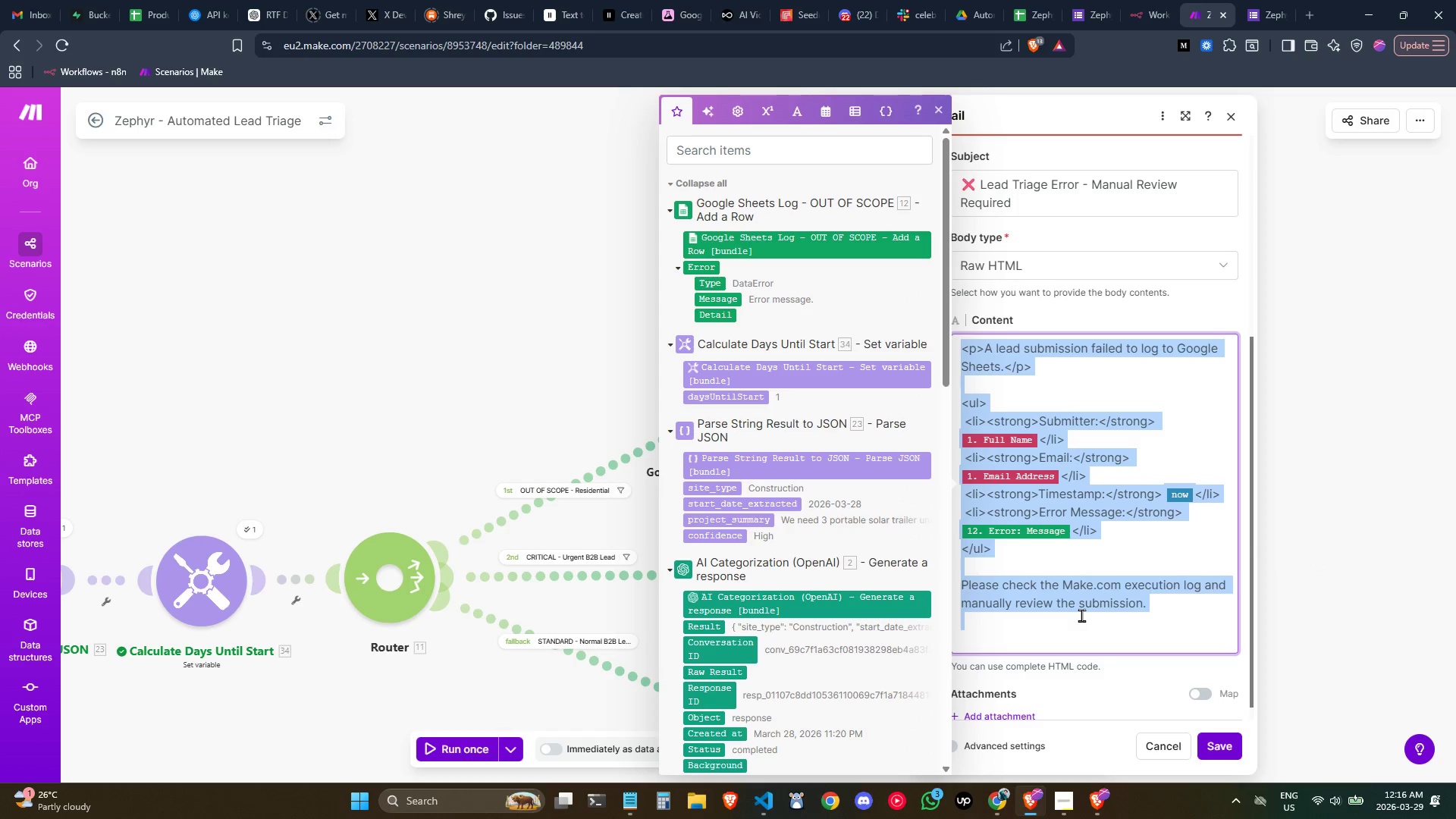 
key(Control+C)
 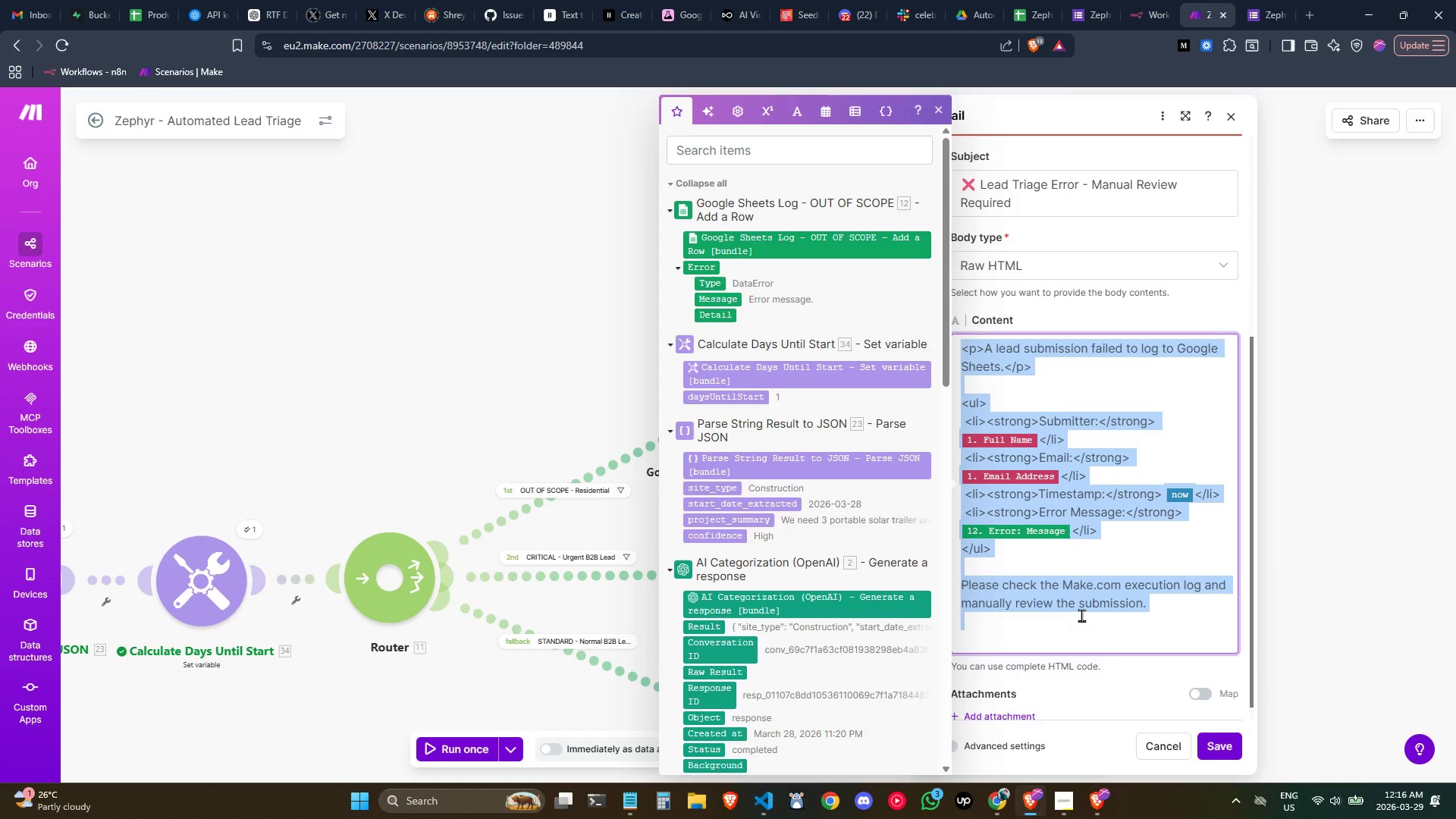 
key(Control+C)
 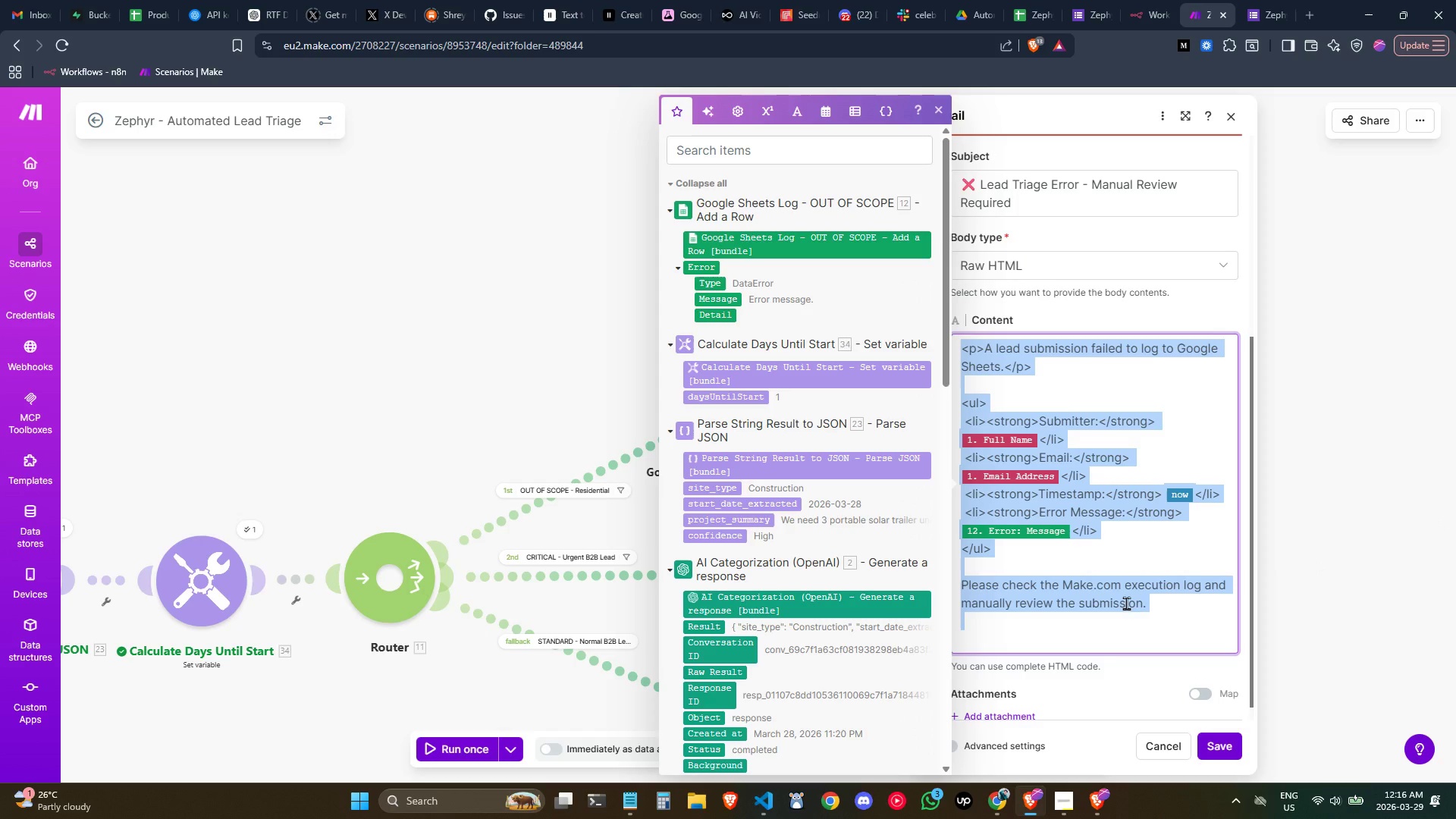 
key(Control+C)
 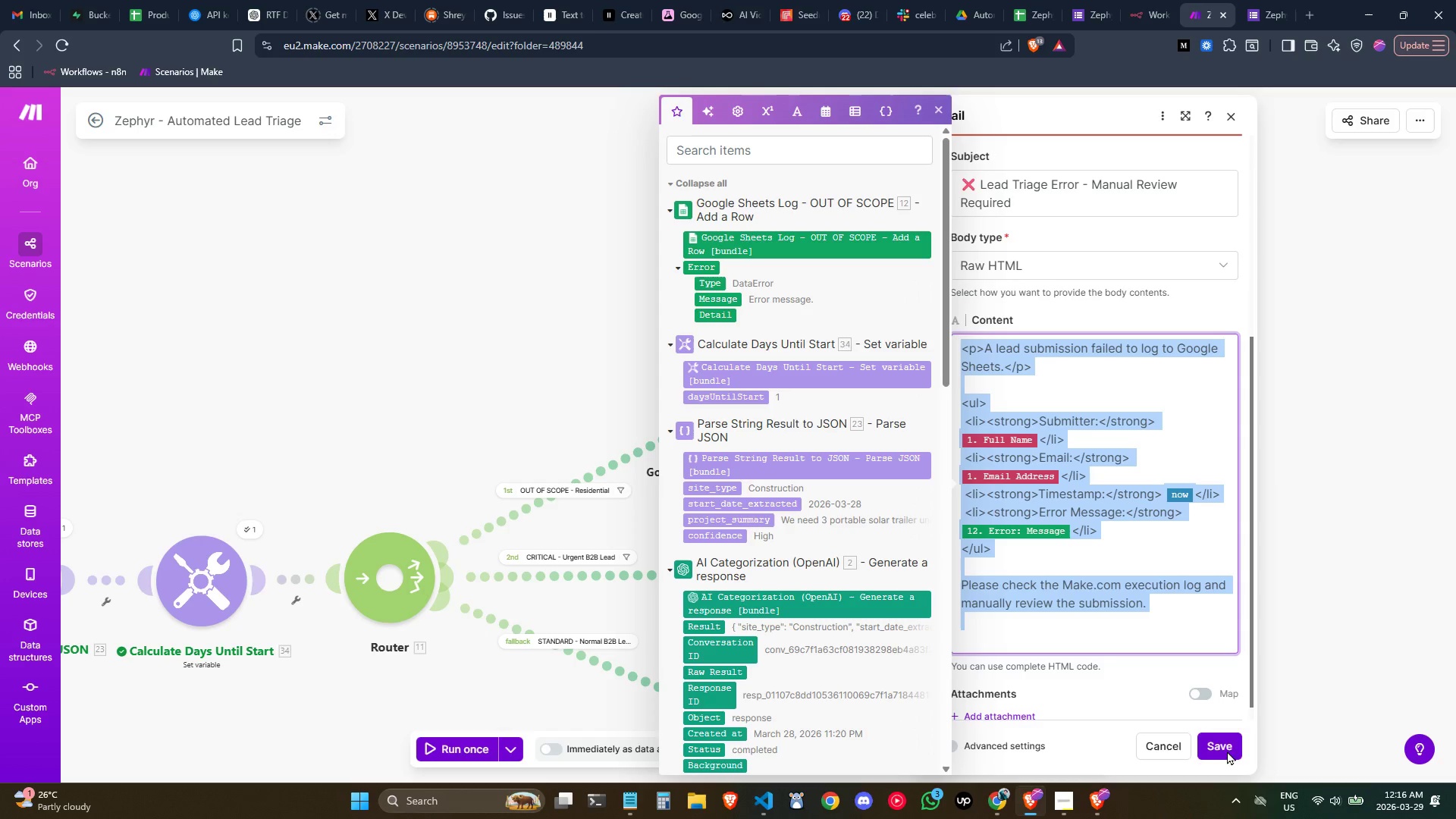 
left_click([1226, 745])
 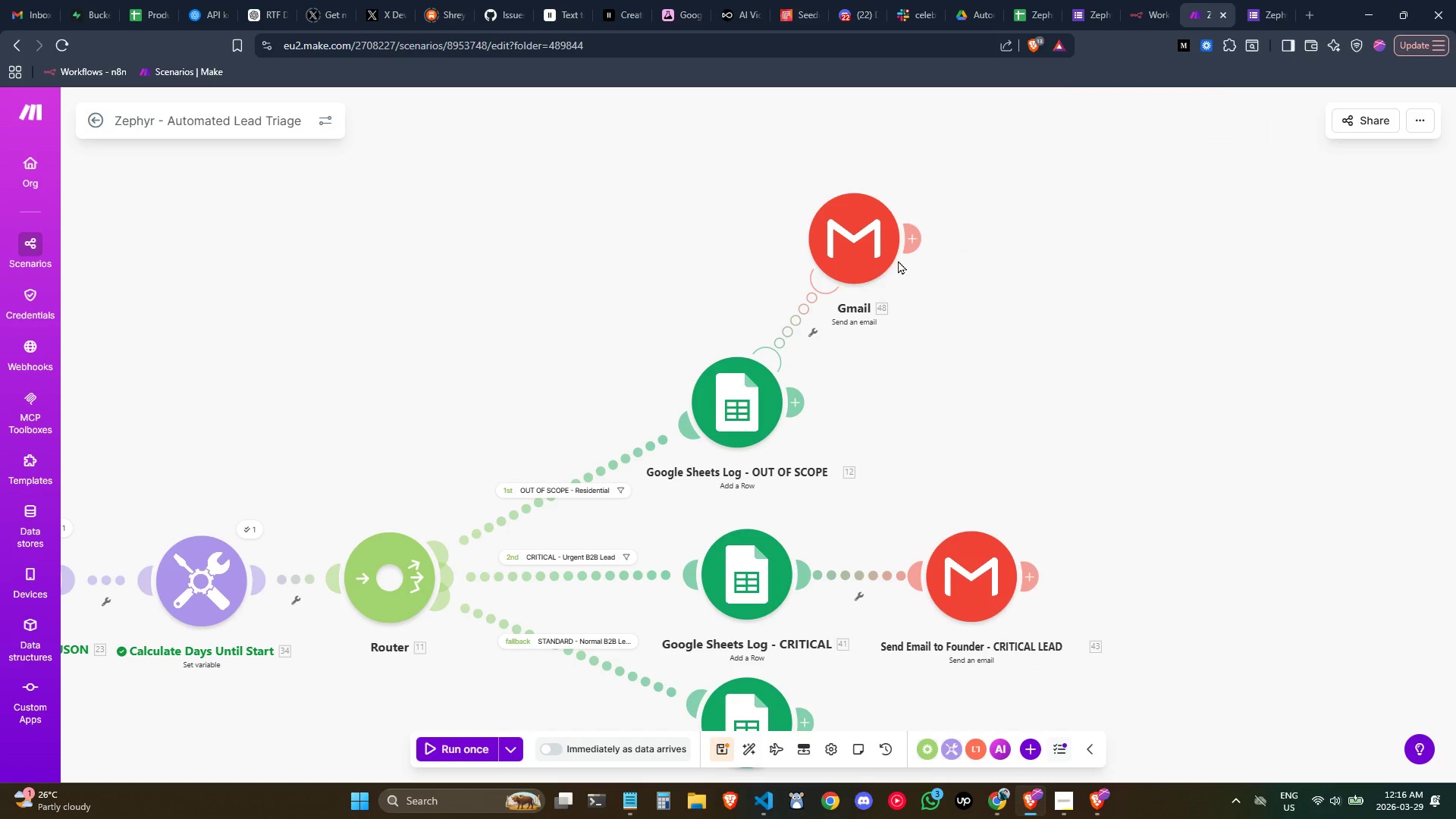 
right_click([880, 251])
 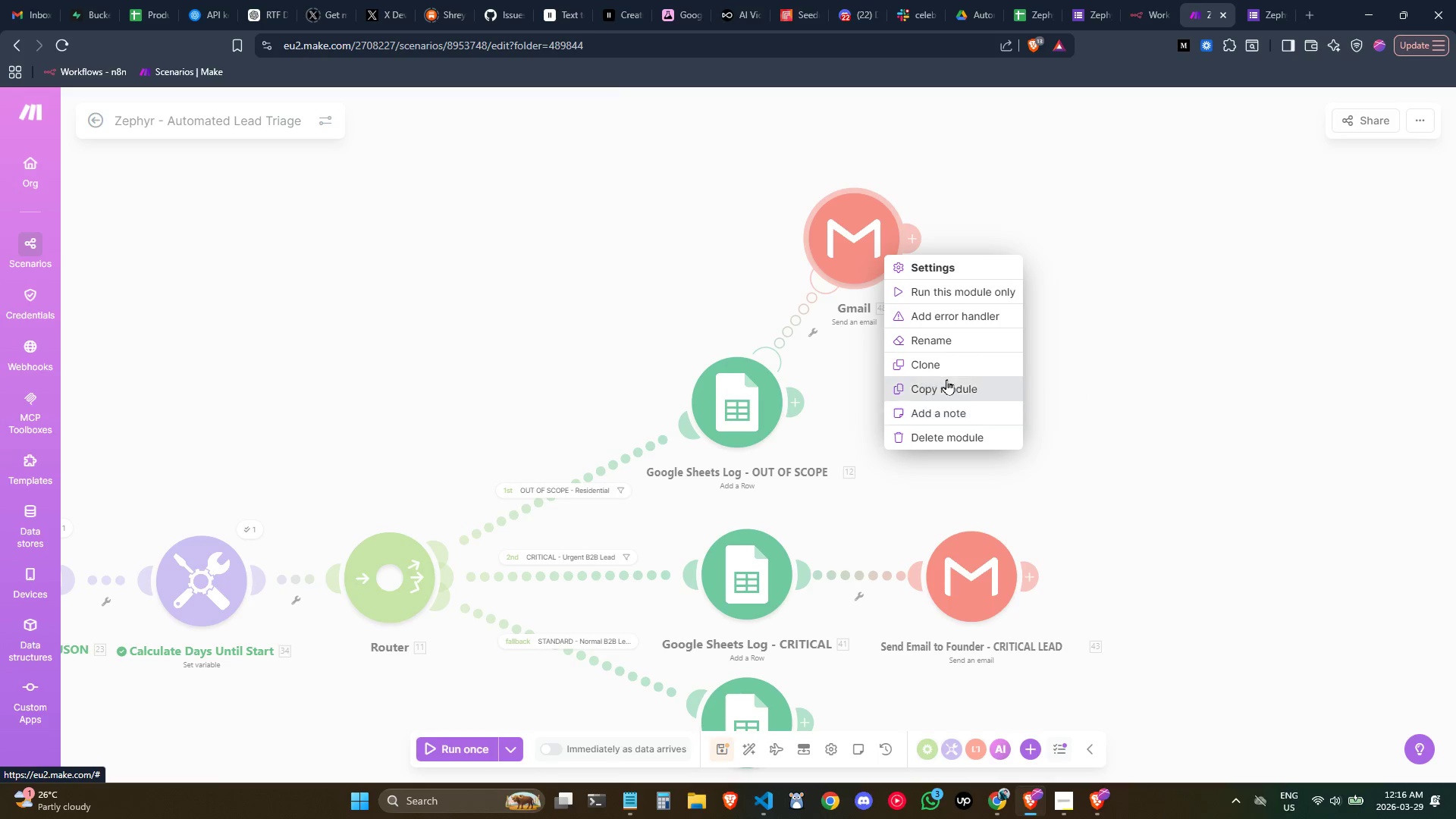 
left_click([947, 371])
 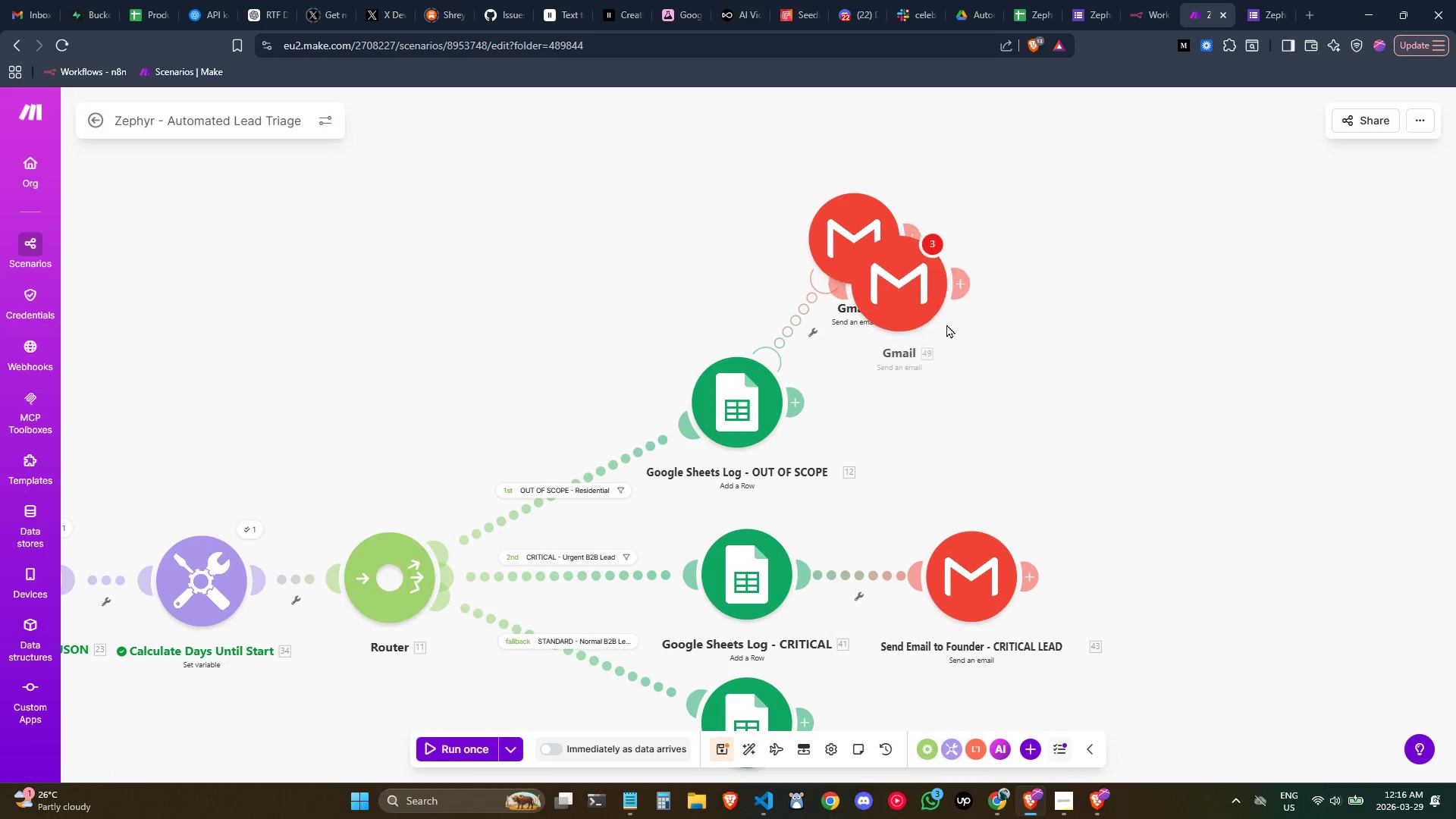 
left_click_drag(start_coordinate=[909, 281], to_coordinate=[1121, 378])
 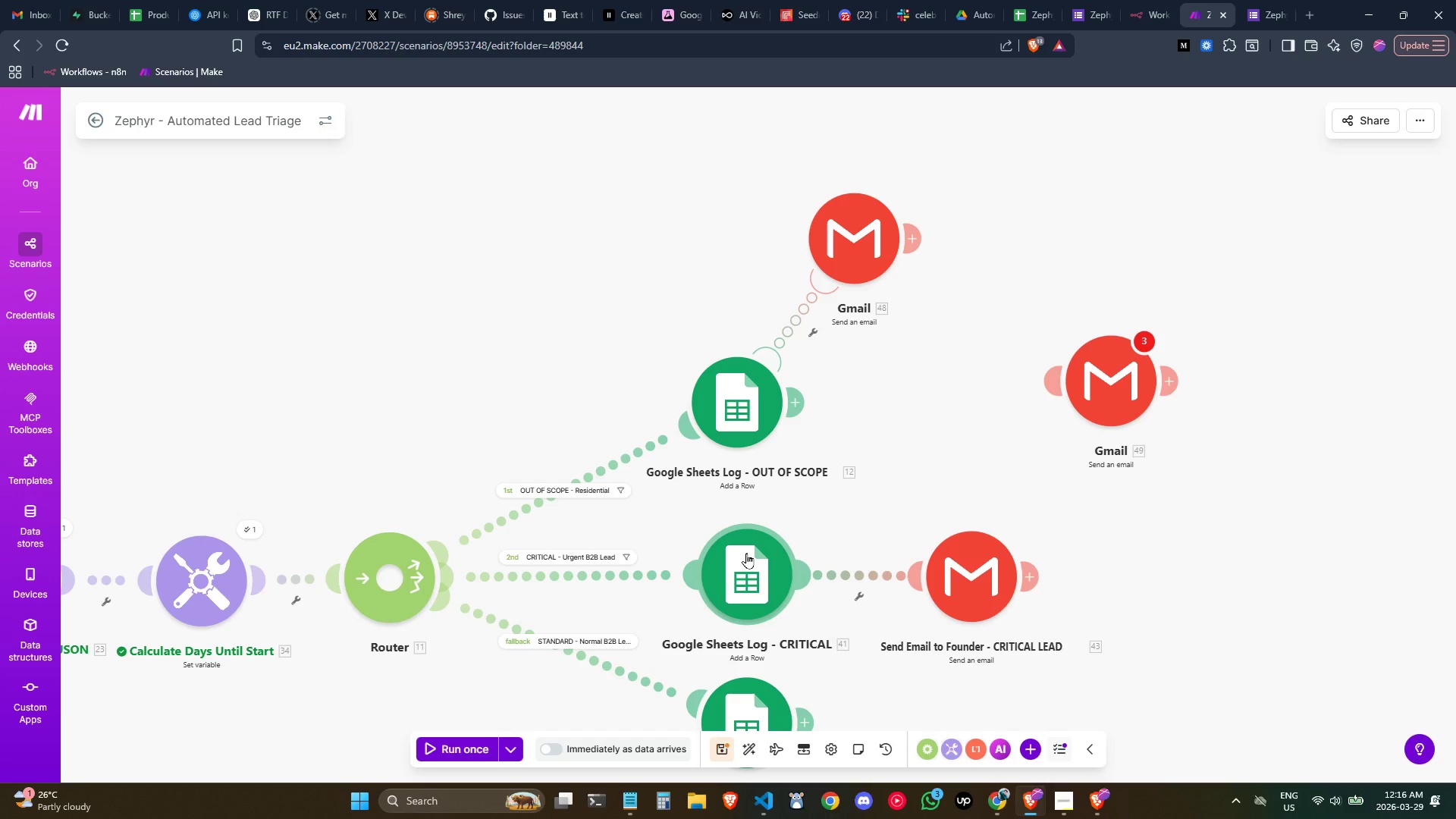 
right_click([746, 553])
 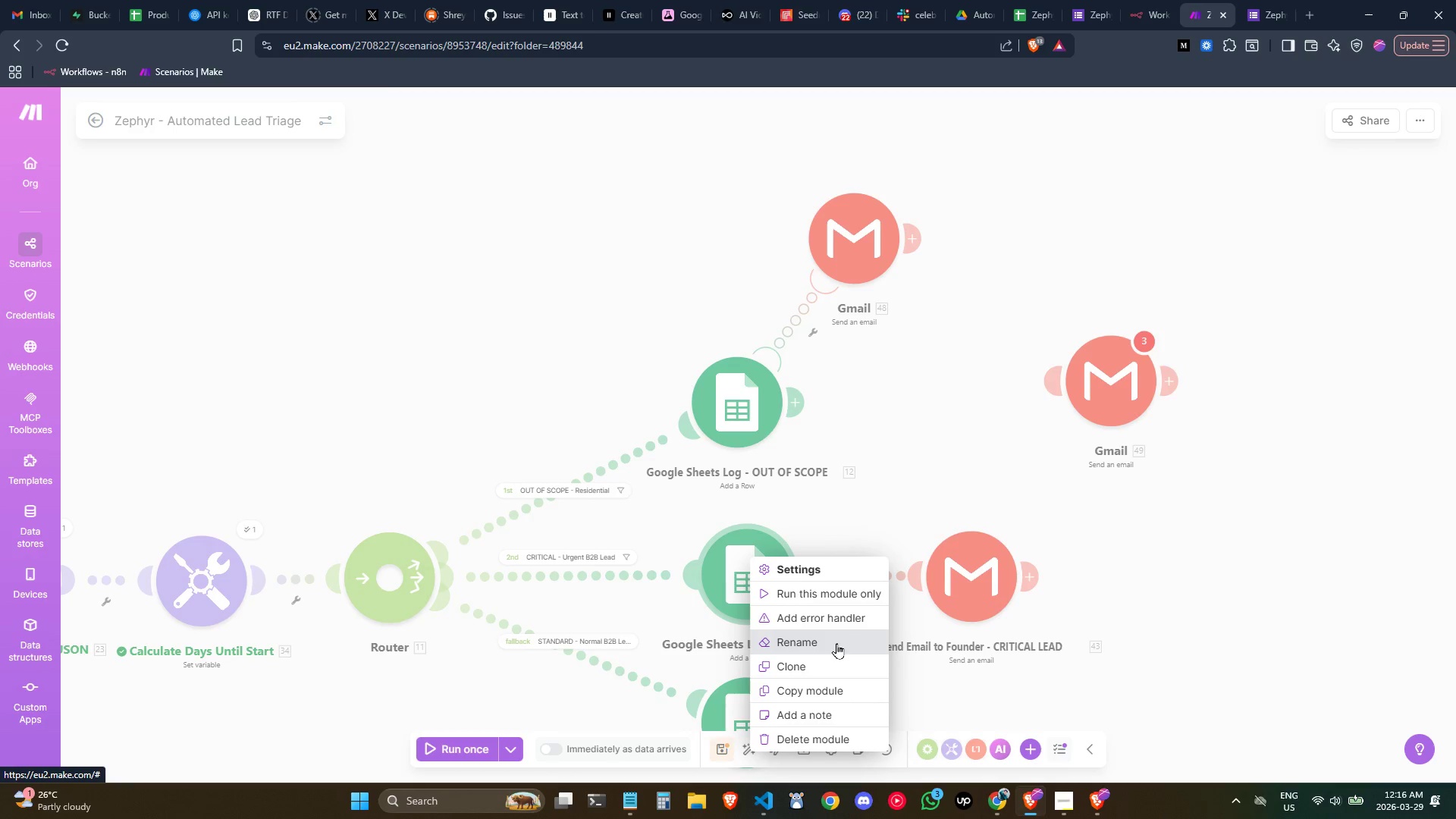 
left_click([834, 621])
 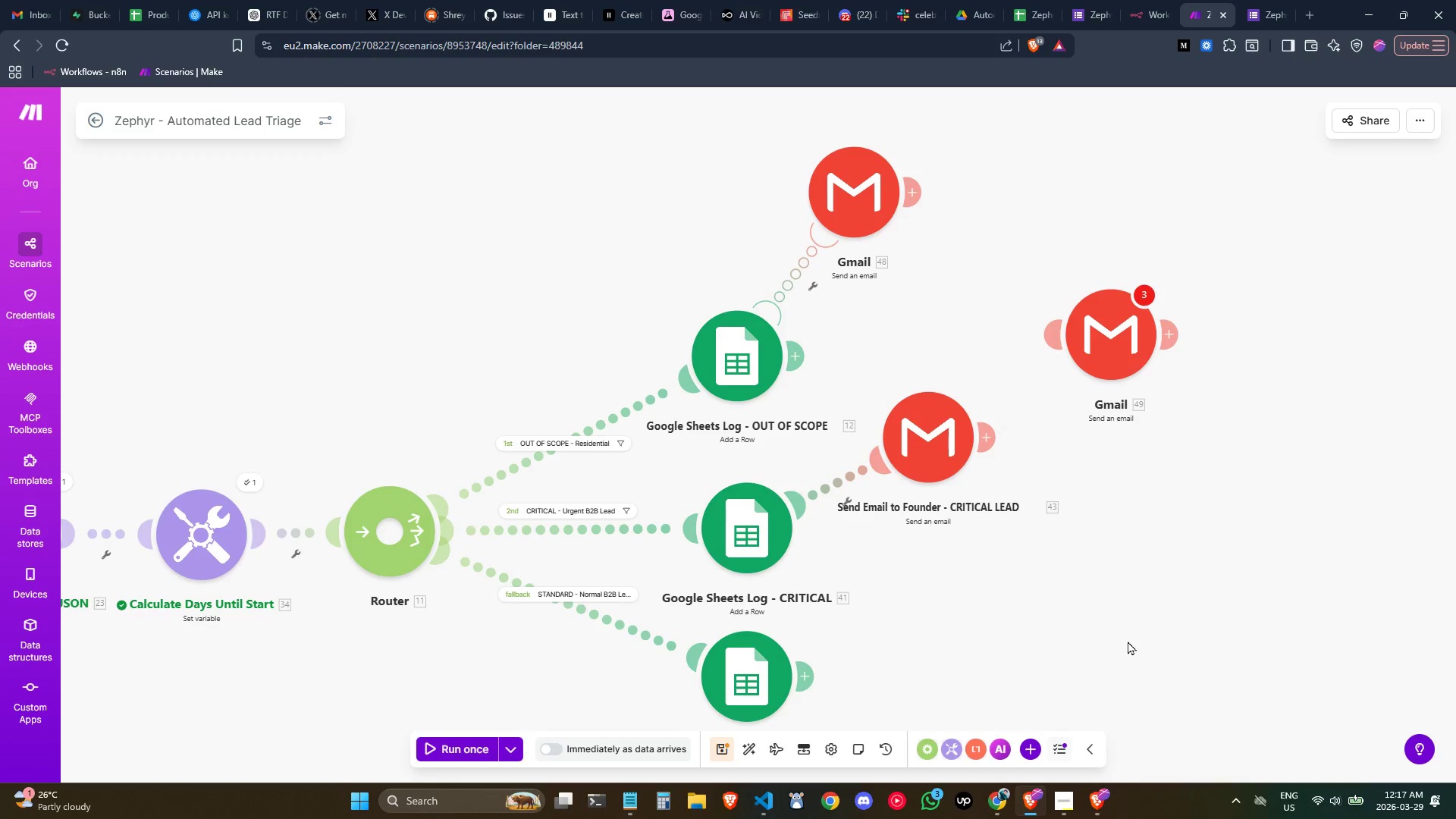 
left_click_drag(start_coordinate=[945, 434], to_coordinate=[965, 554])
 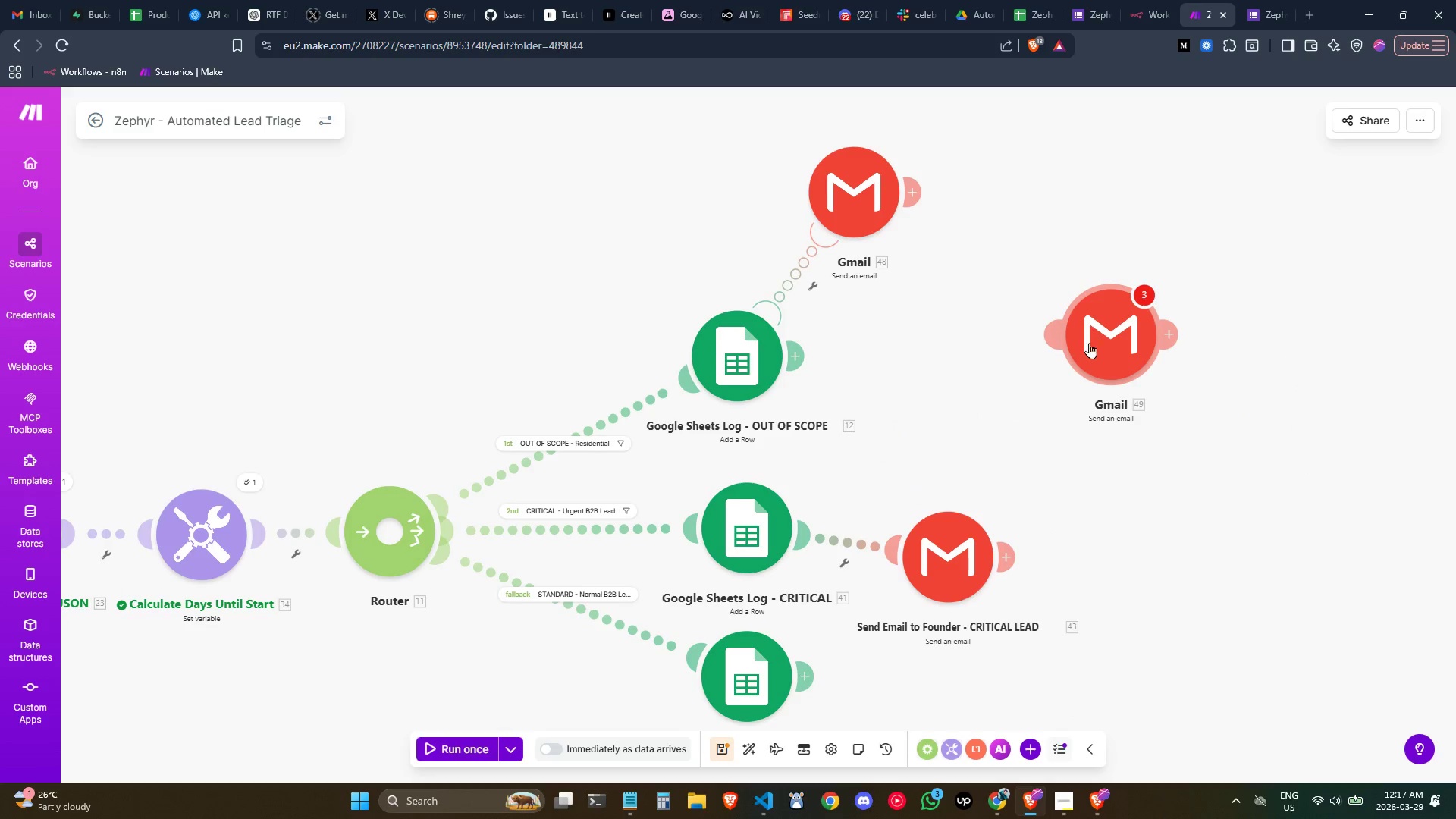 
right_click([1110, 337])
 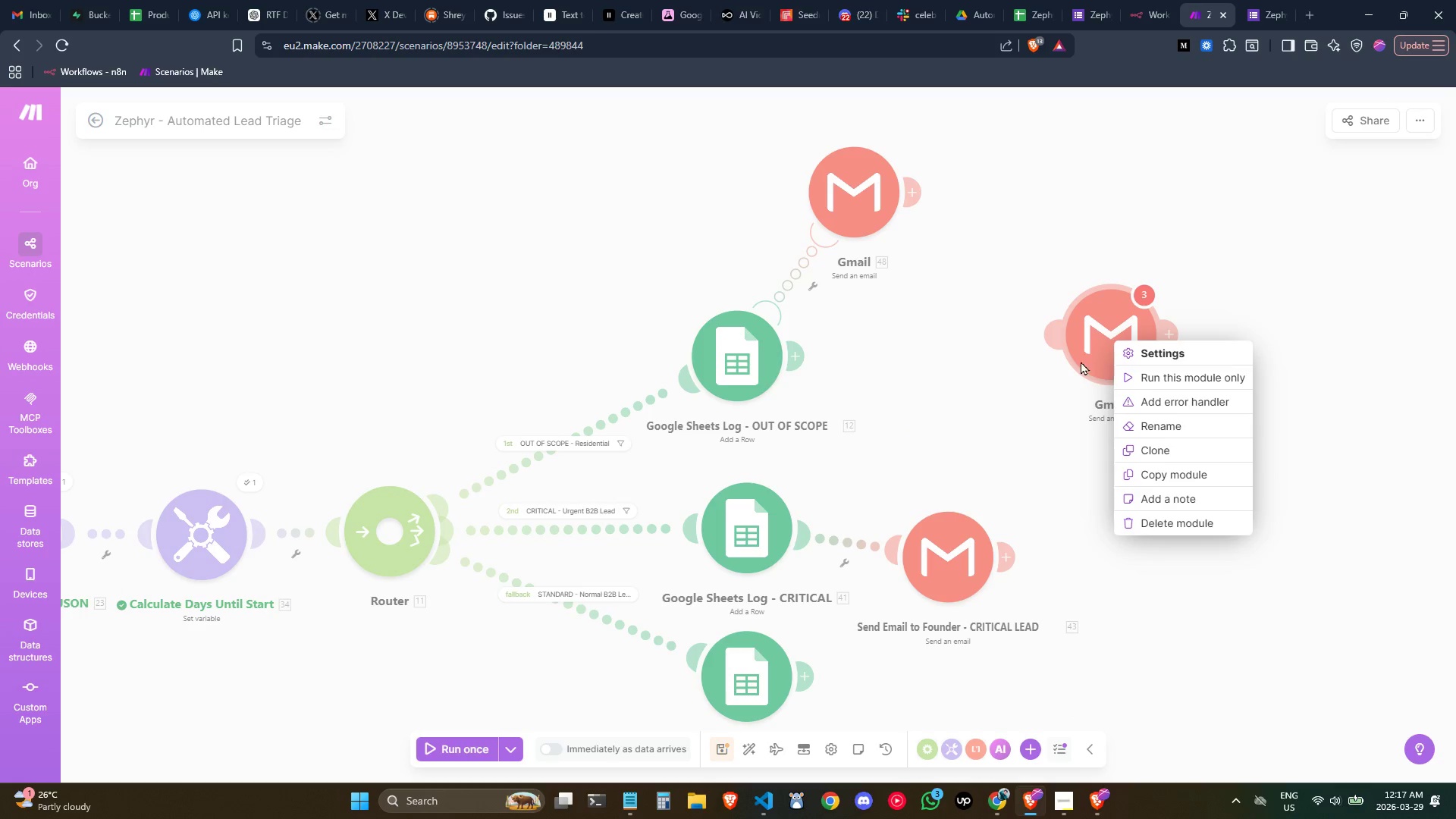 
left_click([1059, 378])
 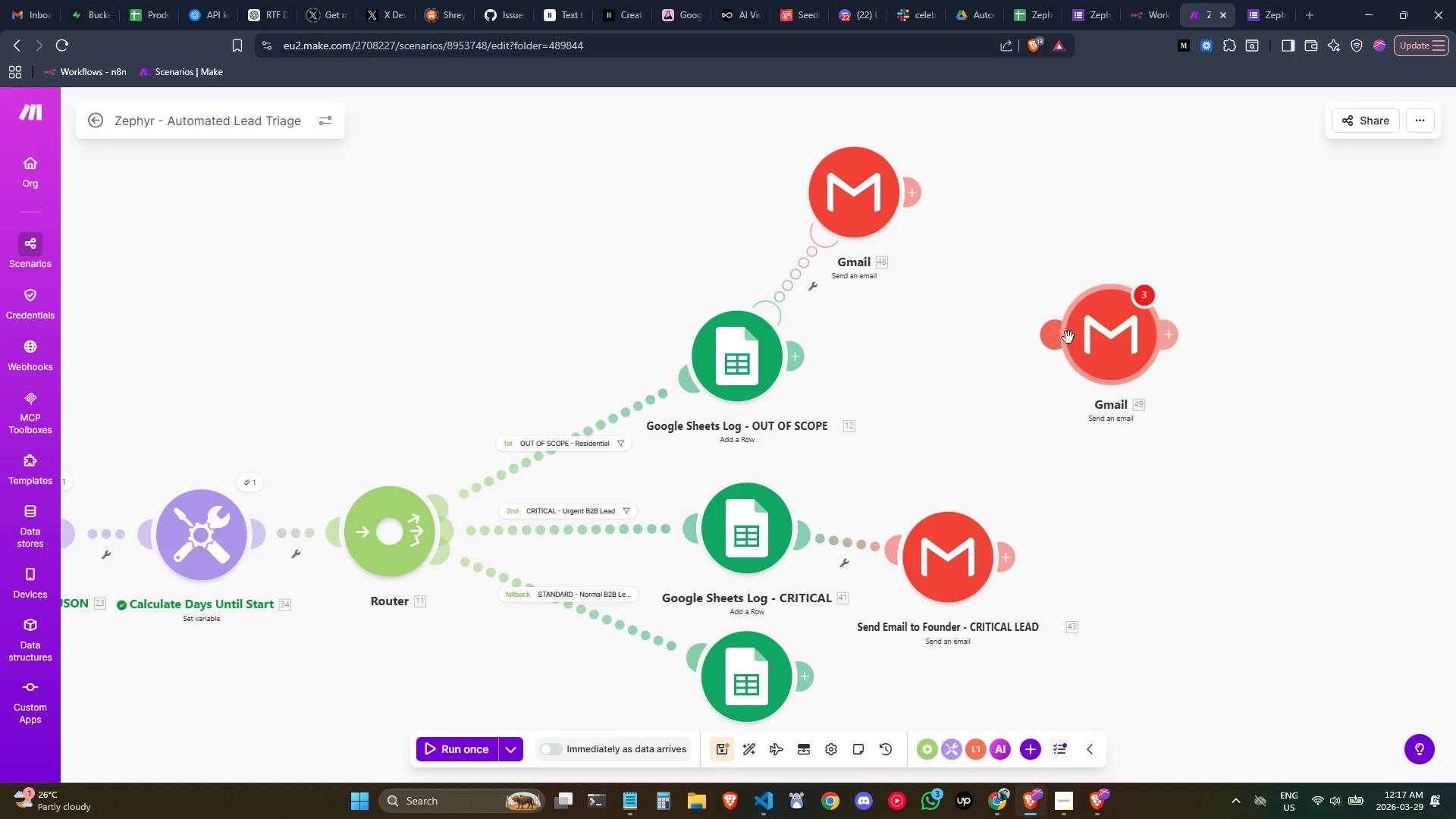 
left_click_drag(start_coordinate=[1054, 337], to_coordinate=[1100, 347])
 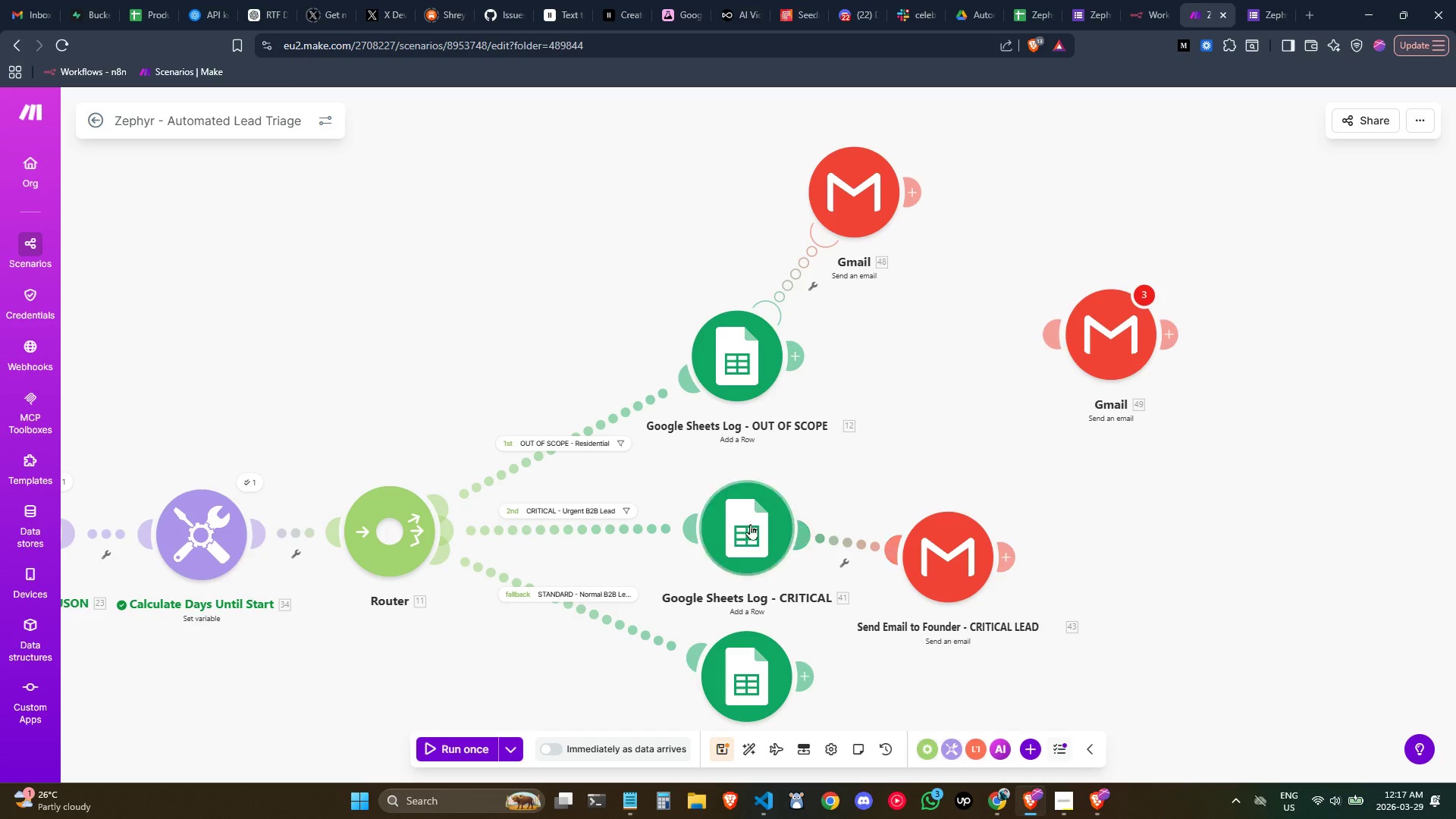 
right_click([745, 524])
 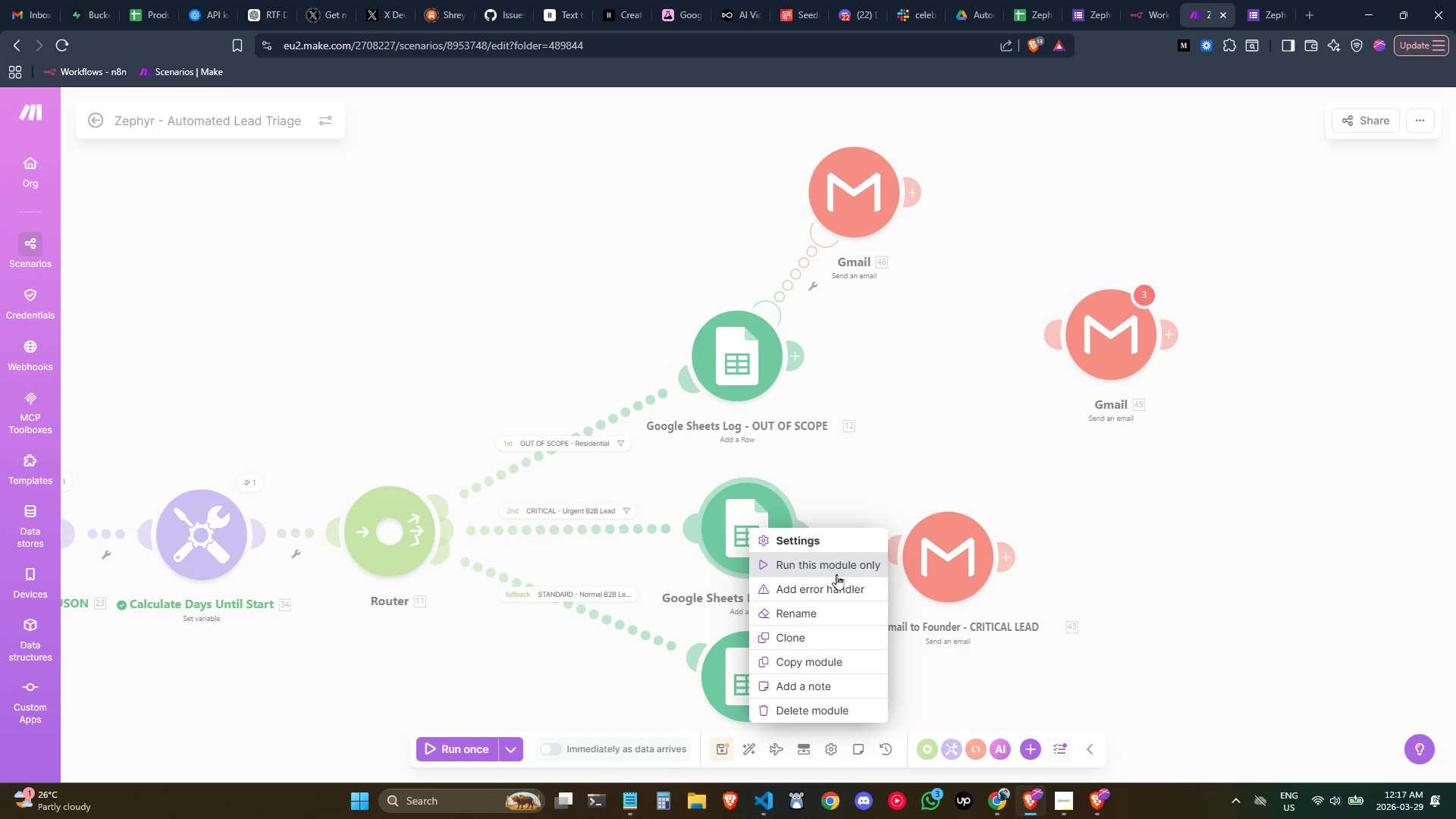 
left_click([841, 586])
 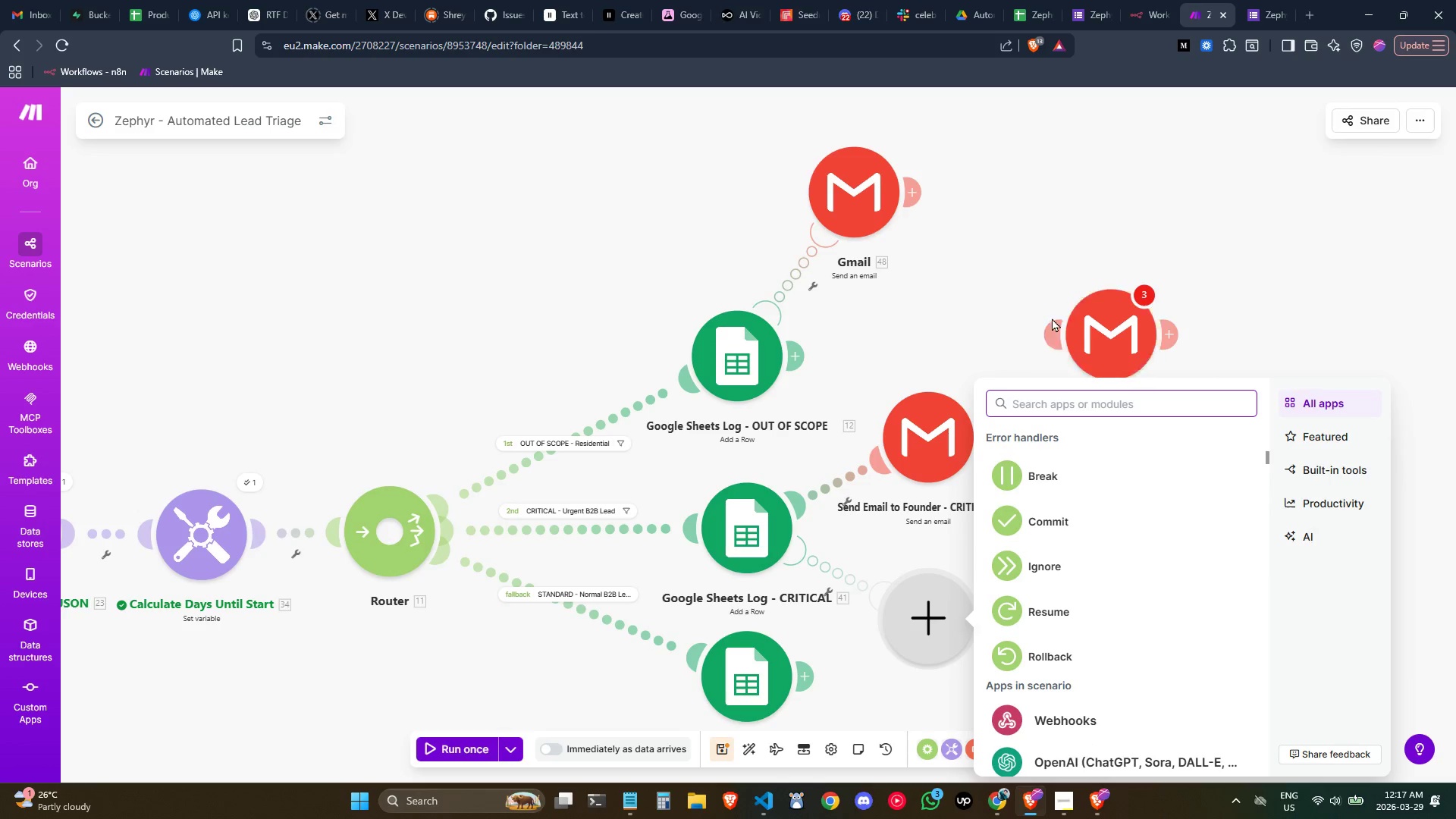 
left_click([1028, 338])
 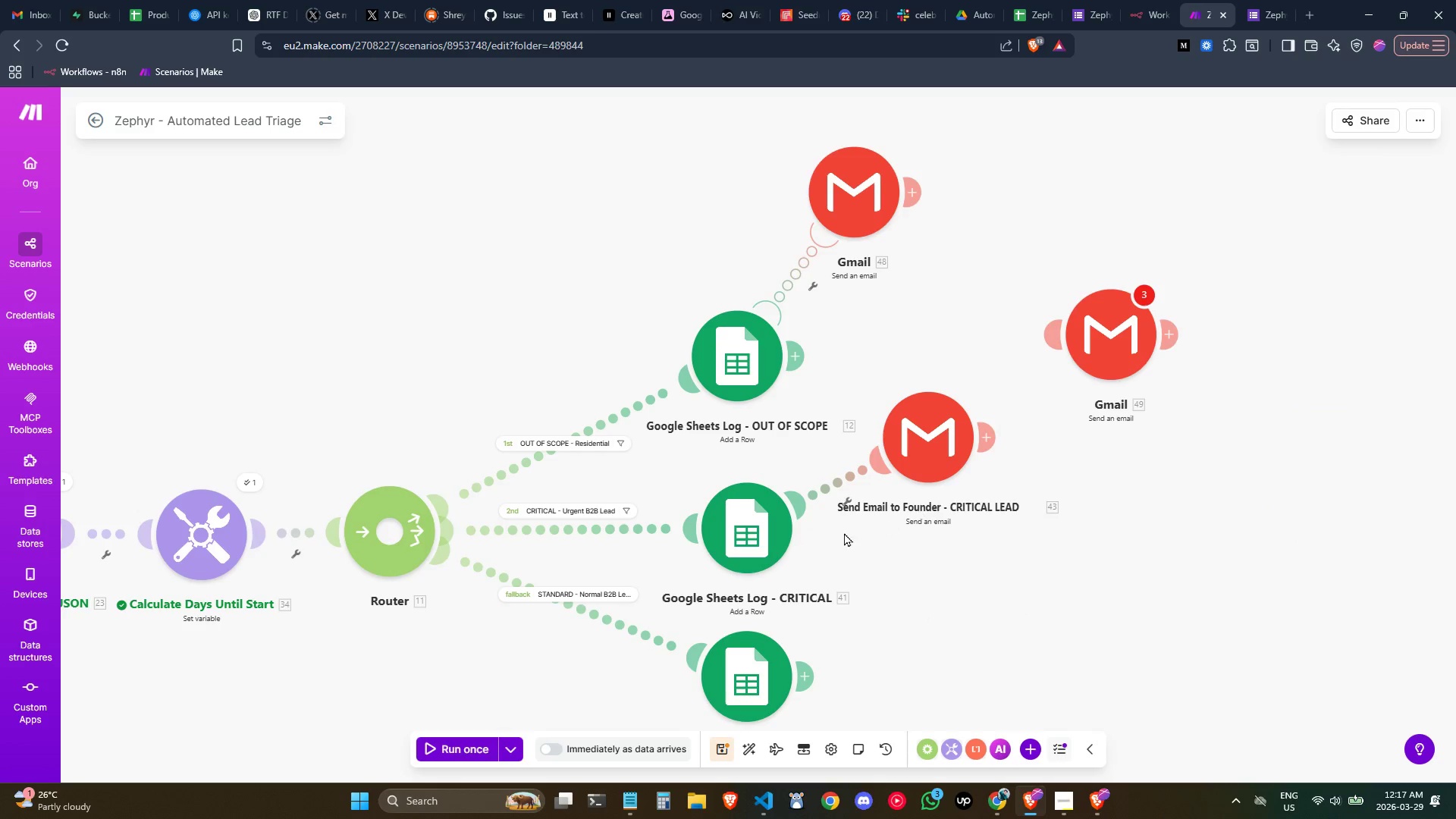 
right_click([770, 535])
 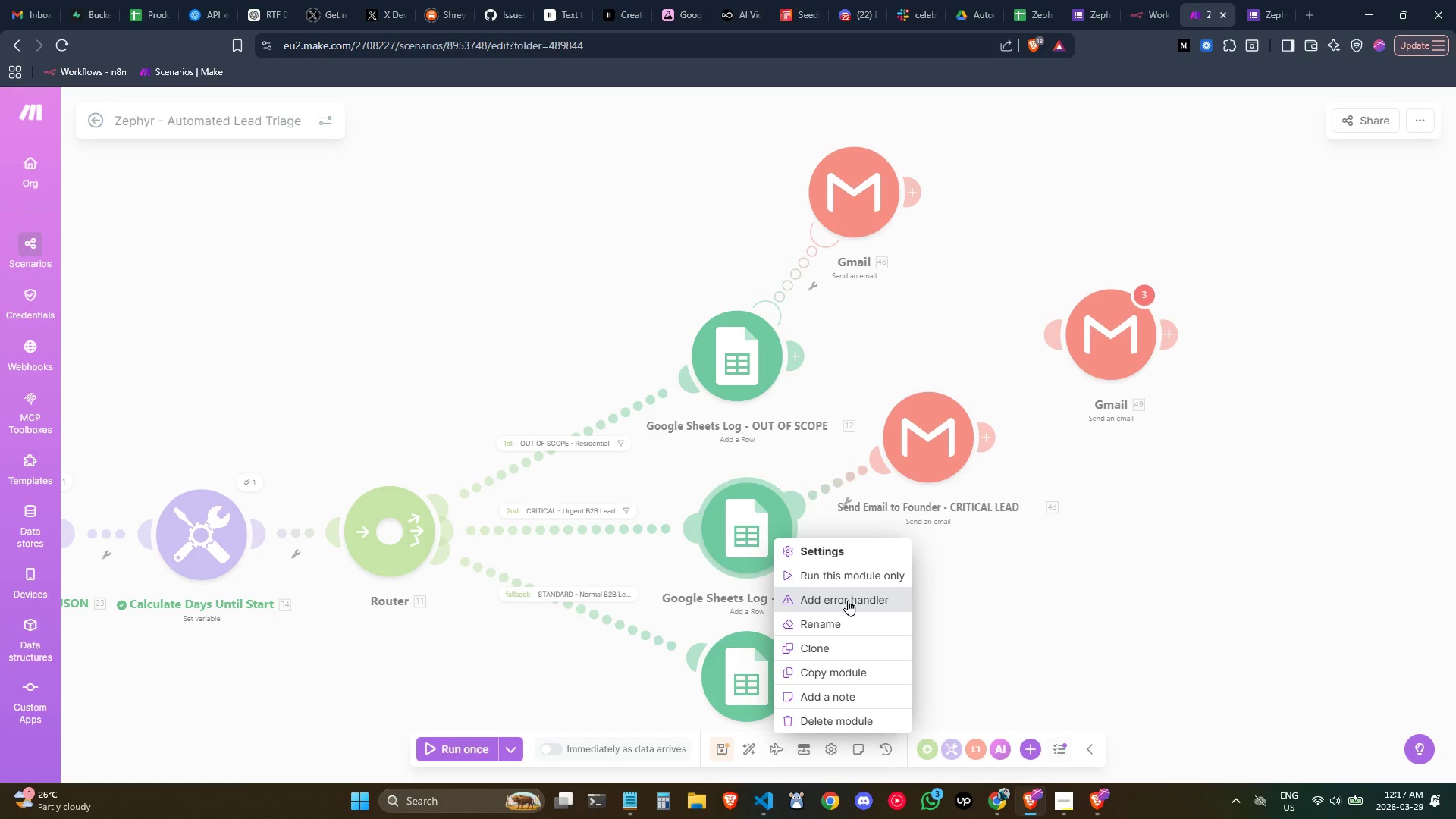 
left_click([849, 603])
 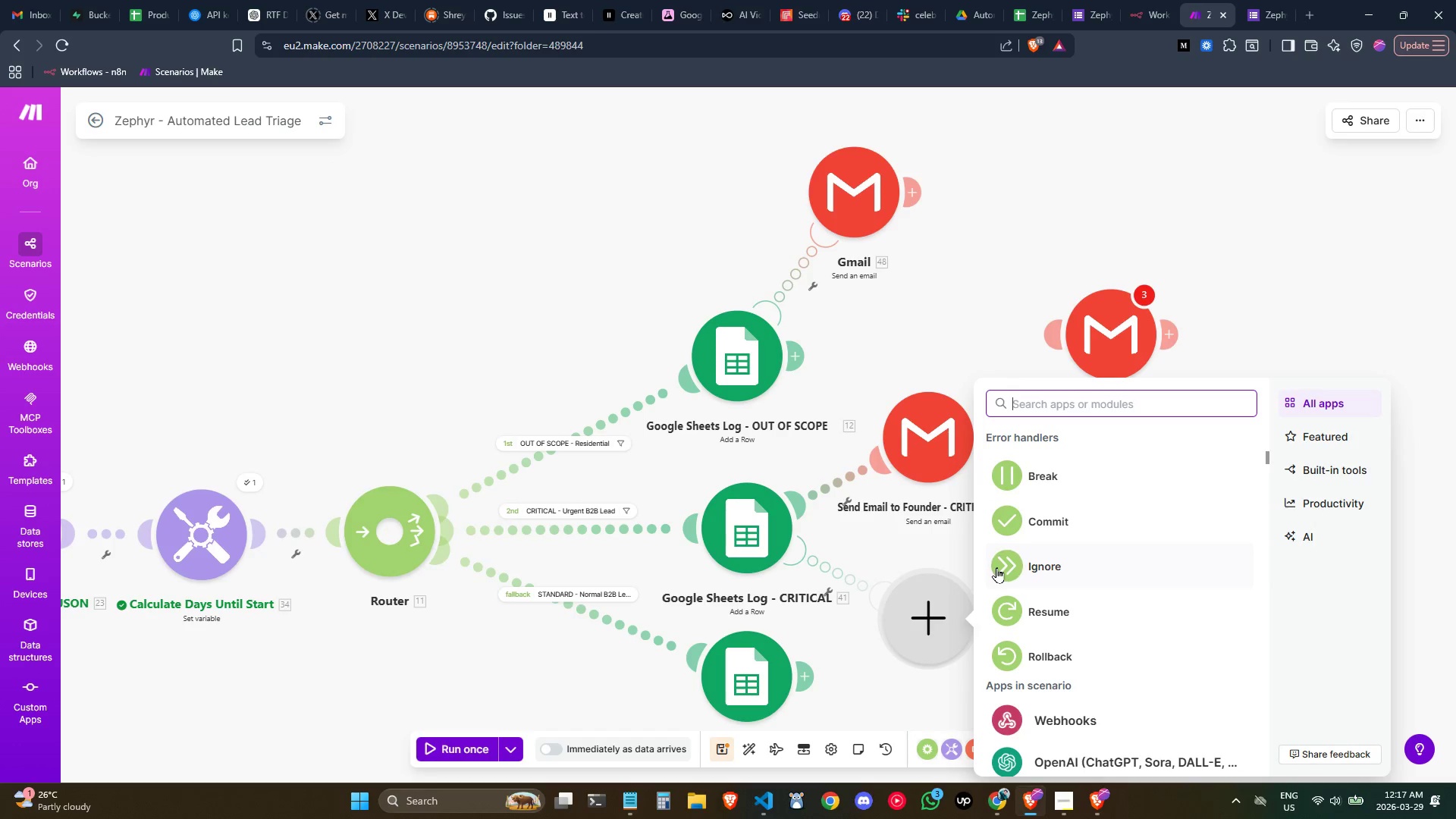 
type(gma)
 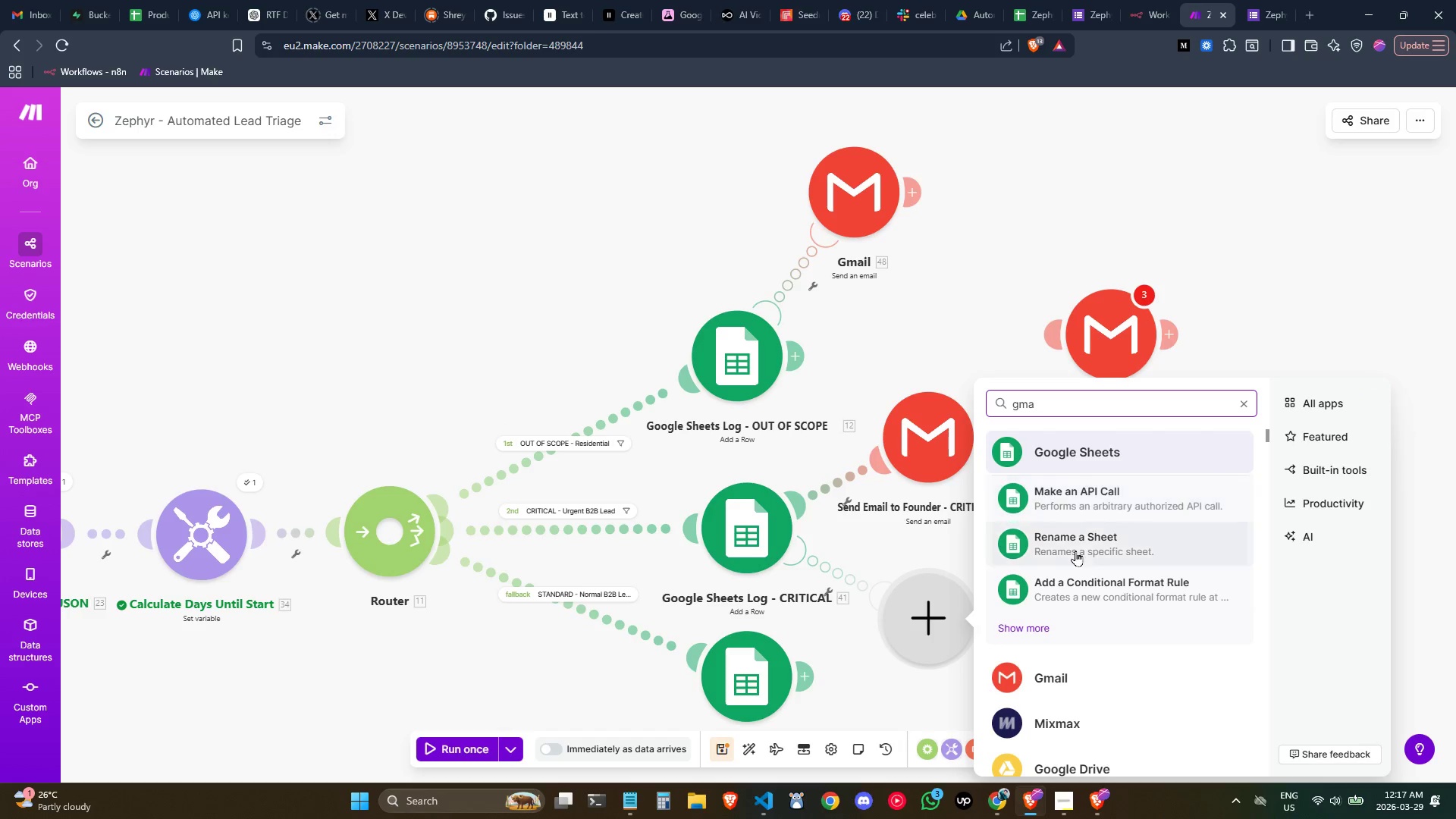 
left_click([1069, 683])
 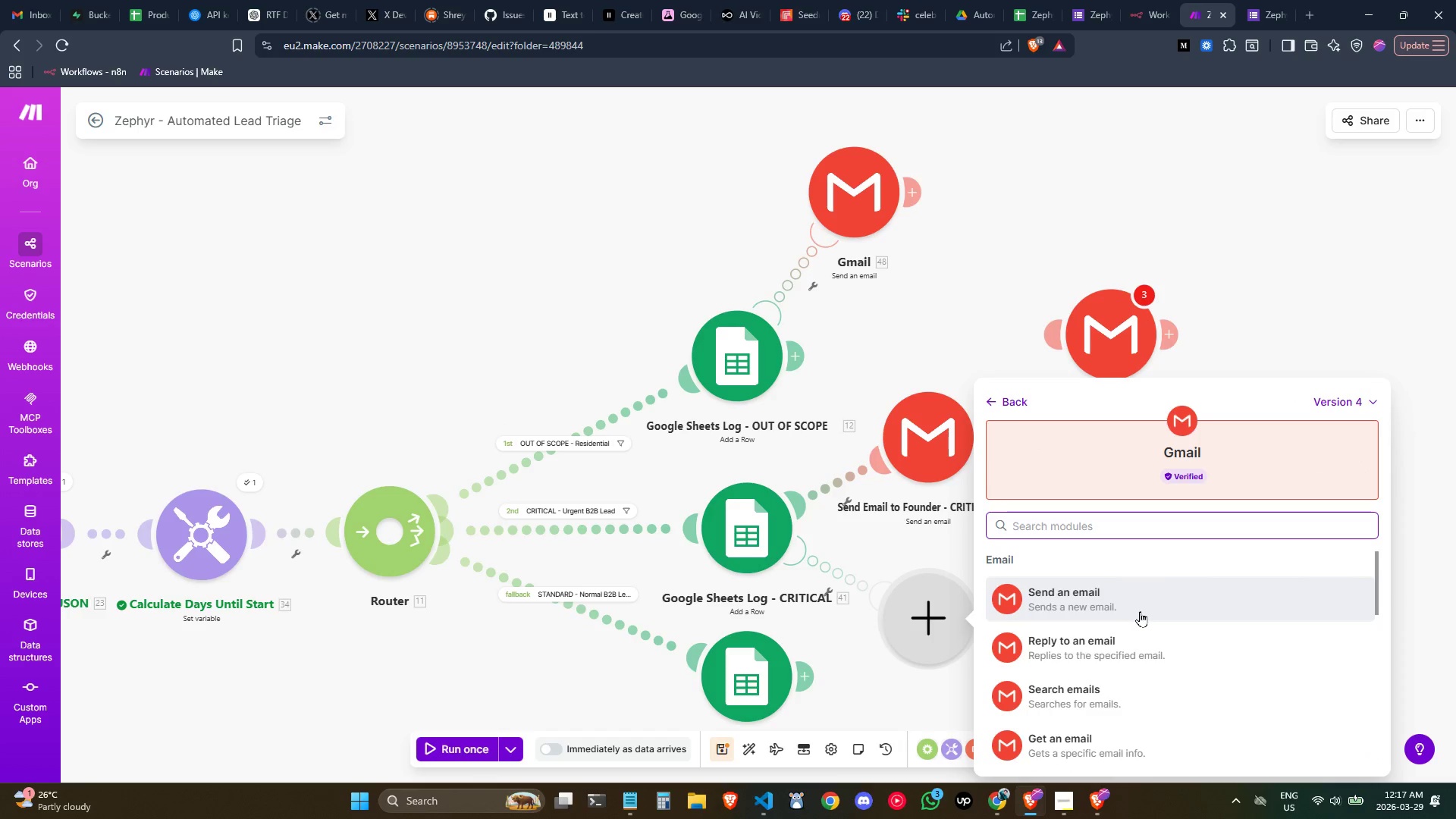 
left_click([1129, 601])
 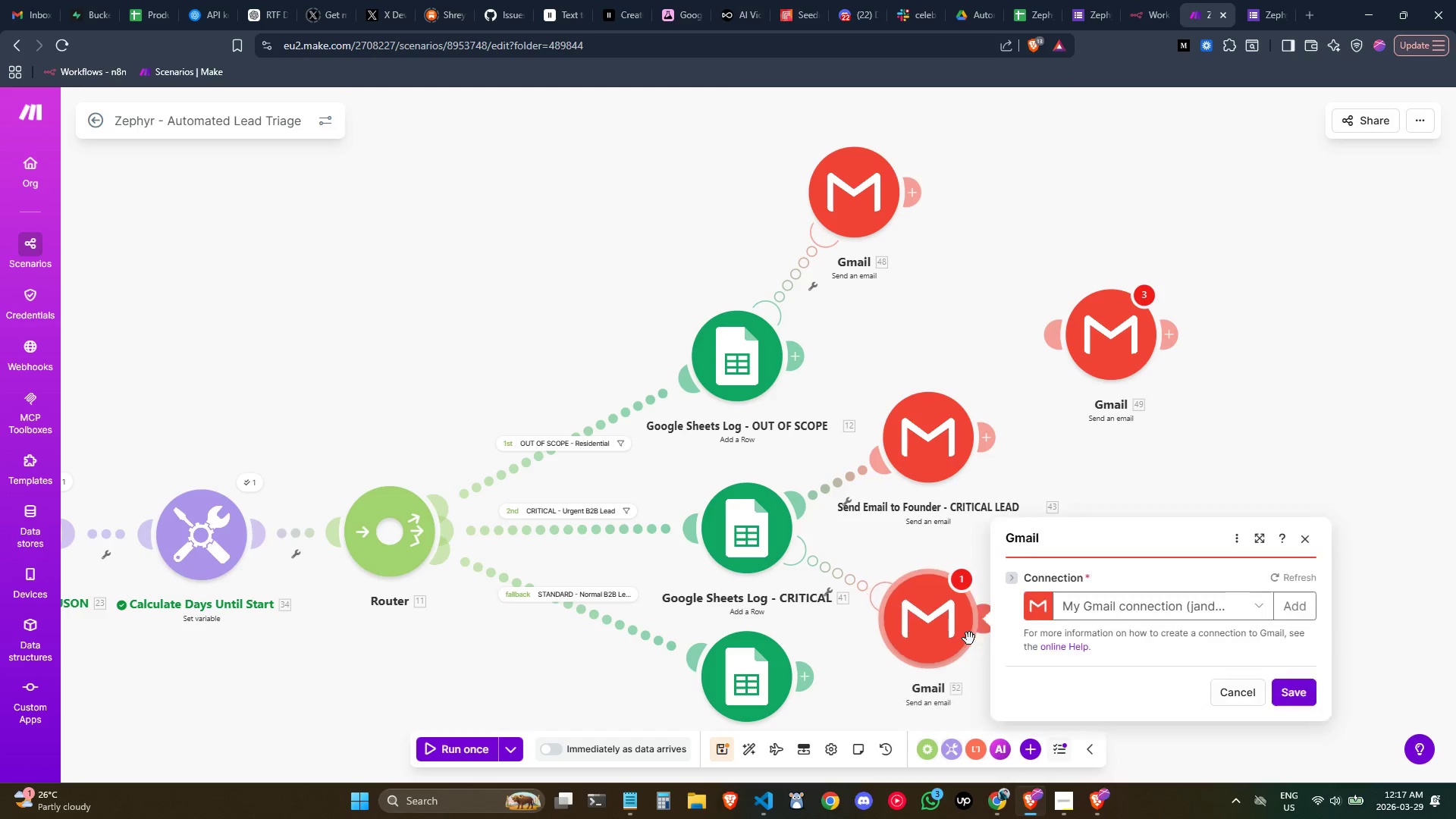 
left_click_drag(start_coordinate=[966, 635], to_coordinate=[1009, 605])
 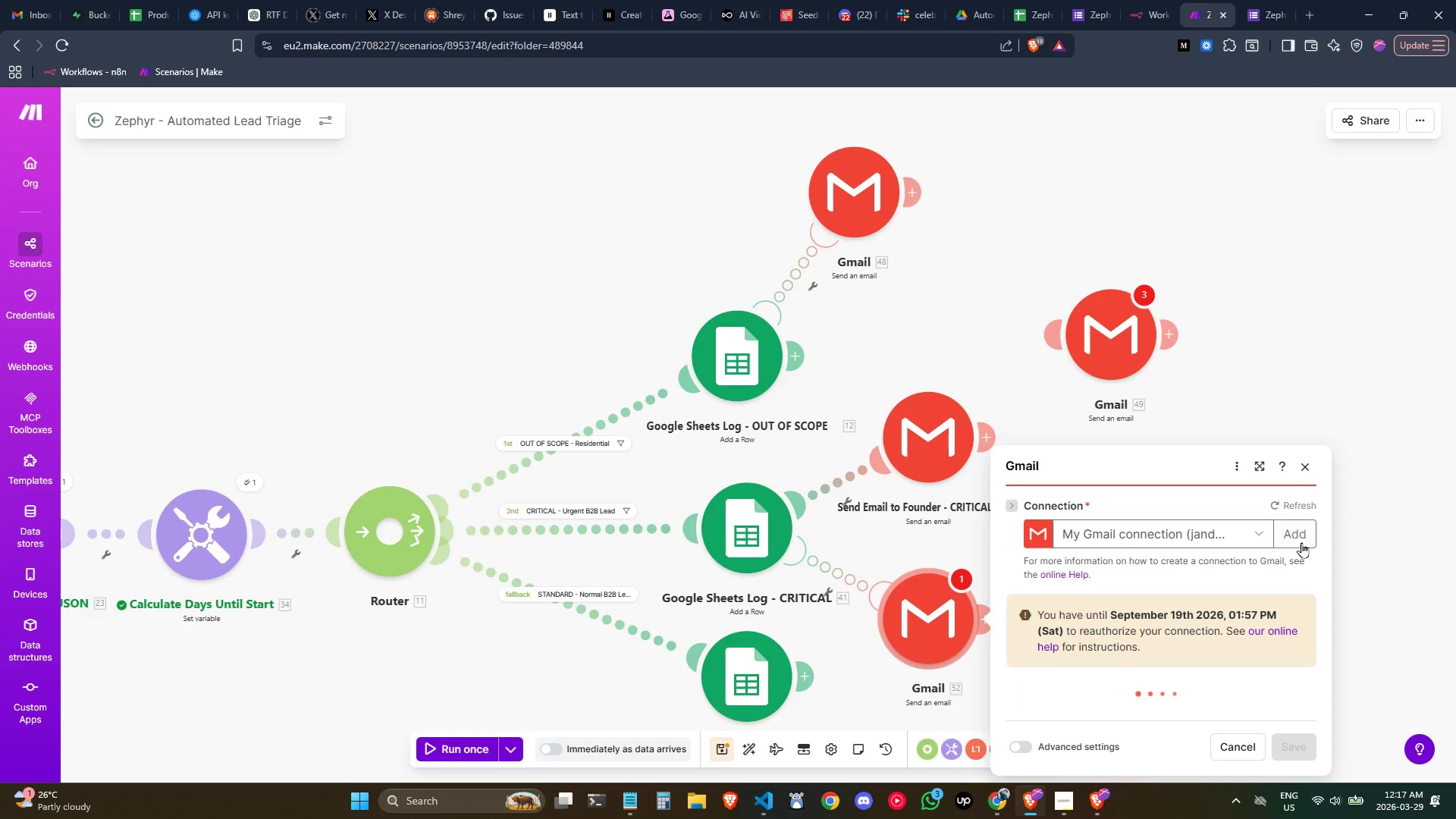 
left_click([1309, 540])
 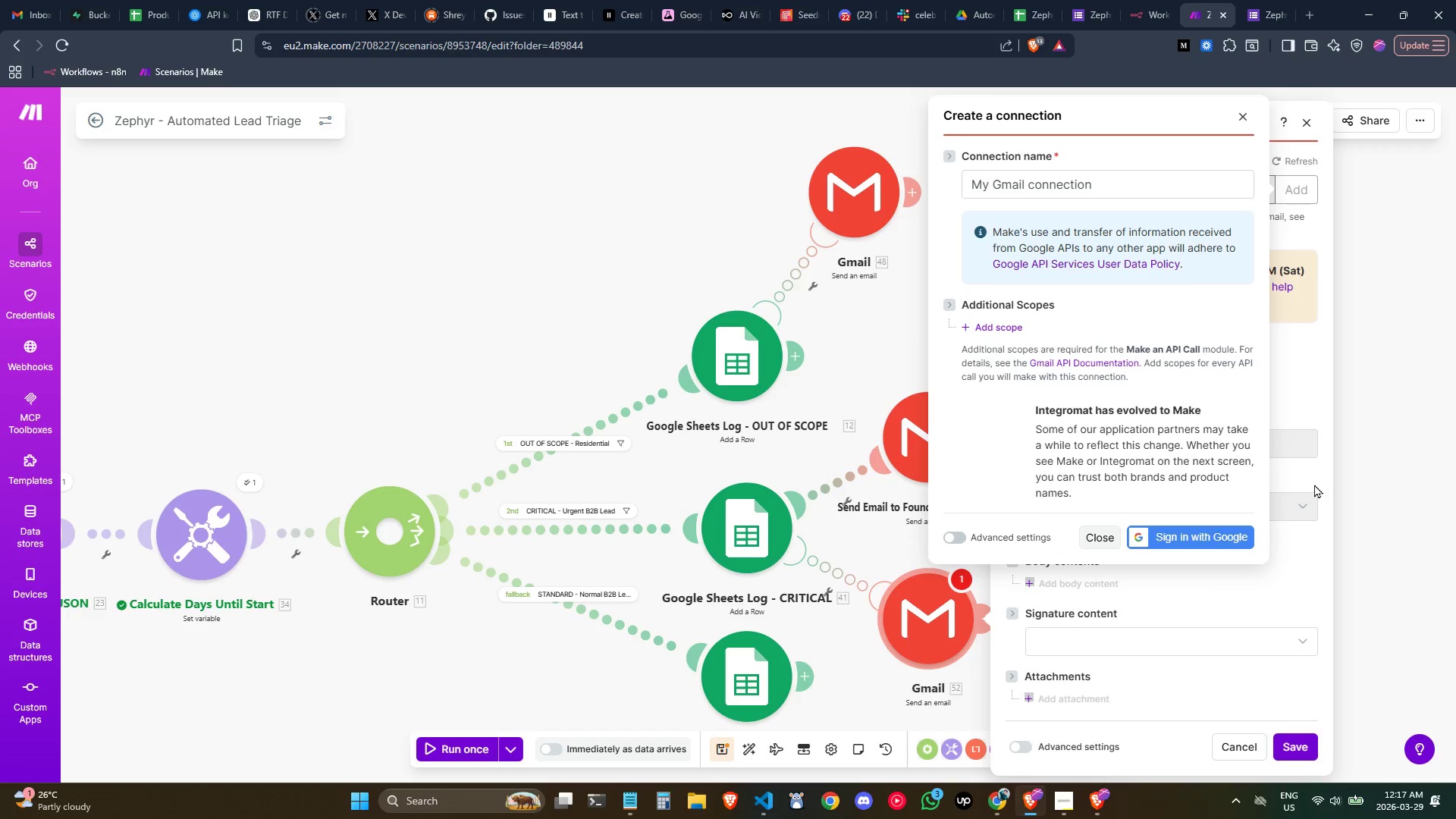 
left_click([1405, 447])
 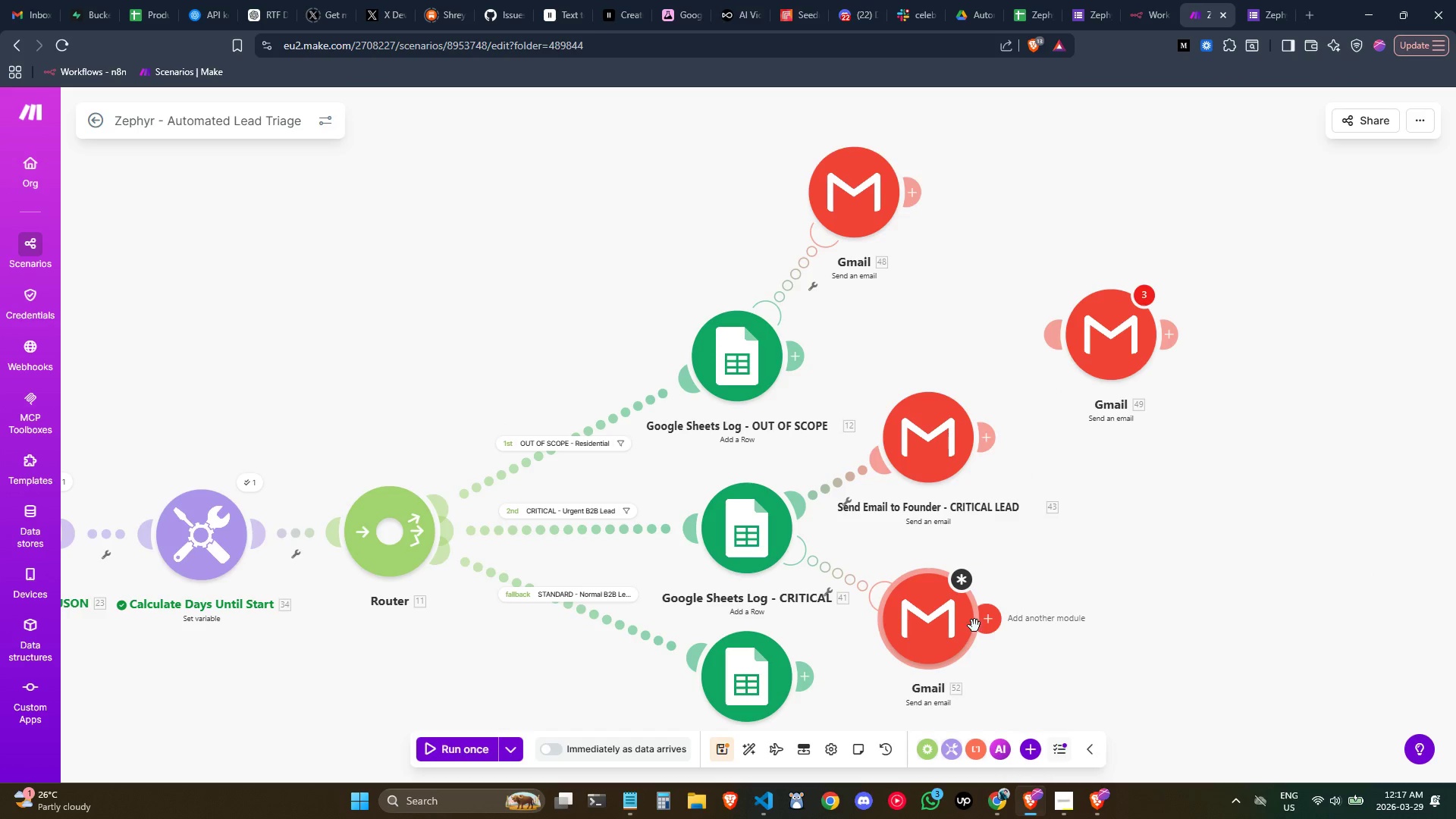 
left_click_drag(start_coordinate=[996, 620], to_coordinate=[1109, 328])
 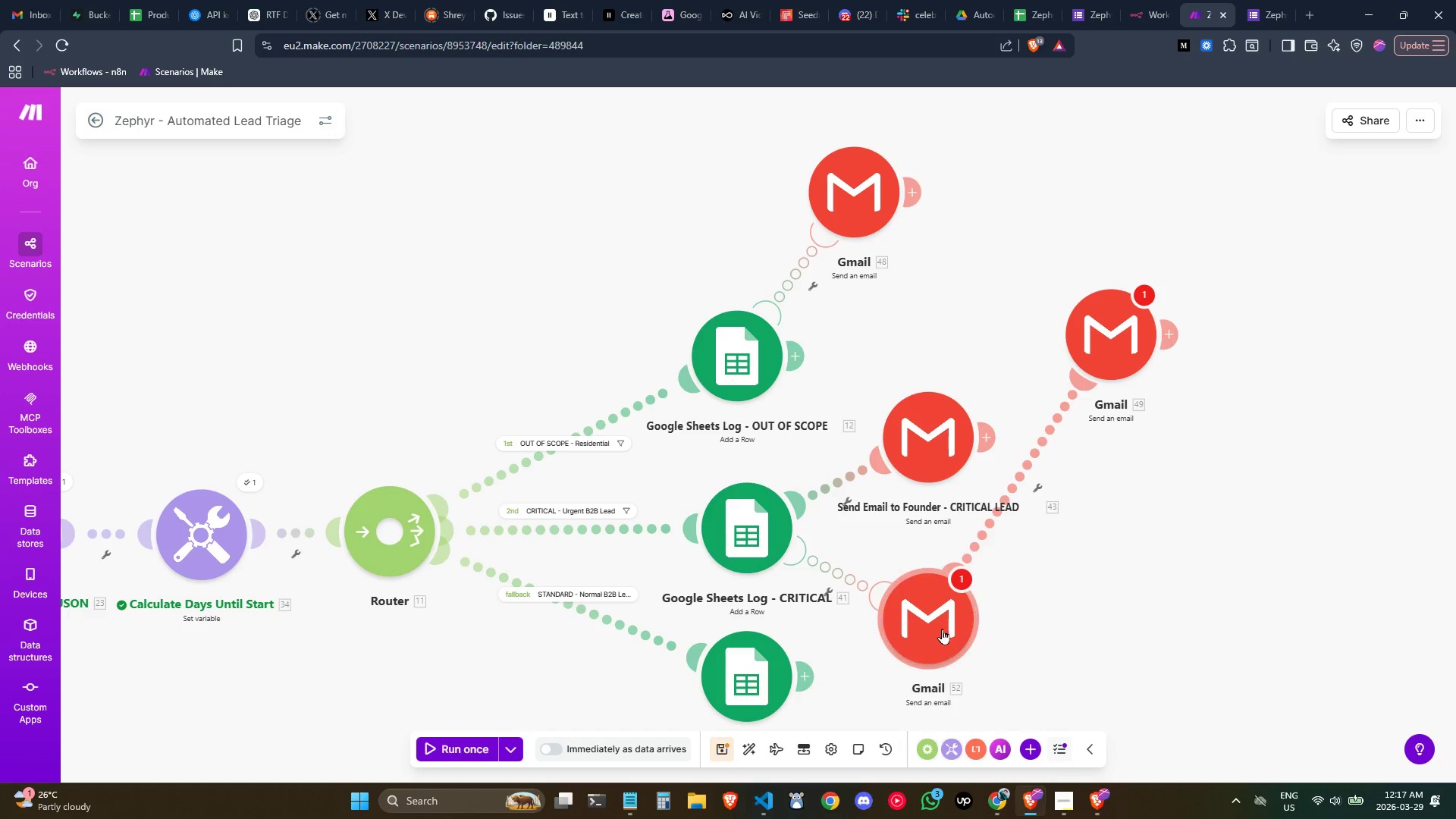 
right_click([935, 625])
 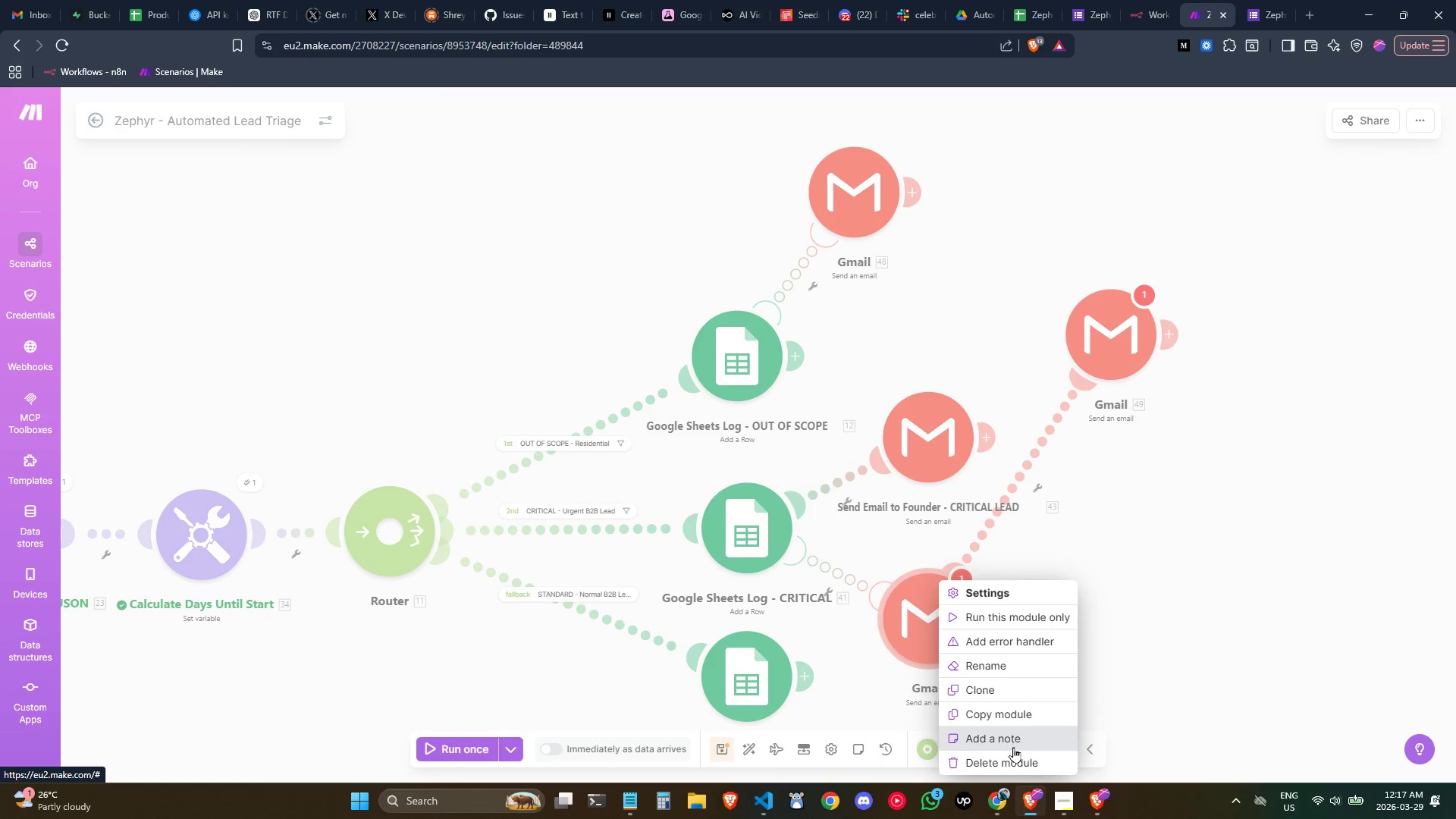 
left_click([1017, 760])
 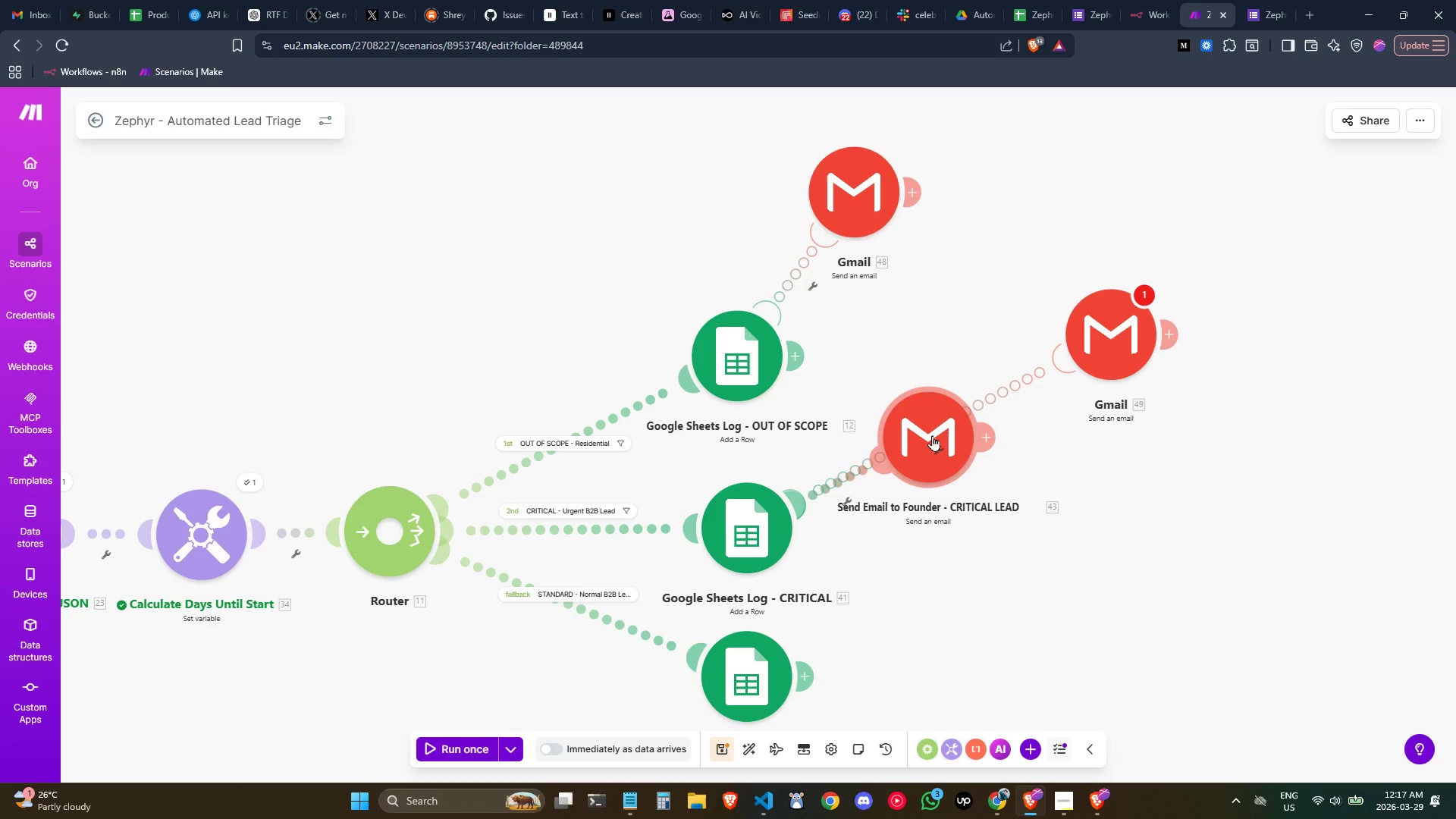 
left_click_drag(start_coordinate=[1093, 327], to_coordinate=[986, 271])
 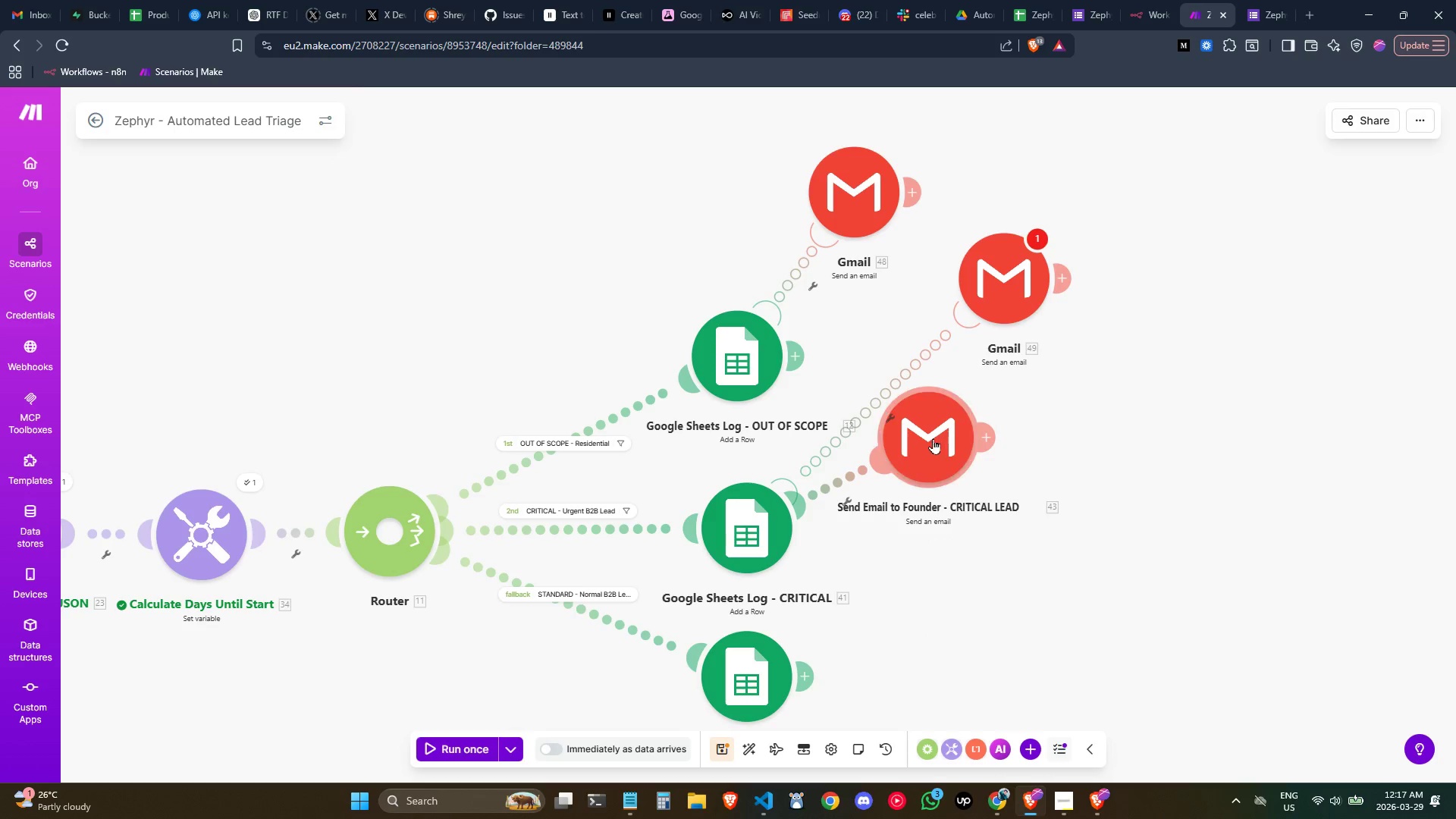 
left_click_drag(start_coordinate=[933, 438], to_coordinate=[1060, 564])
 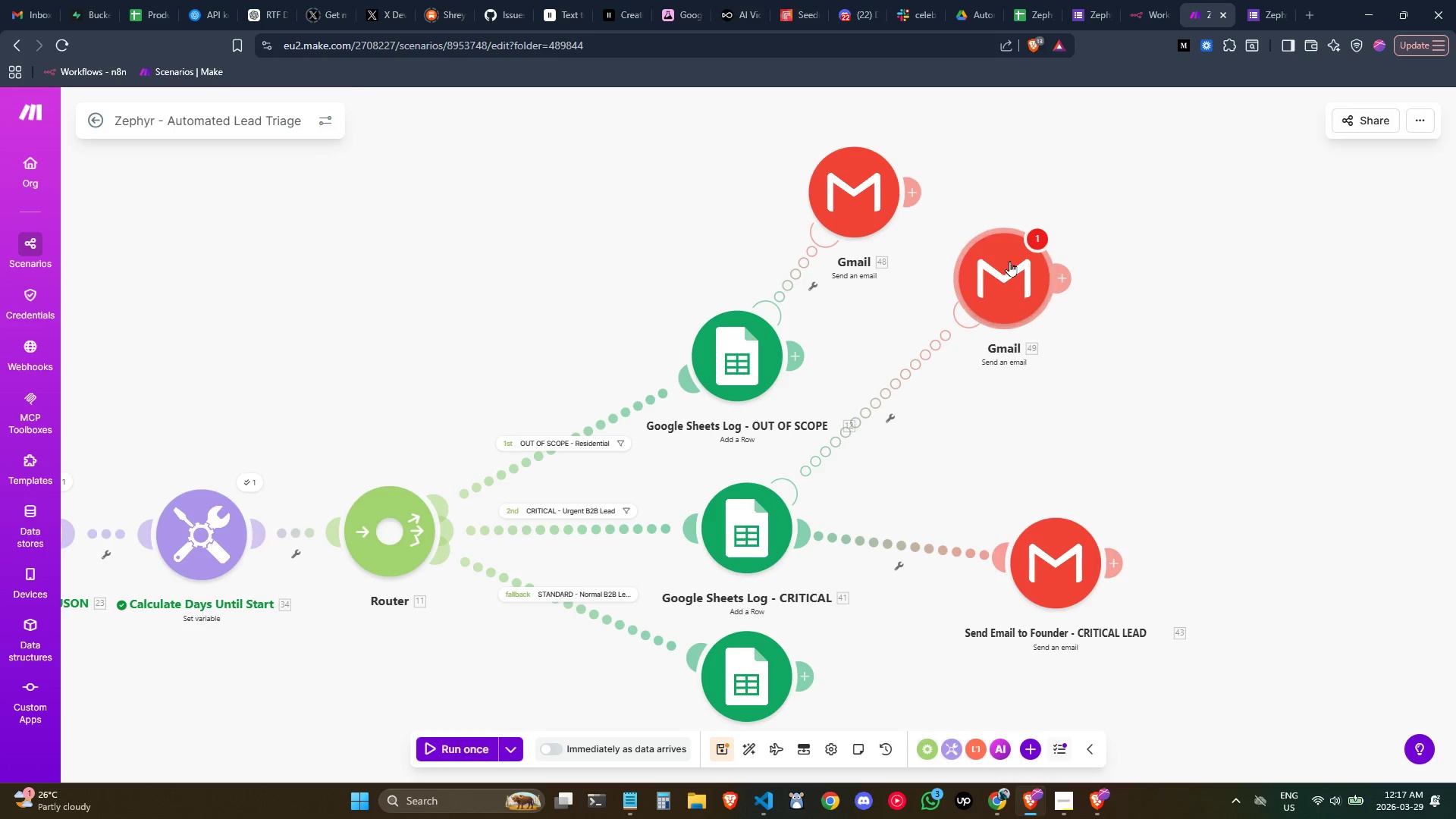 
left_click_drag(start_coordinate=[1012, 255], to_coordinate=[1015, 356])
 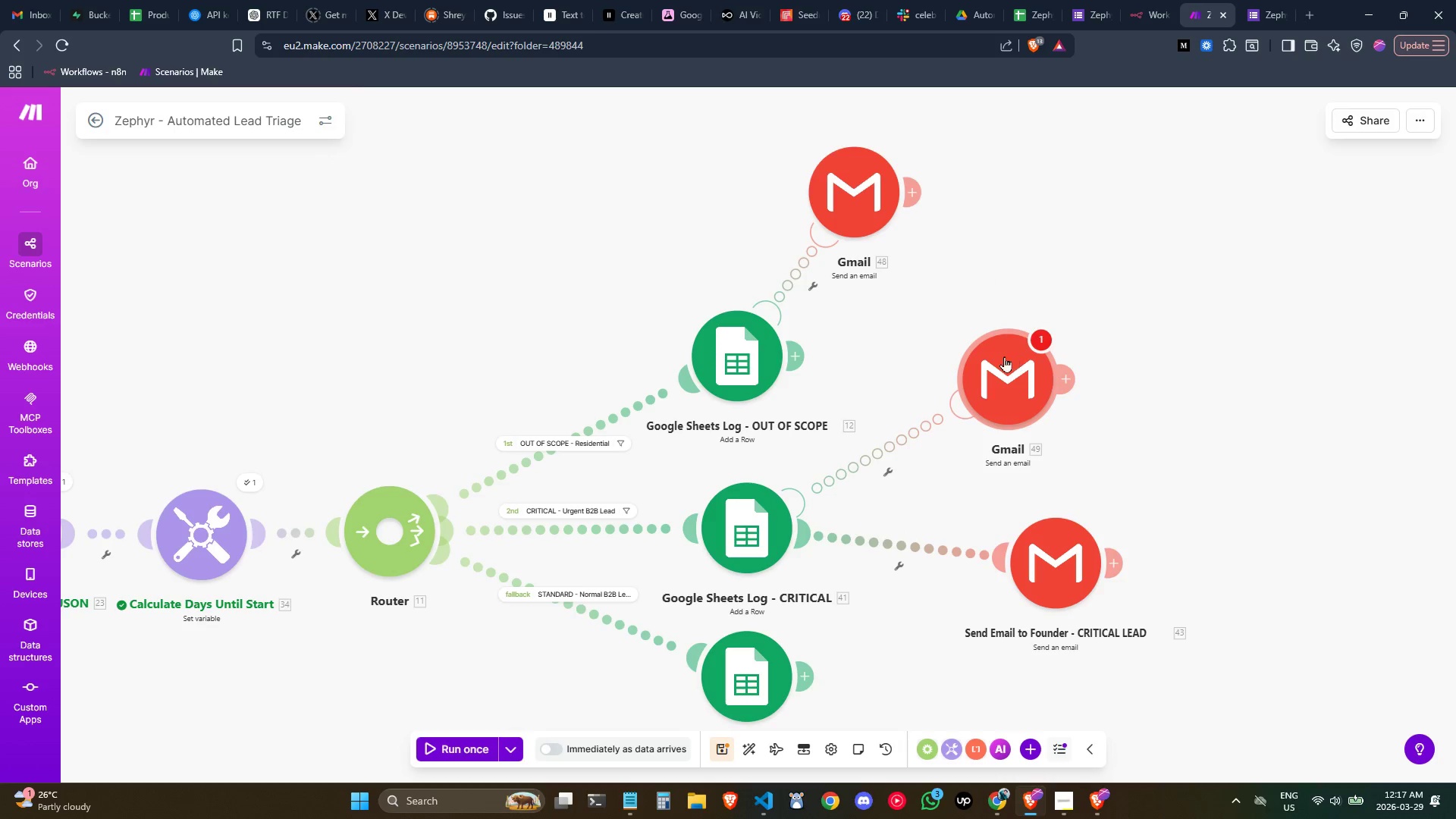 
left_click_drag(start_coordinate=[1007, 356], to_coordinate=[977, 369])
 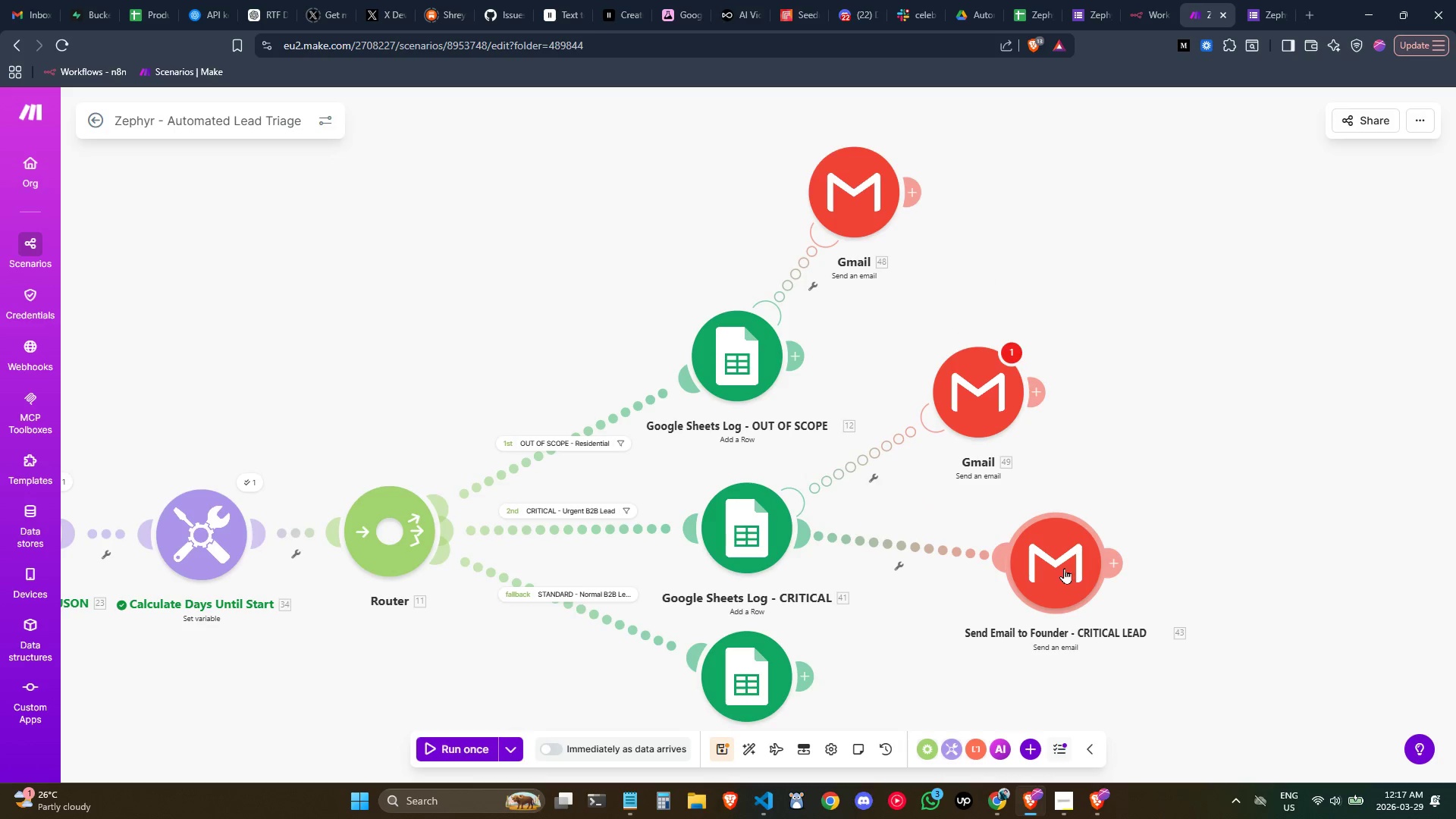 
left_click_drag(start_coordinate=[1064, 568], to_coordinate=[1068, 541])
 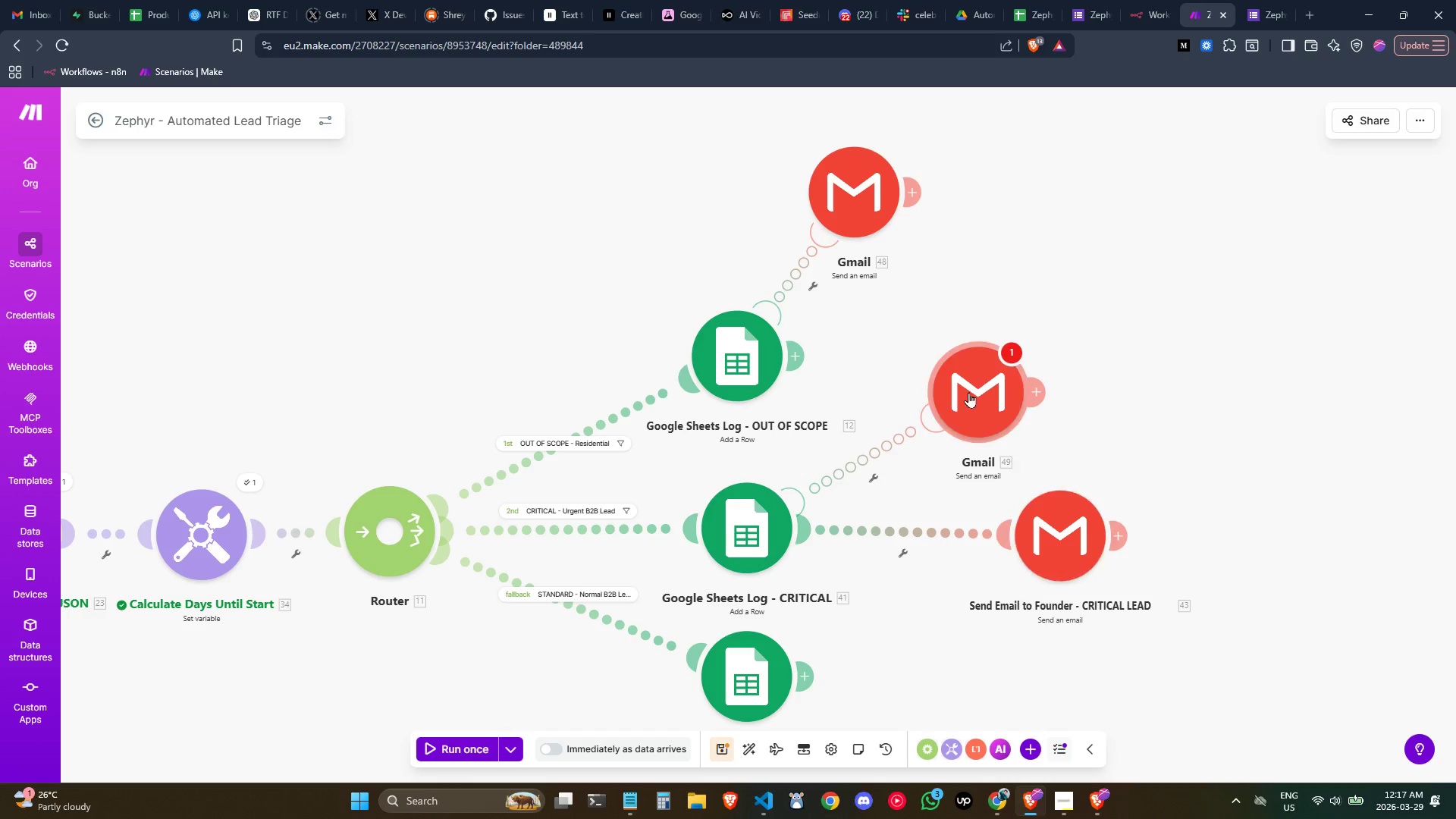 
left_click_drag(start_coordinate=[968, 391], to_coordinate=[965, 377])
 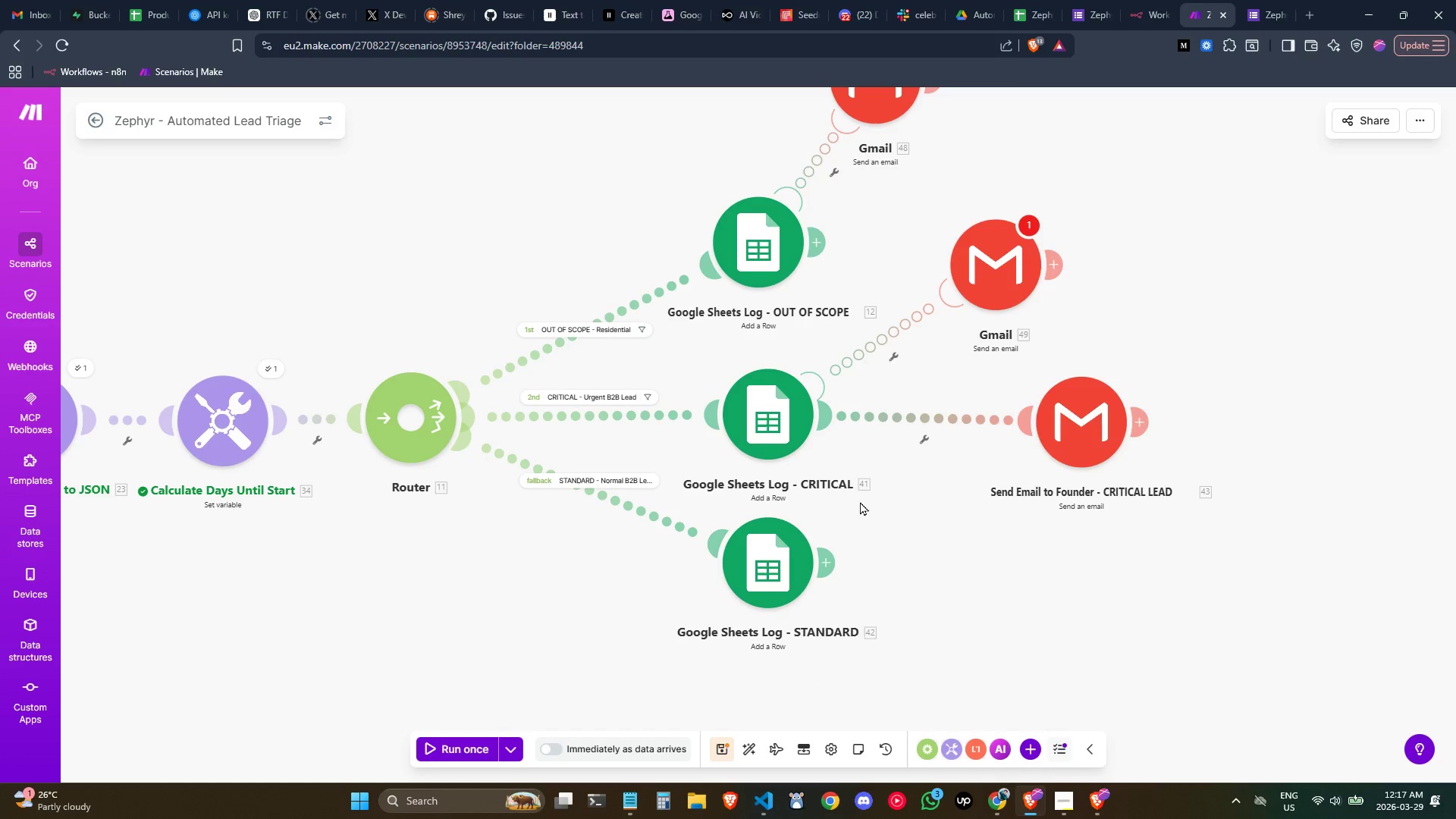 
wait(7.09)
 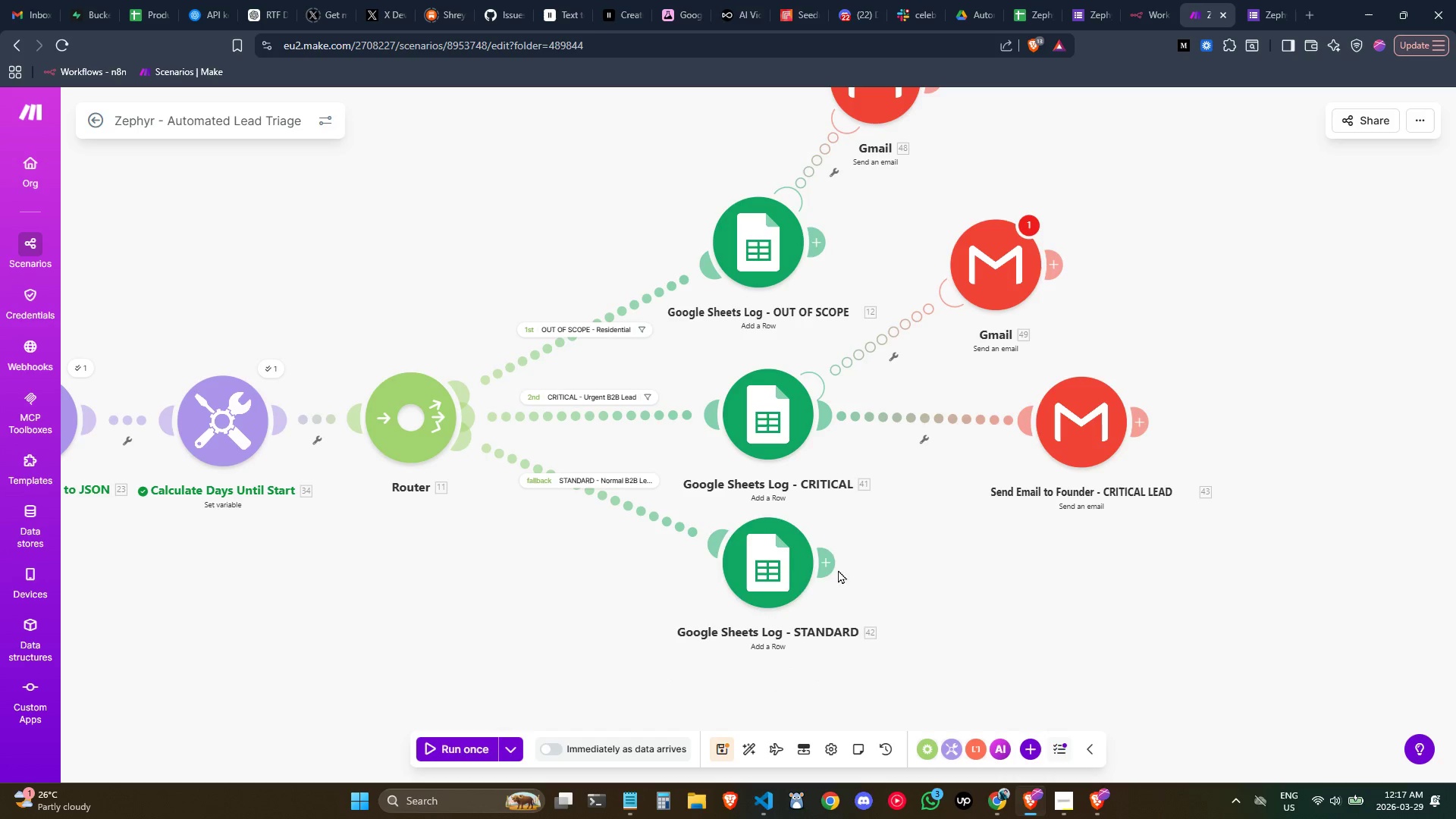 
left_click([824, 562])
 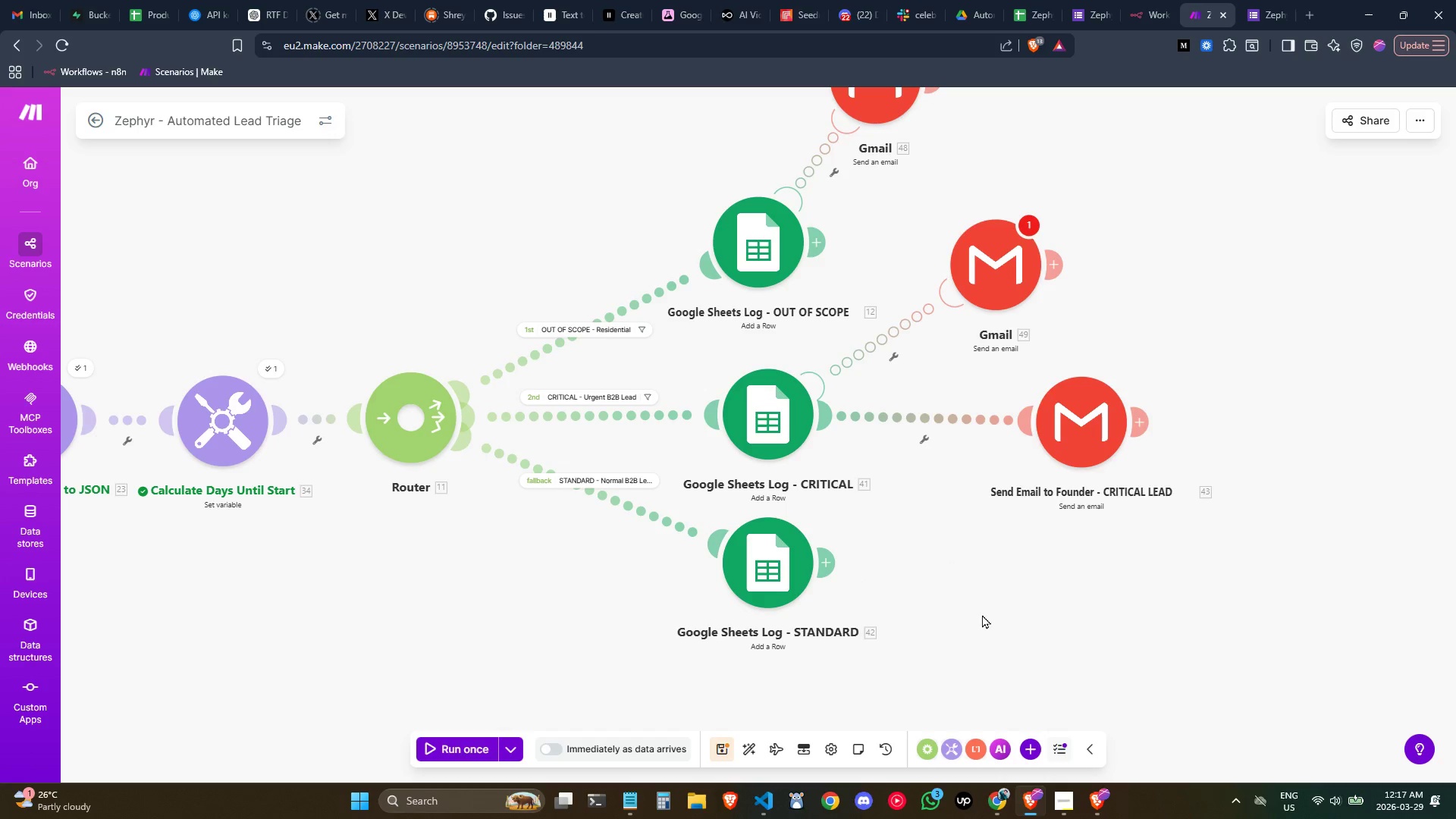 
left_click([832, 566])
 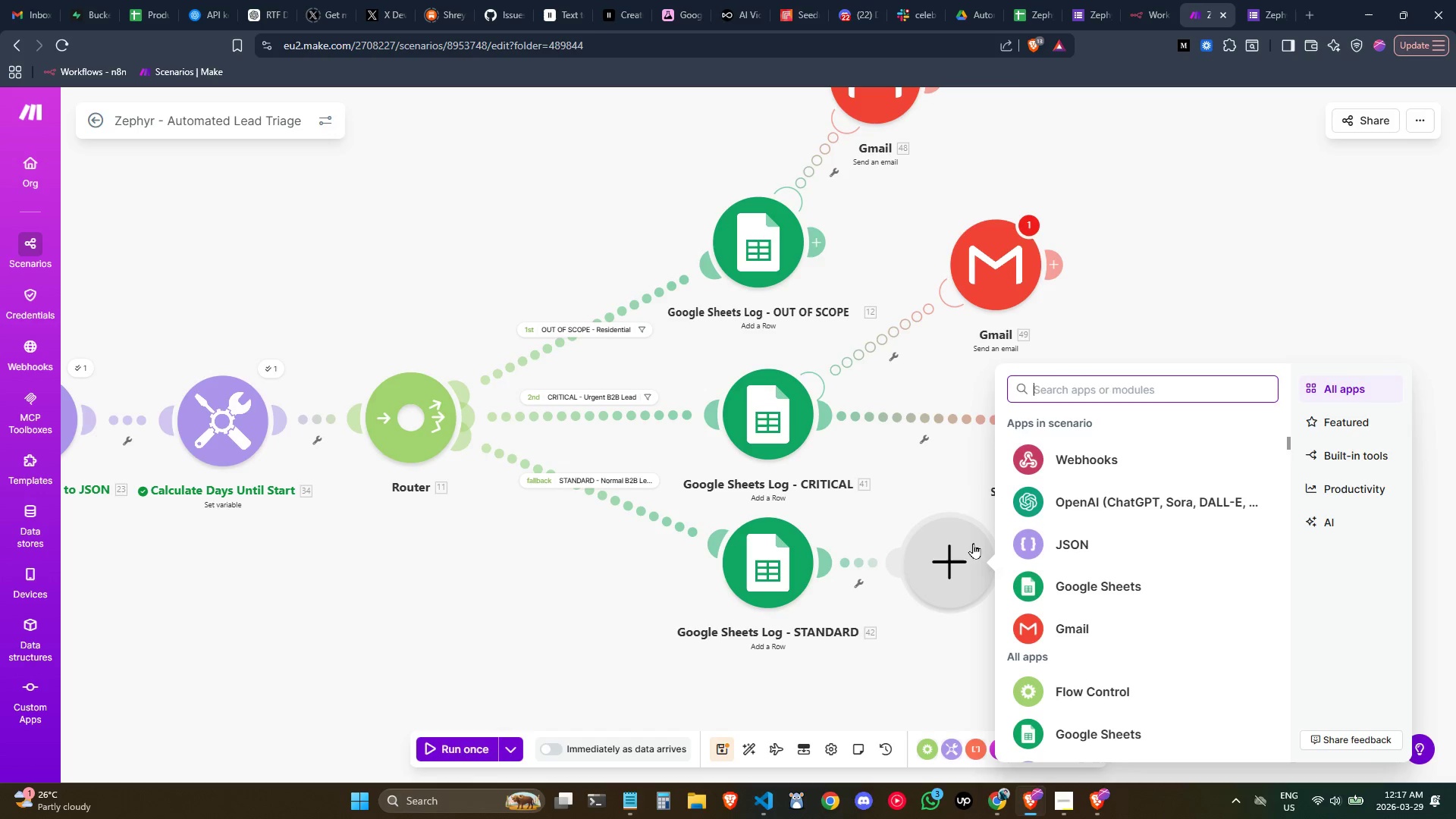 
type(gmai)
 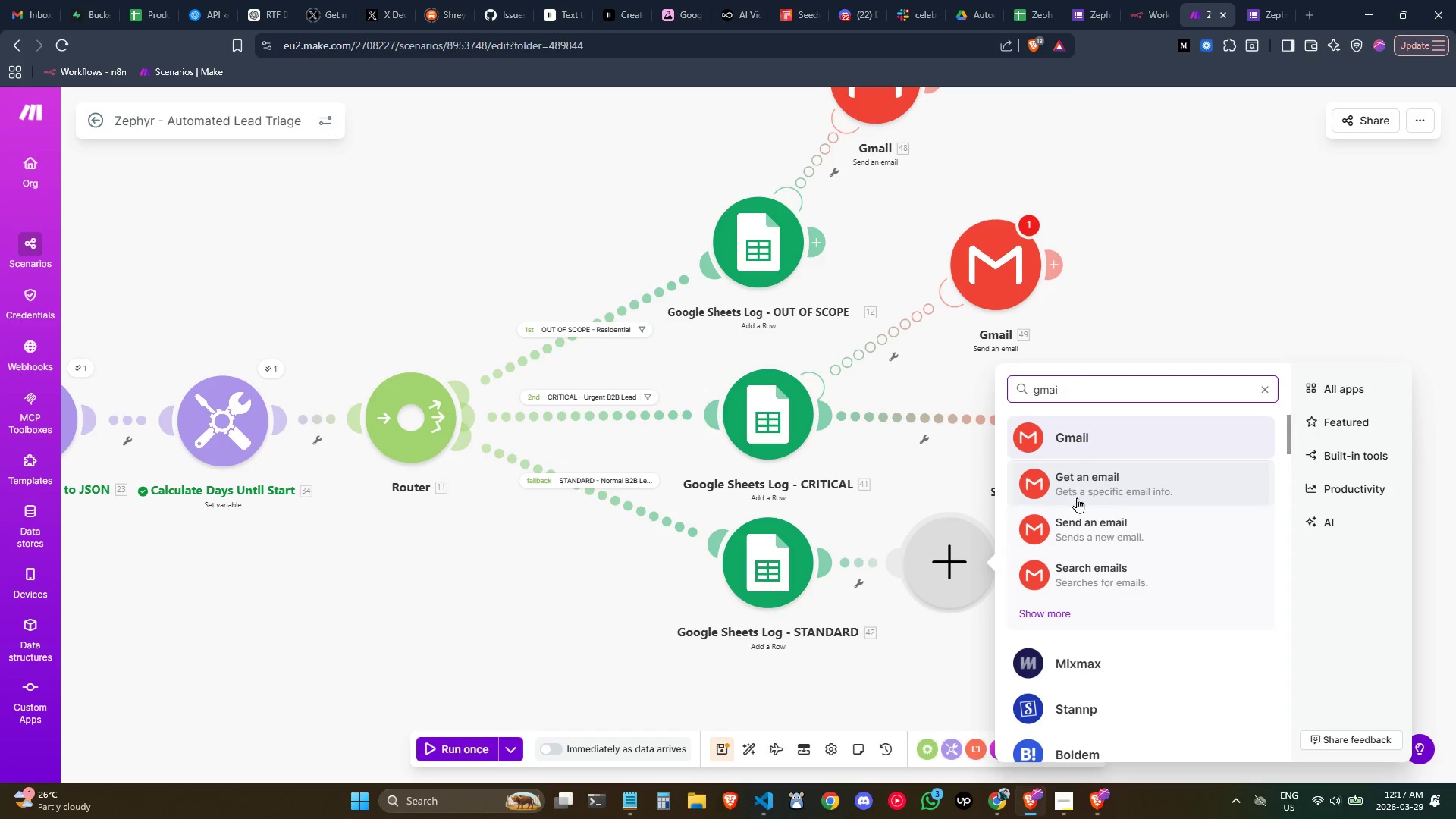 
left_click([1084, 527])
 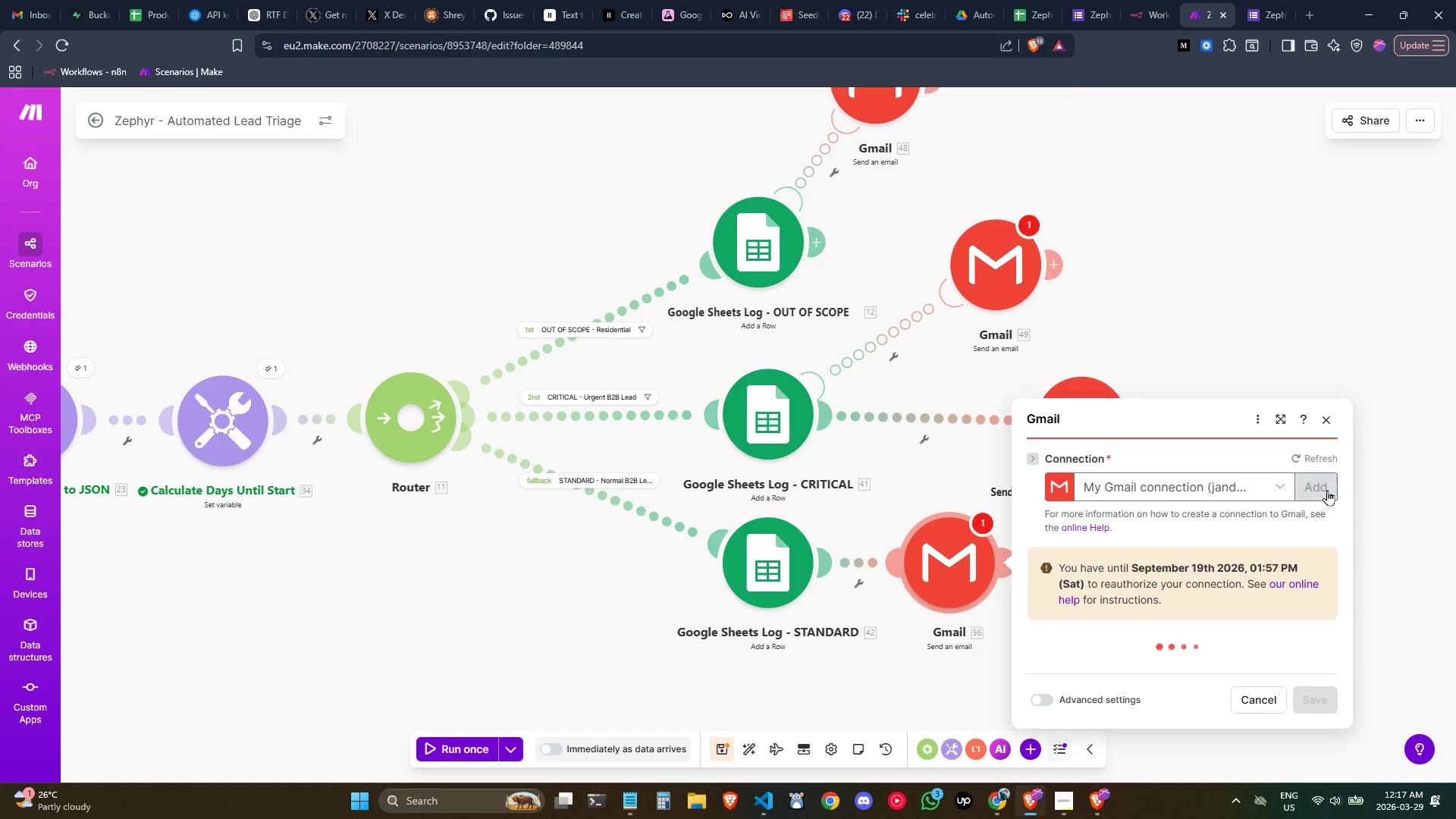 
left_click([1329, 425])
 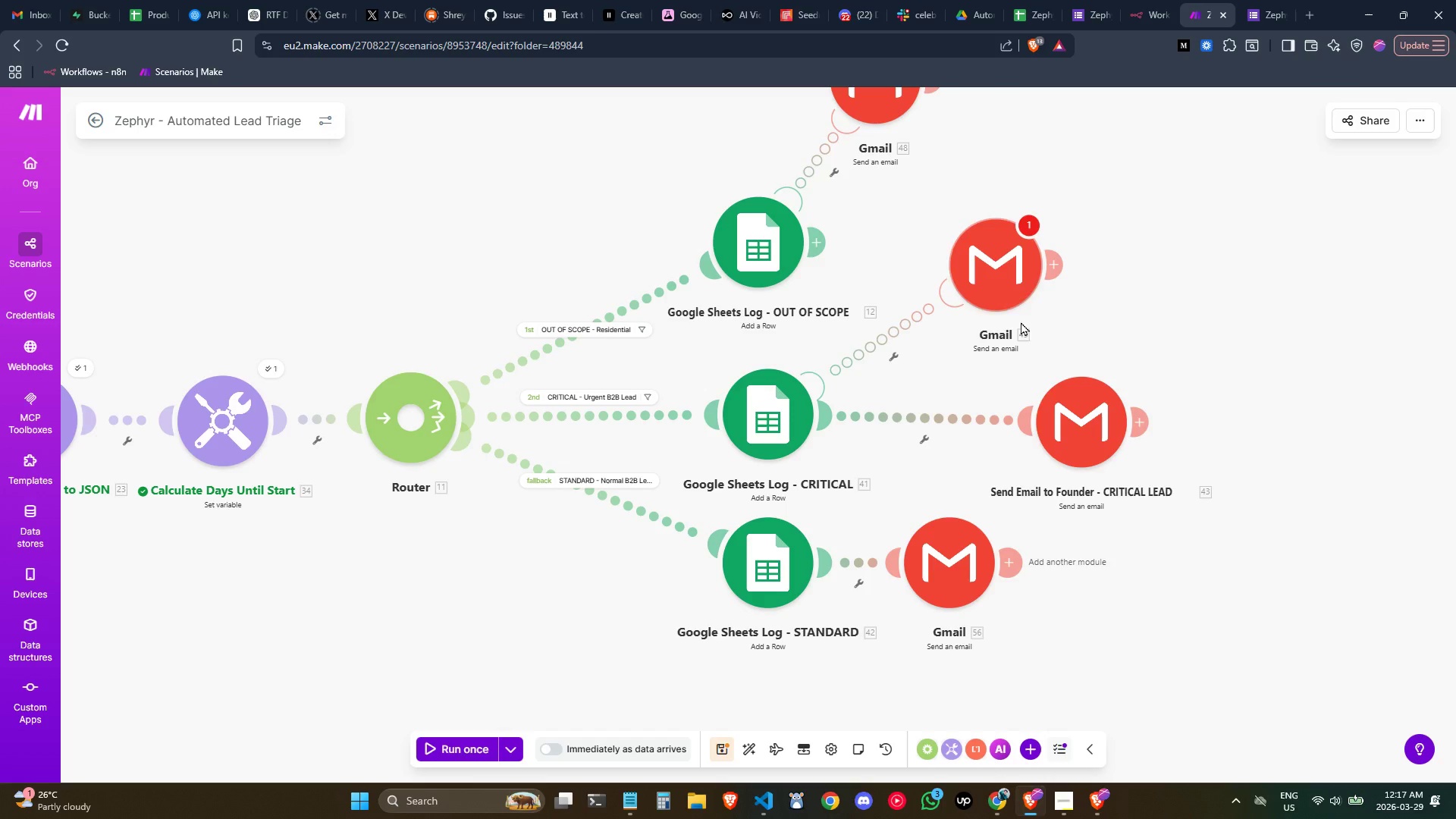 
right_click([1010, 264])
 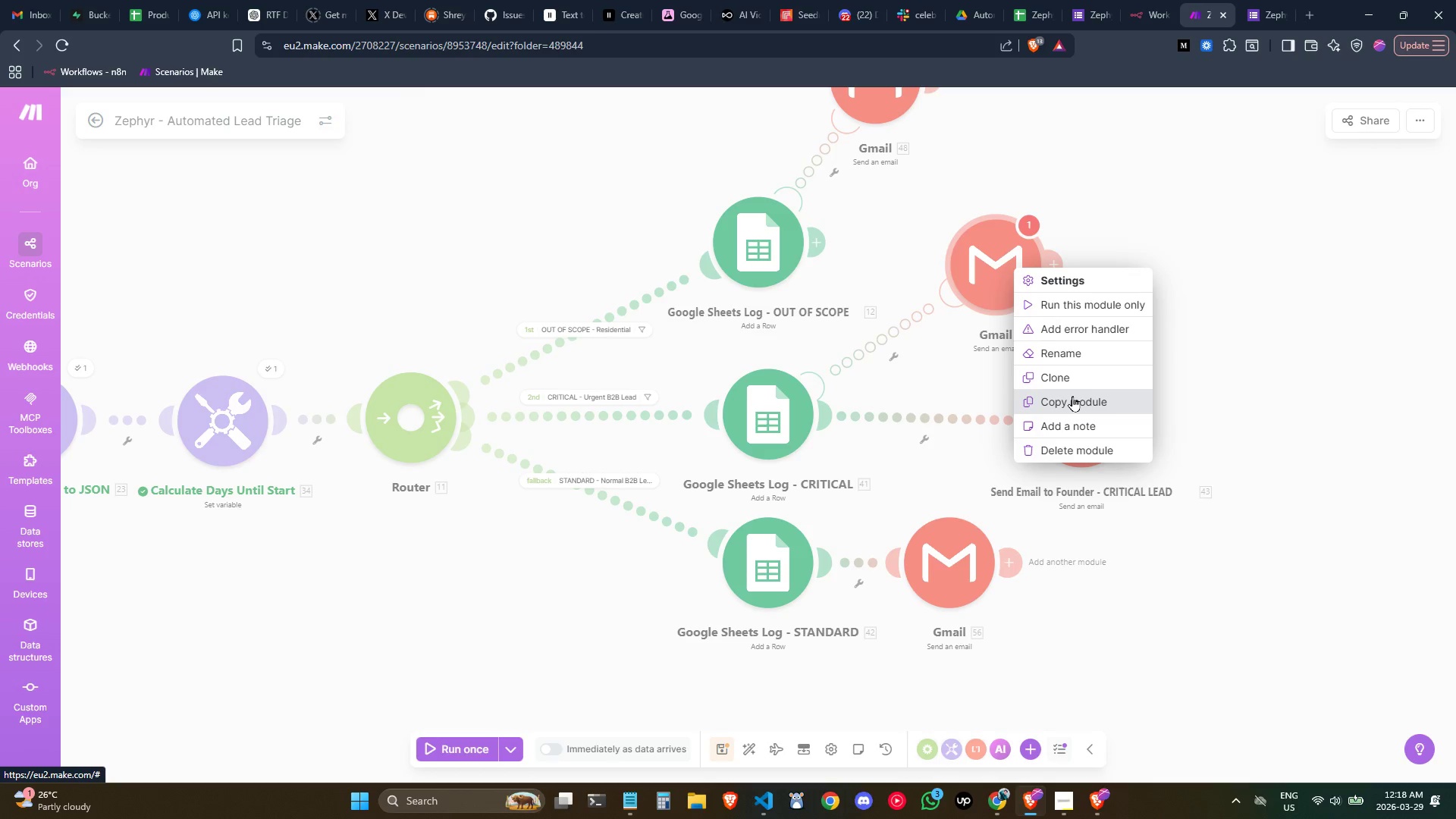 
left_click([1070, 382])
 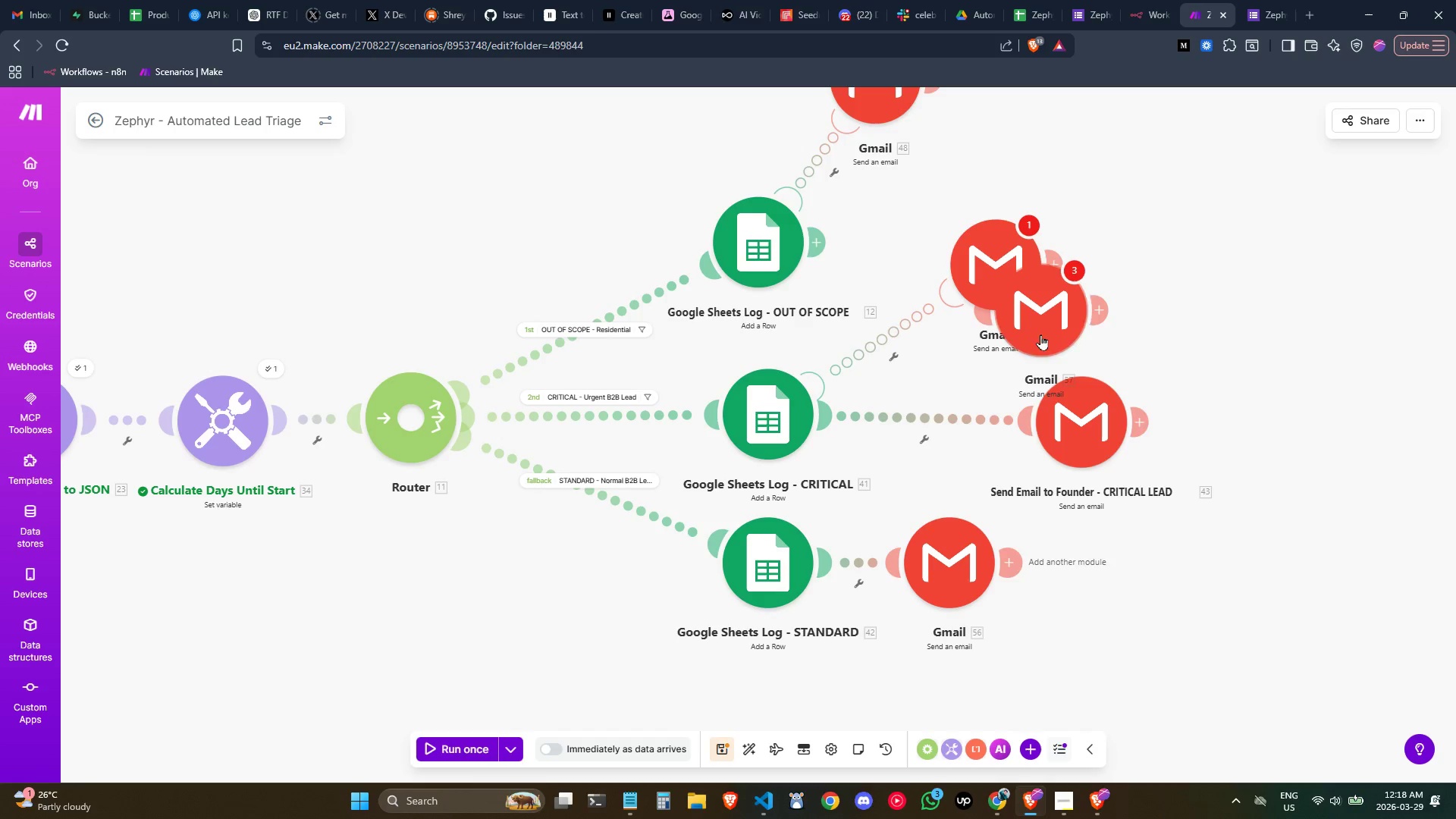 
left_click_drag(start_coordinate=[1041, 316], to_coordinate=[1210, 612])
 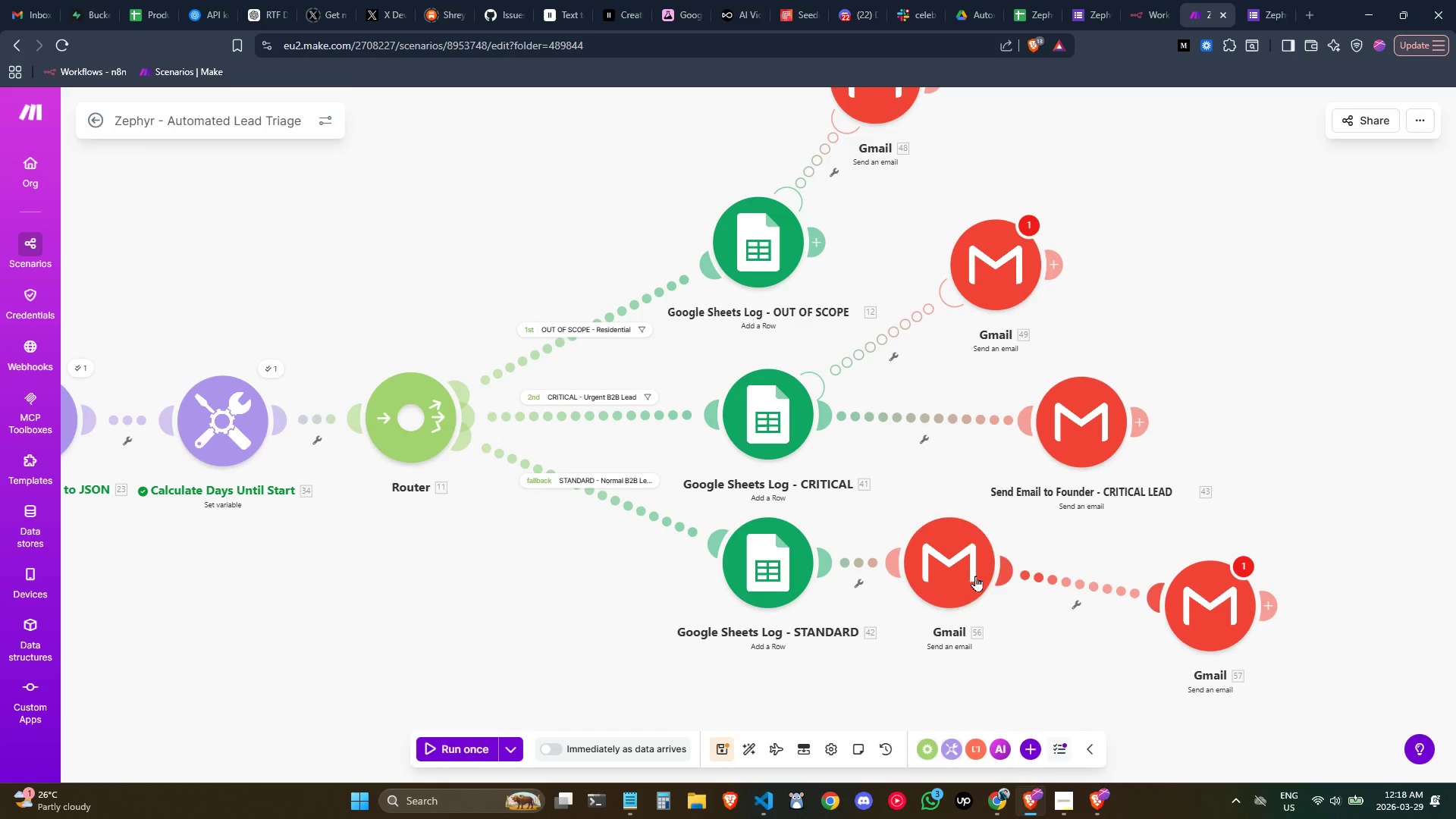 
left_click_drag(start_coordinate=[957, 568], to_coordinate=[996, 596])
 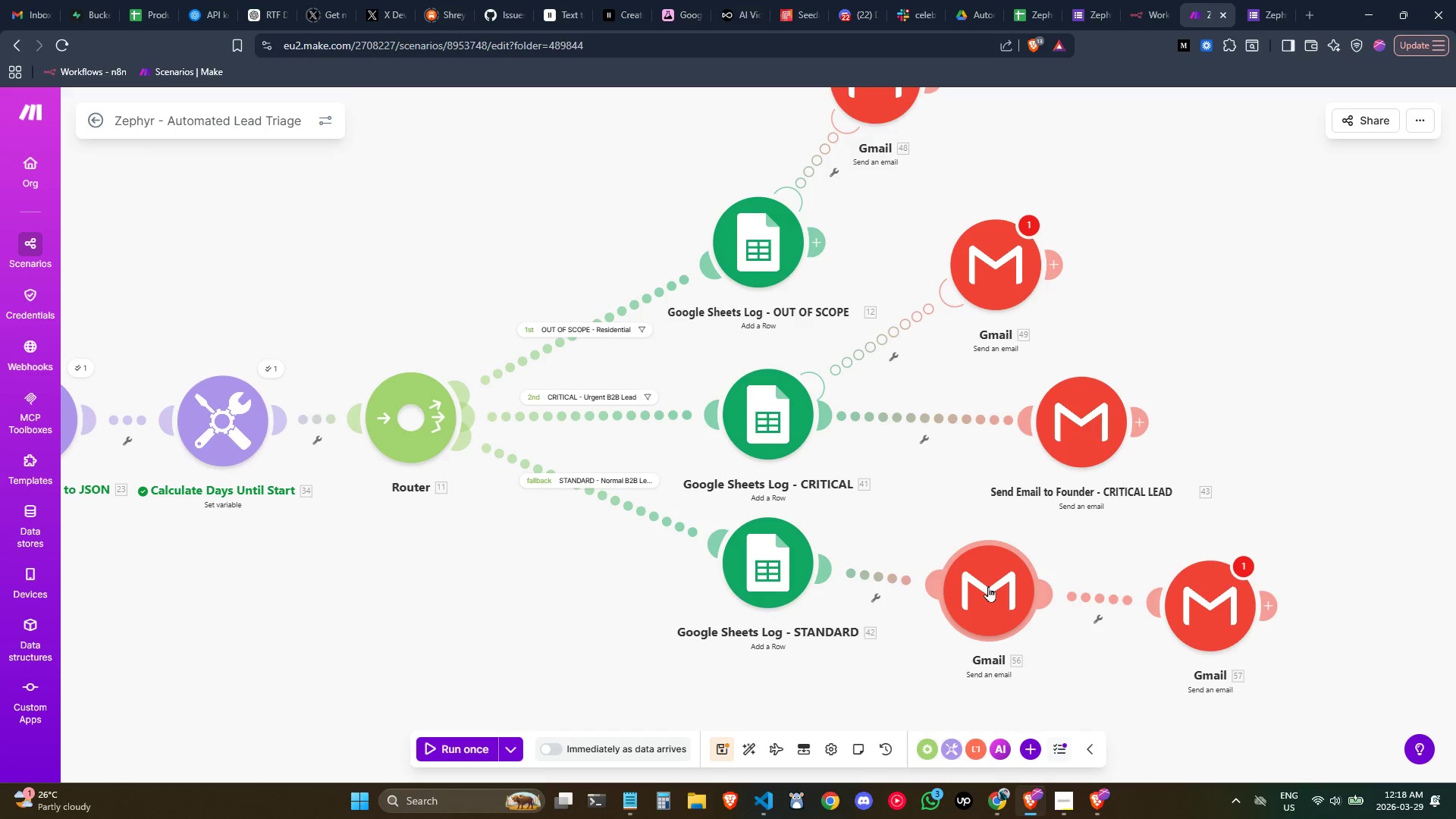 
right_click([990, 588])
 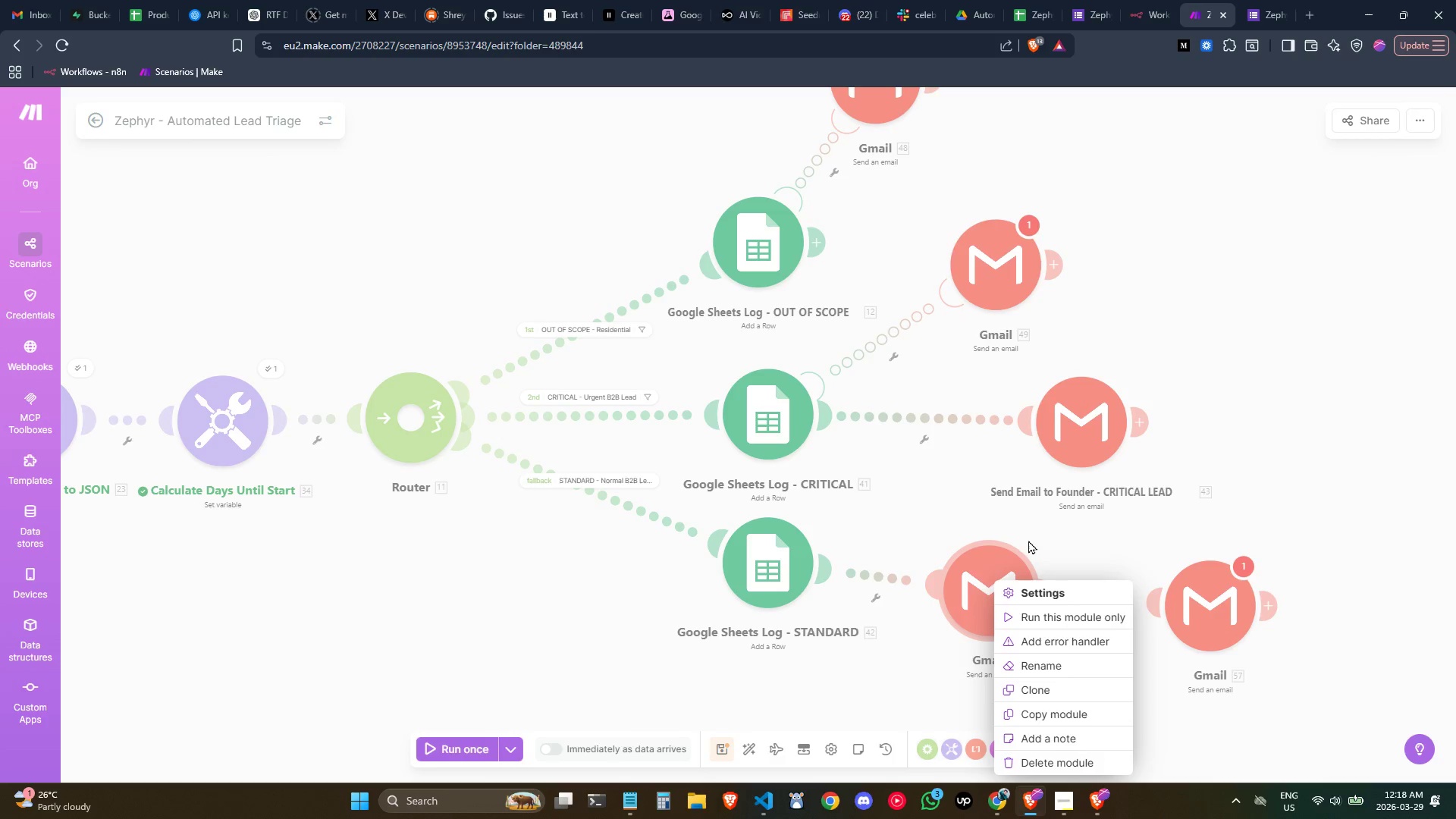 
left_click([1142, 536])
 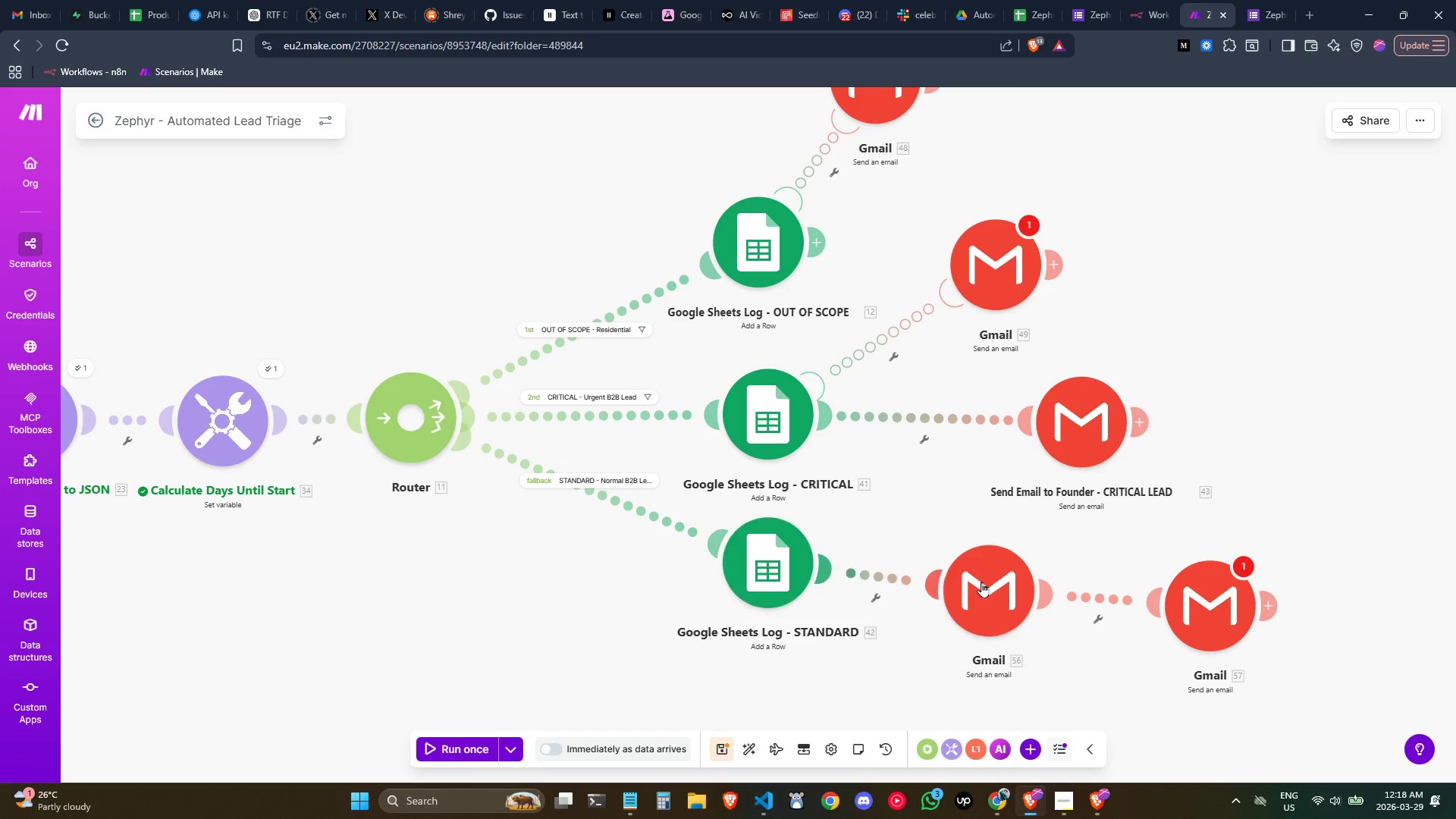 
right_click([981, 582])
 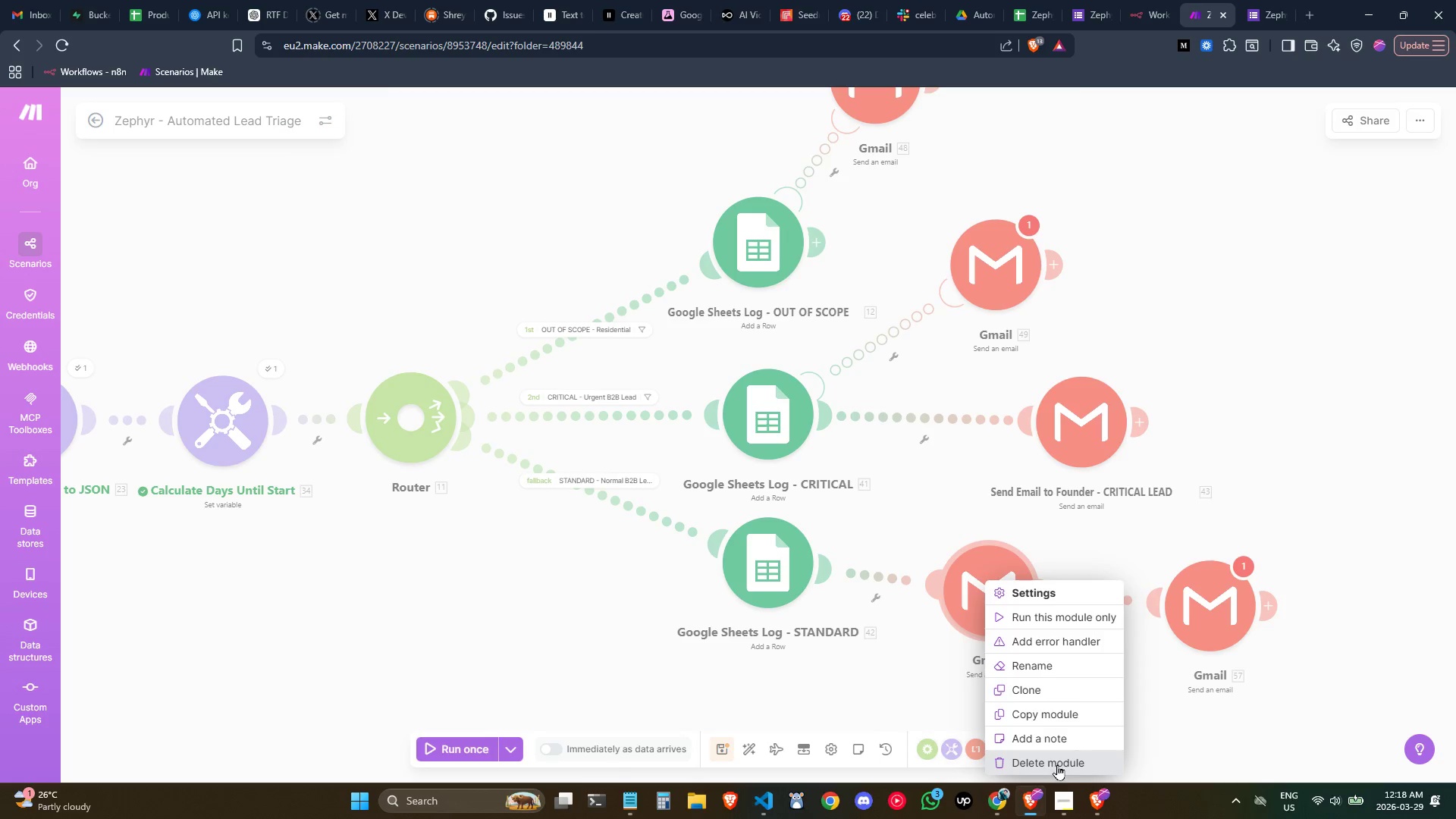 
left_click([1057, 764])
 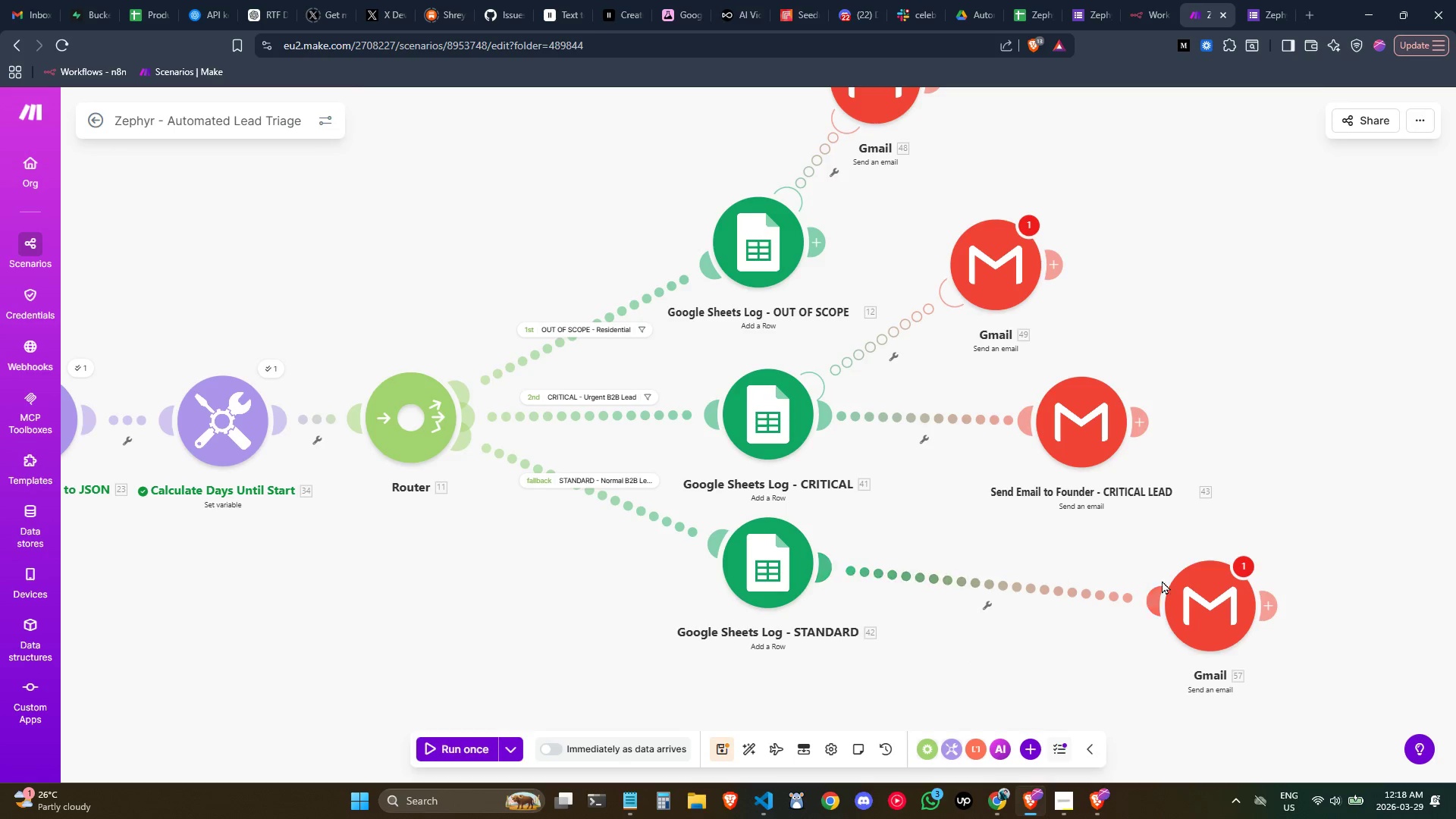 
left_click_drag(start_coordinate=[1208, 589], to_coordinate=[1313, 563])
 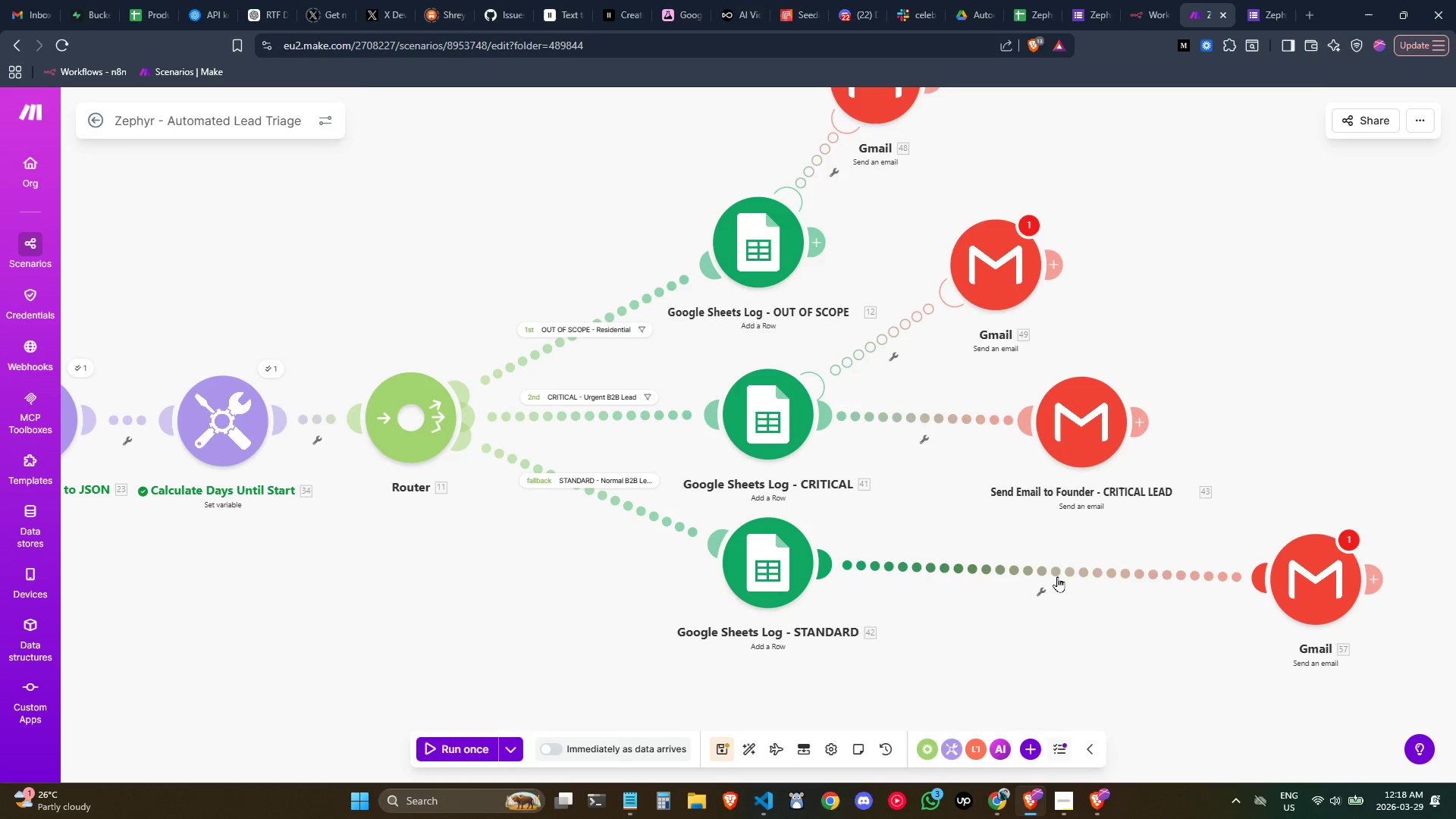 
right_click([1057, 576])
 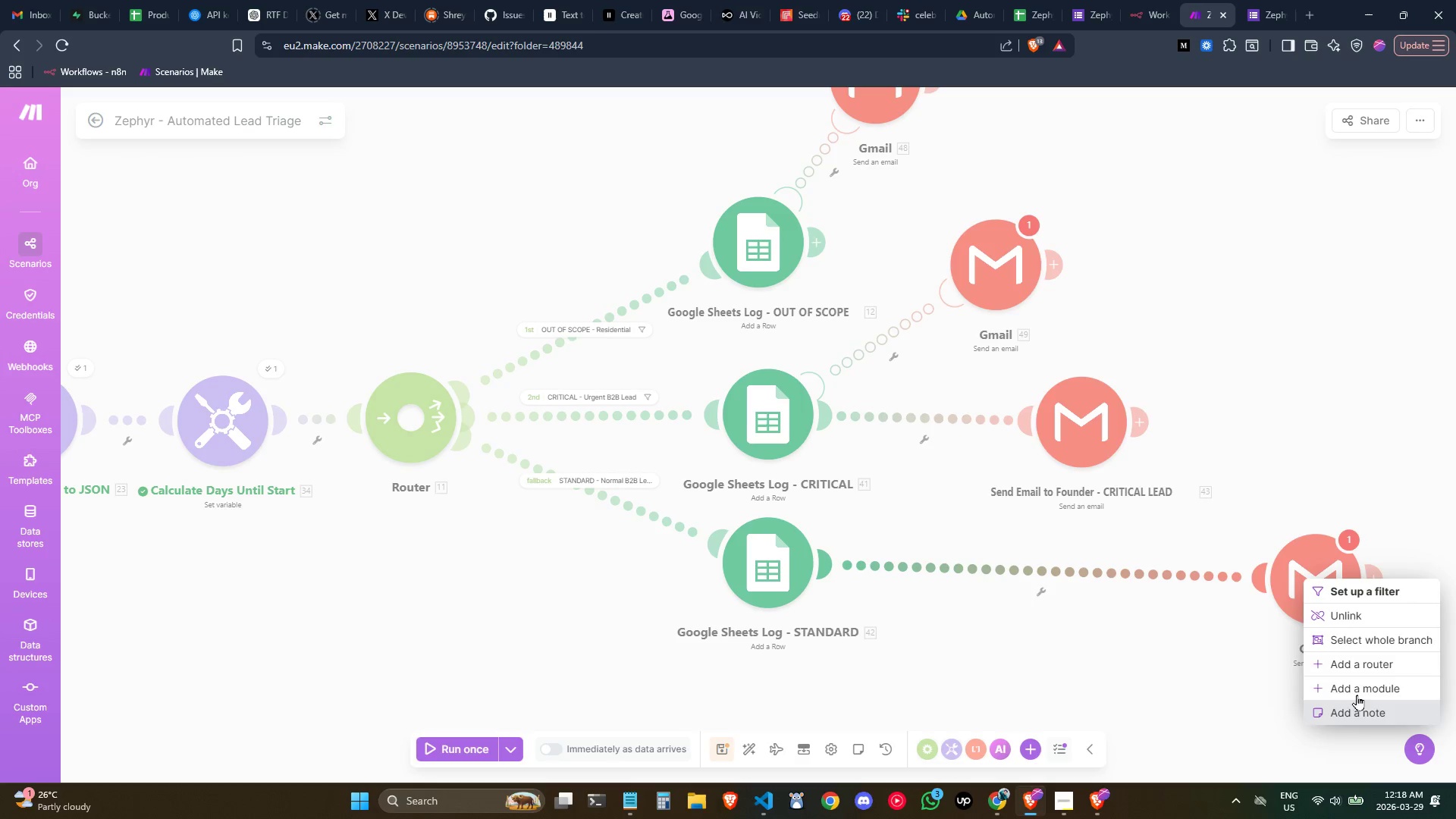 
left_click([1325, 612])
 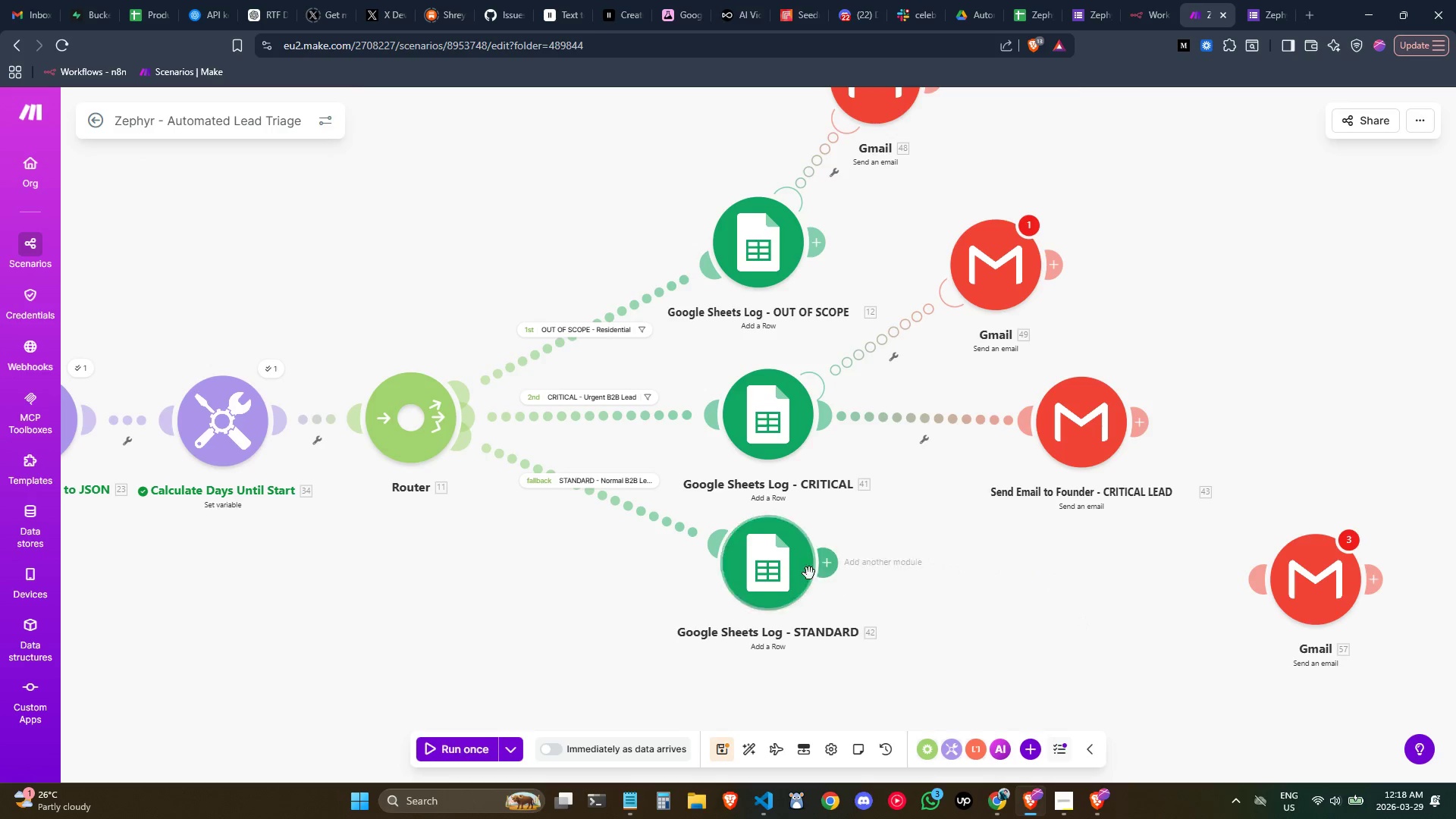 
right_click([789, 568])
 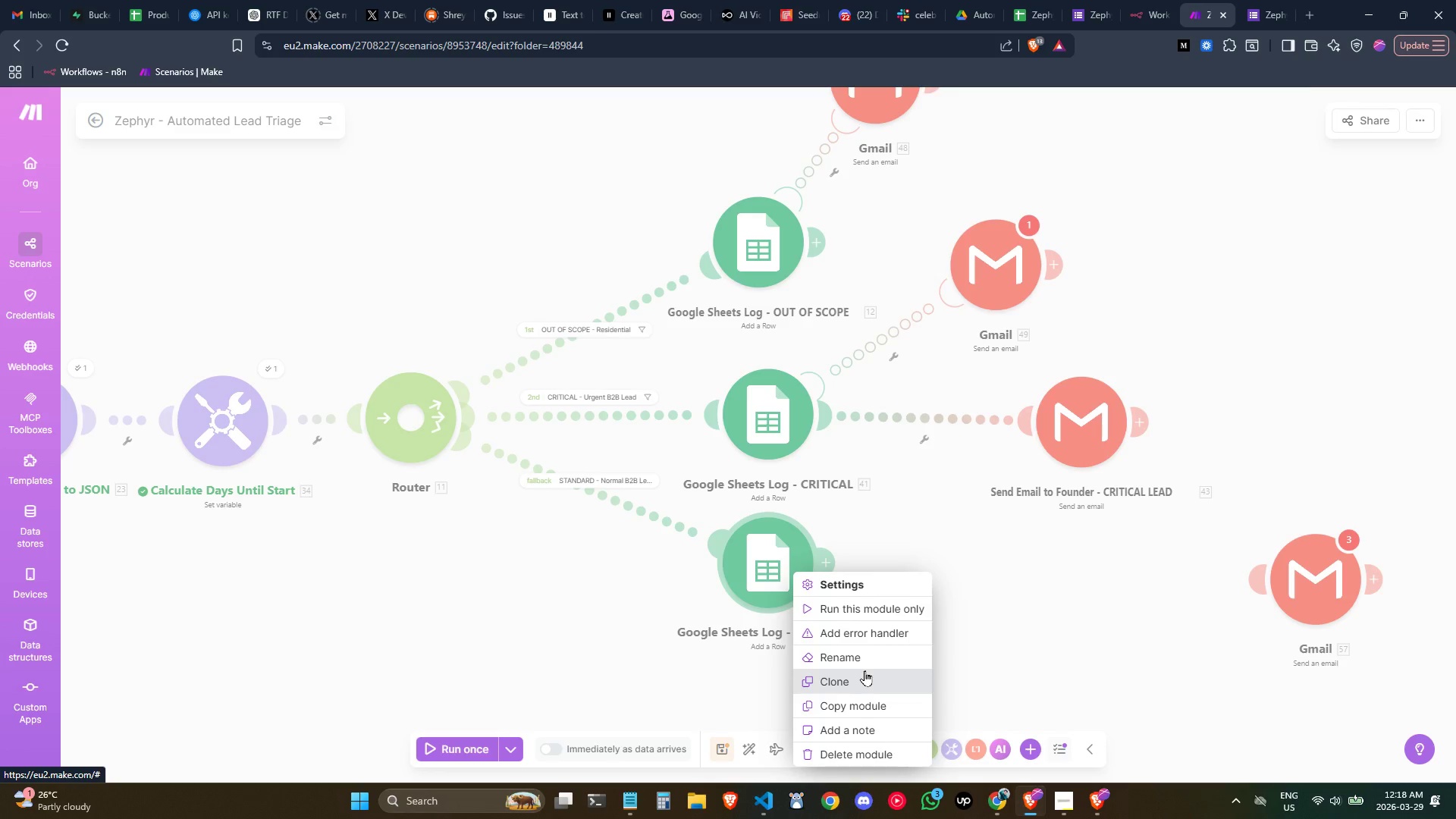 
left_click([871, 635])
 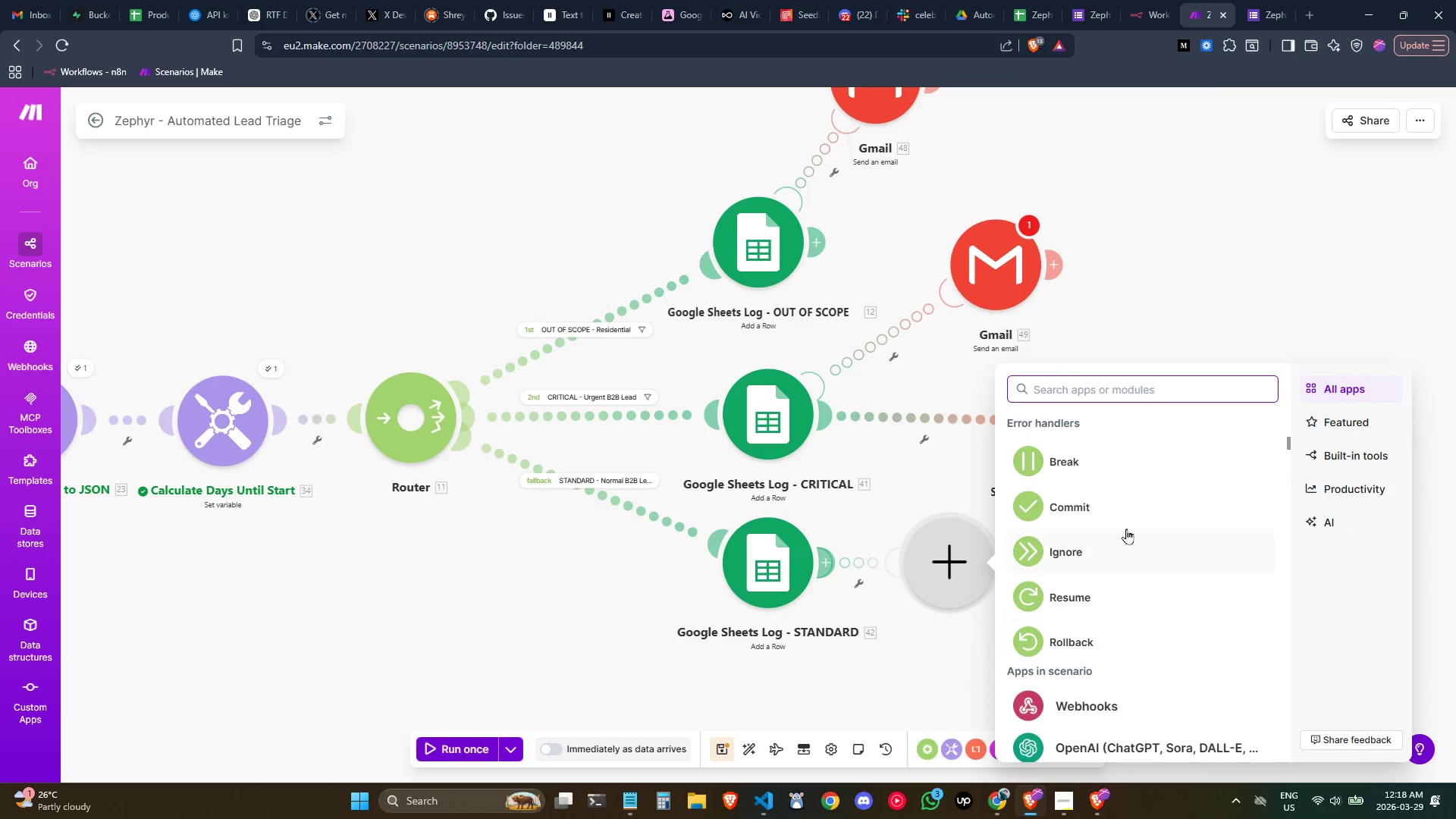 
key(Control+ControlLeft)
 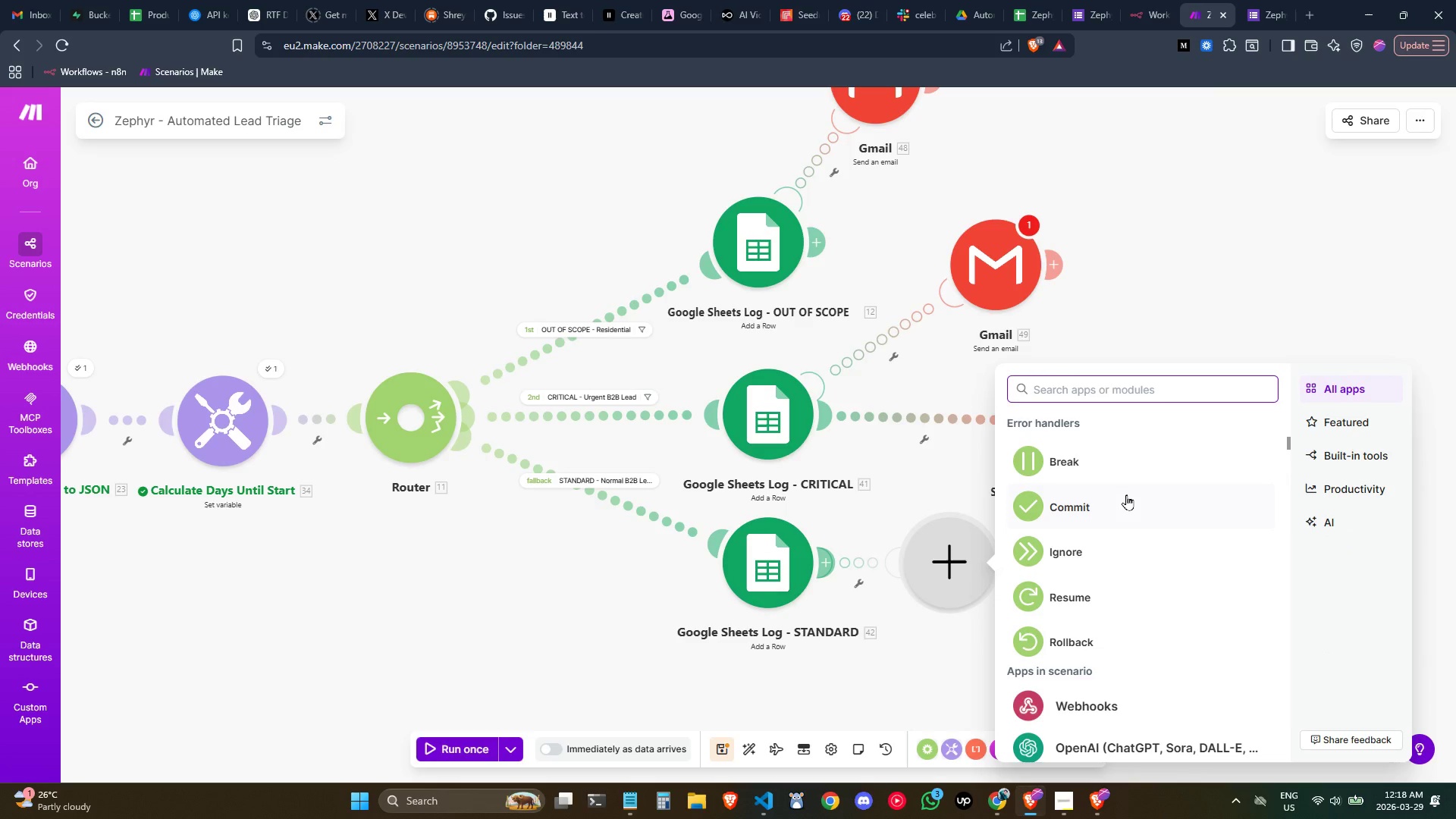 
type(gma)
 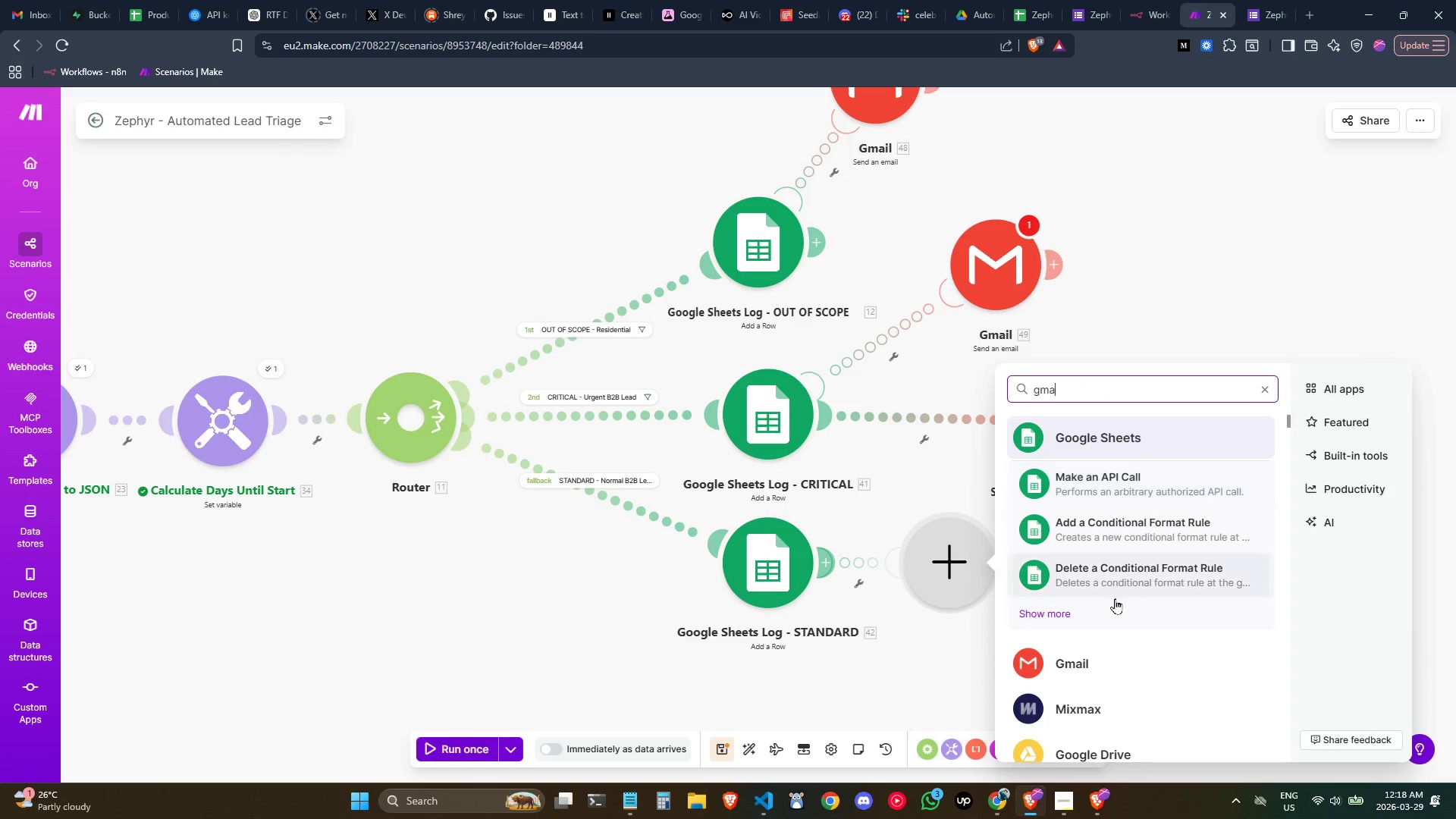 
left_click([1113, 654])
 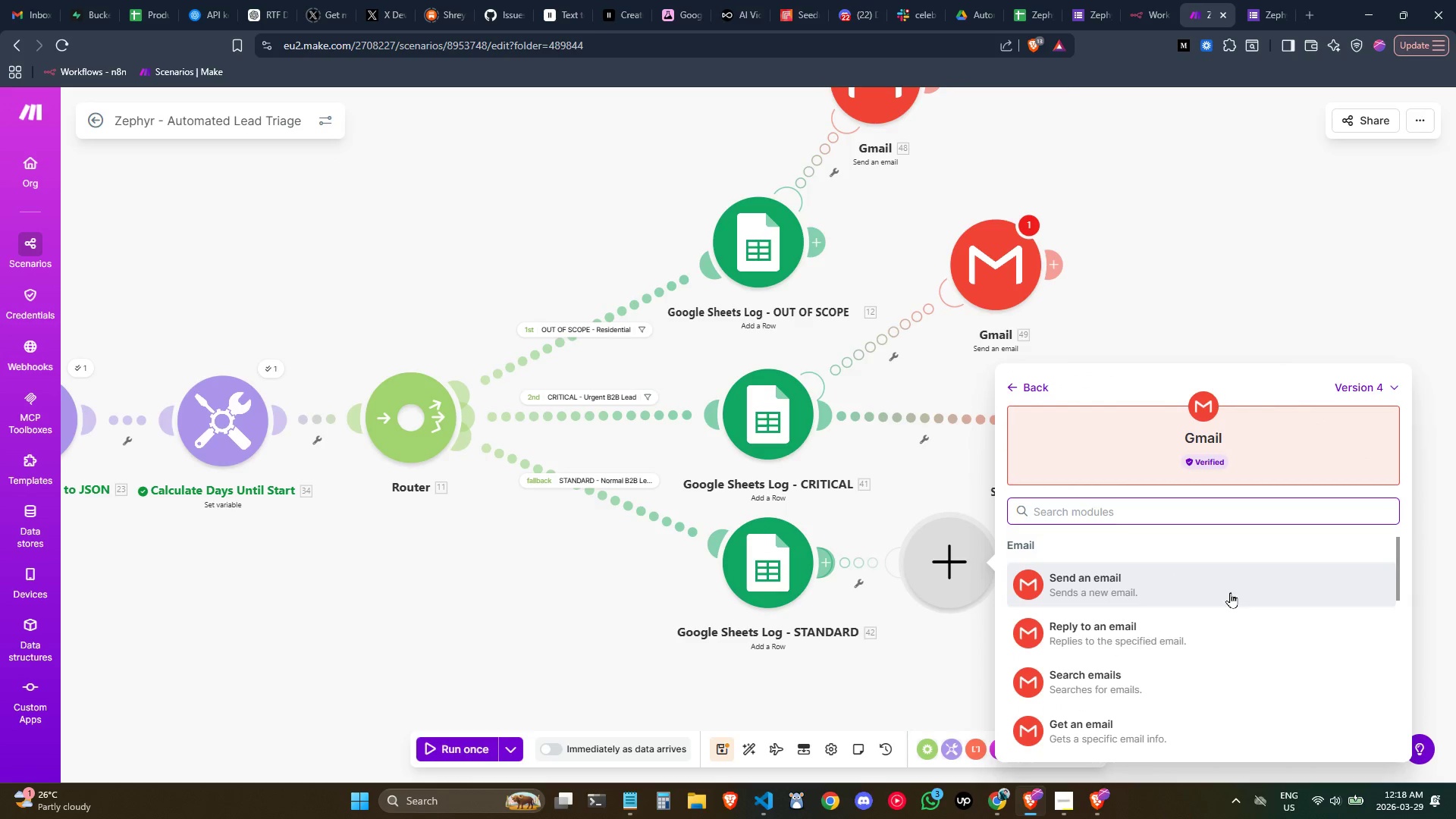 
left_click([1230, 592])
 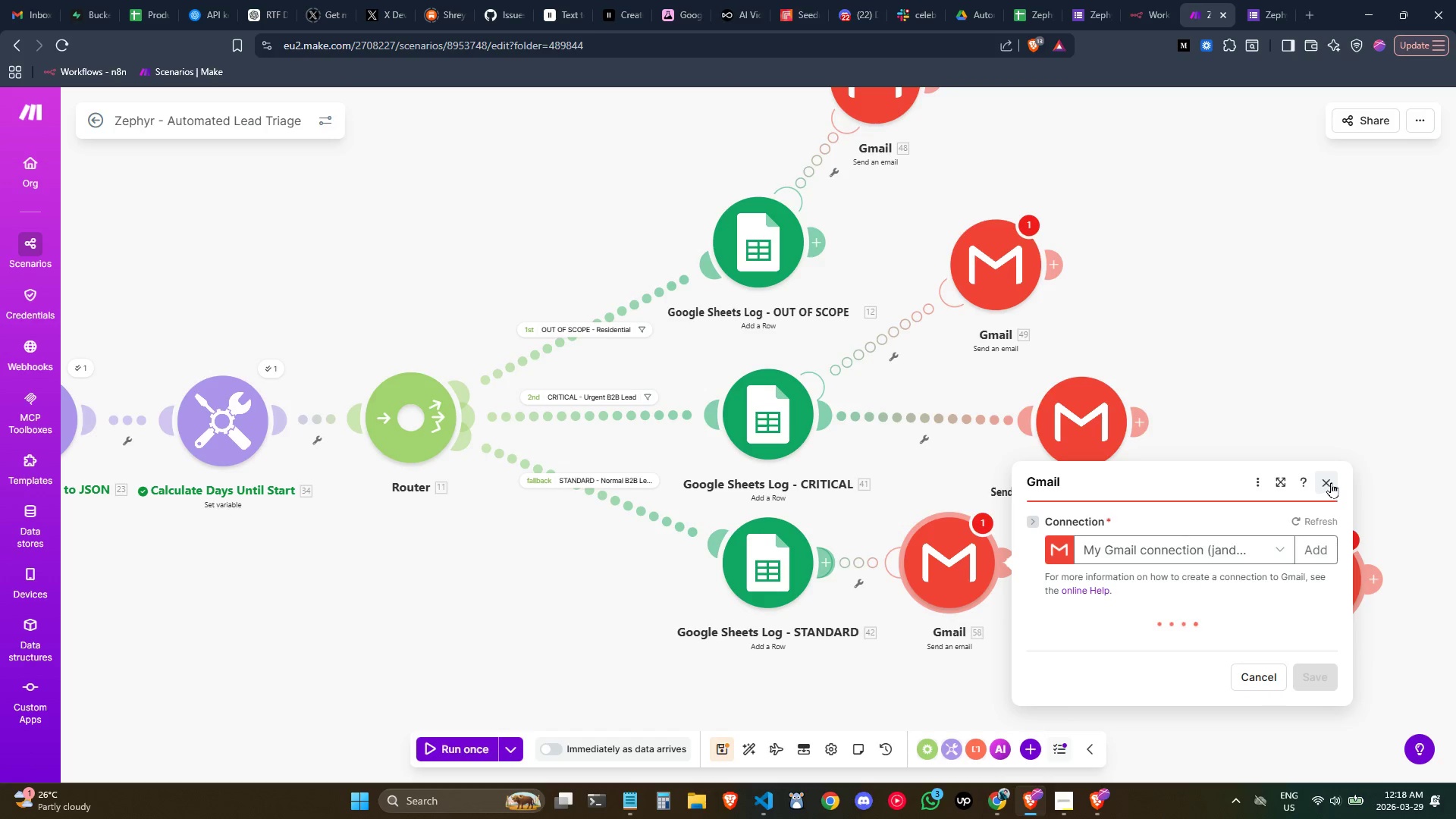 
left_click_drag(start_coordinate=[945, 566], to_coordinate=[957, 667])
 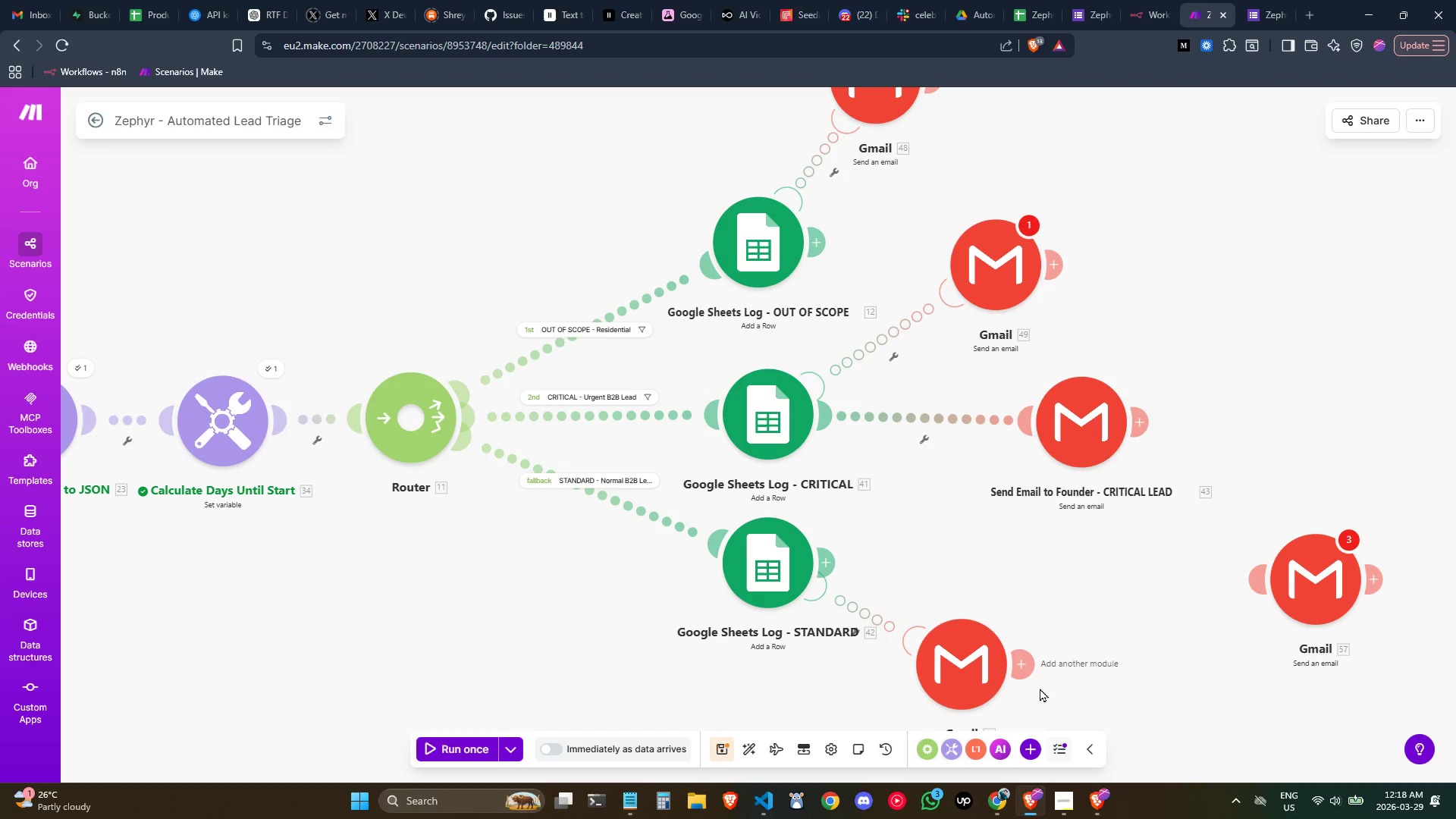 
left_click_drag(start_coordinate=[1023, 668], to_coordinate=[1294, 573])
 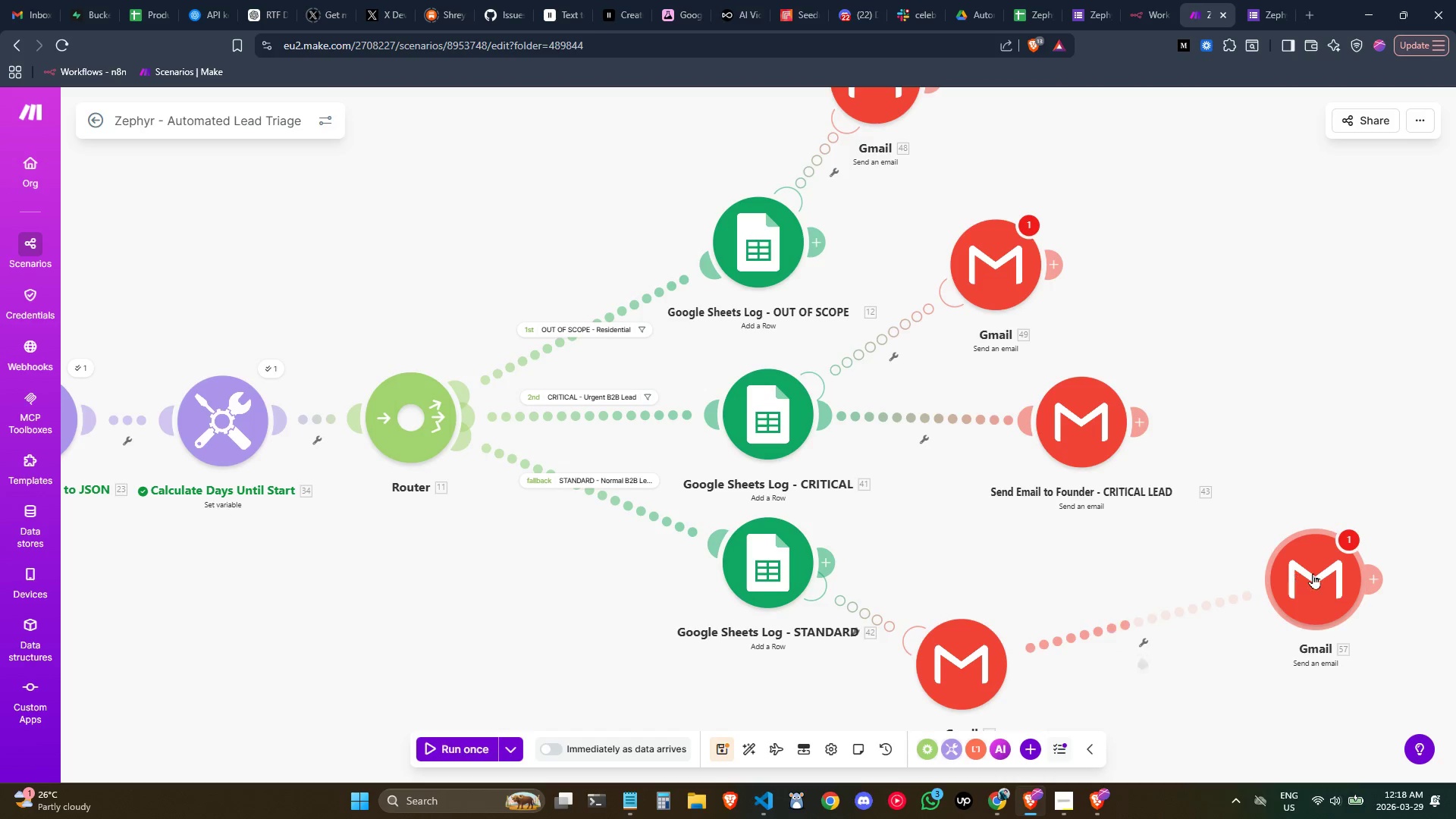 
left_click_drag(start_coordinate=[1324, 572], to_coordinate=[1153, 590])
 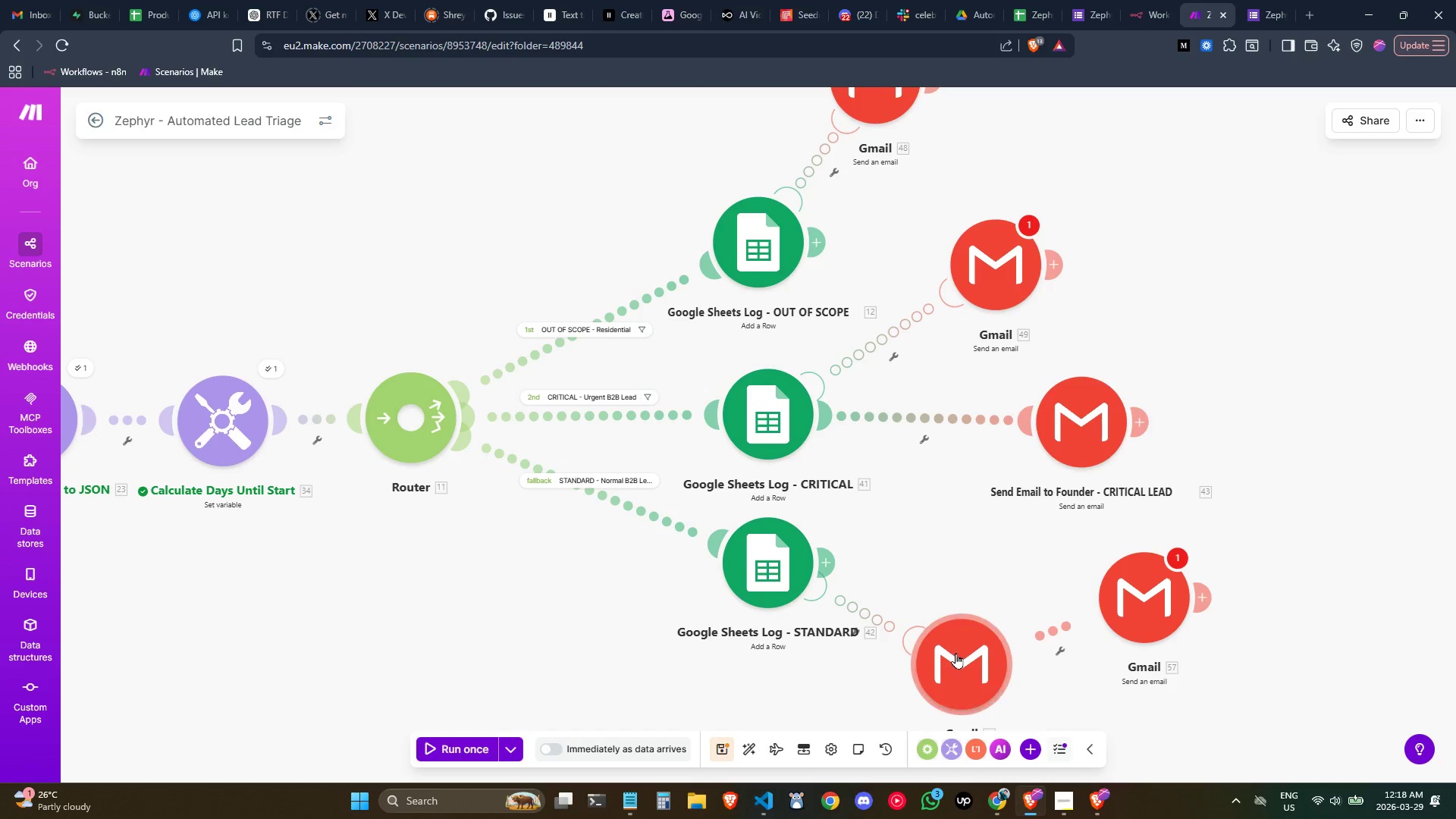 
right_click([956, 653])
 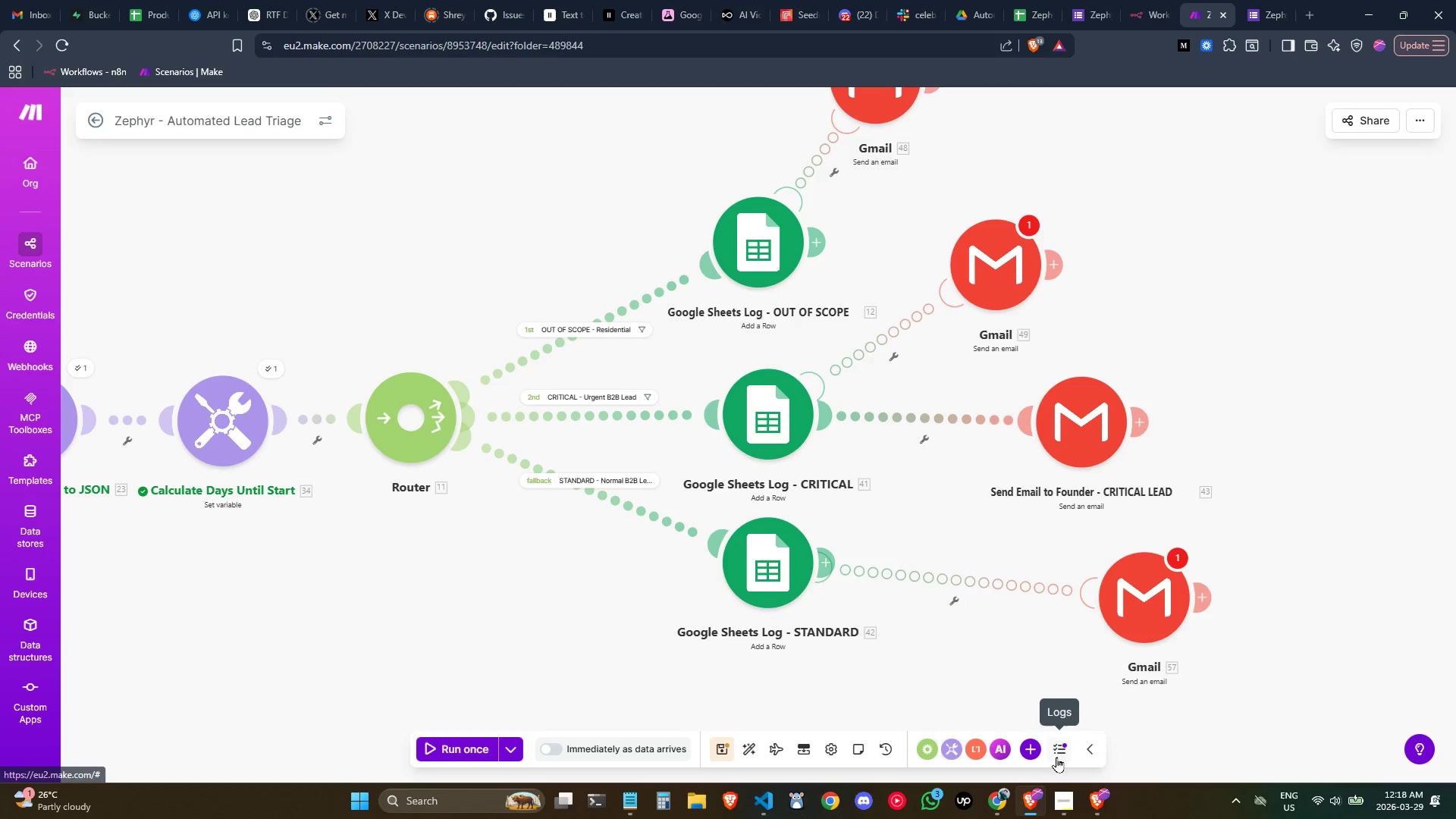 
left_click_drag(start_coordinate=[1123, 591], to_coordinate=[1006, 621])
 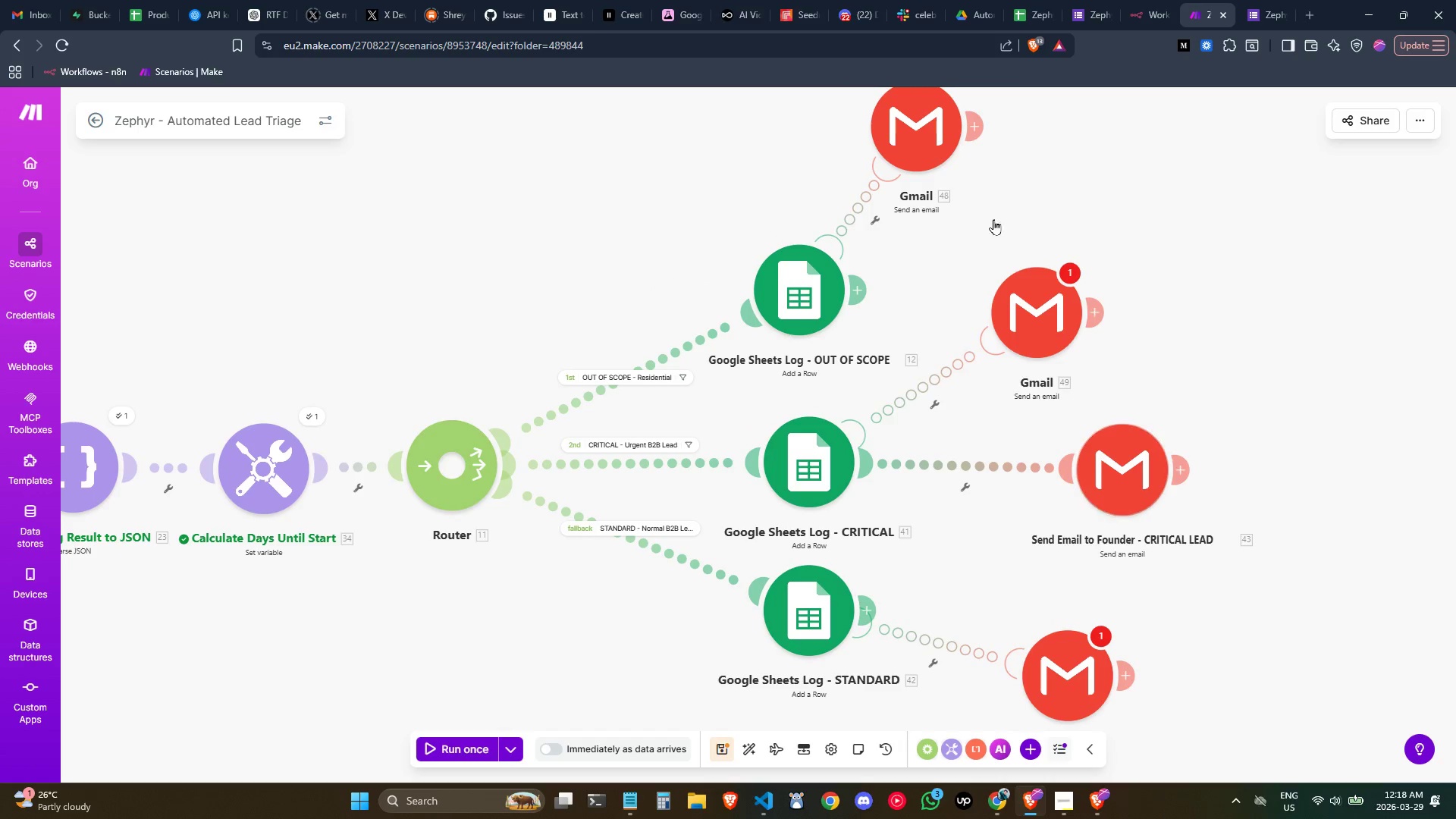 
left_click_drag(start_coordinate=[913, 136], to_coordinate=[954, 194])
 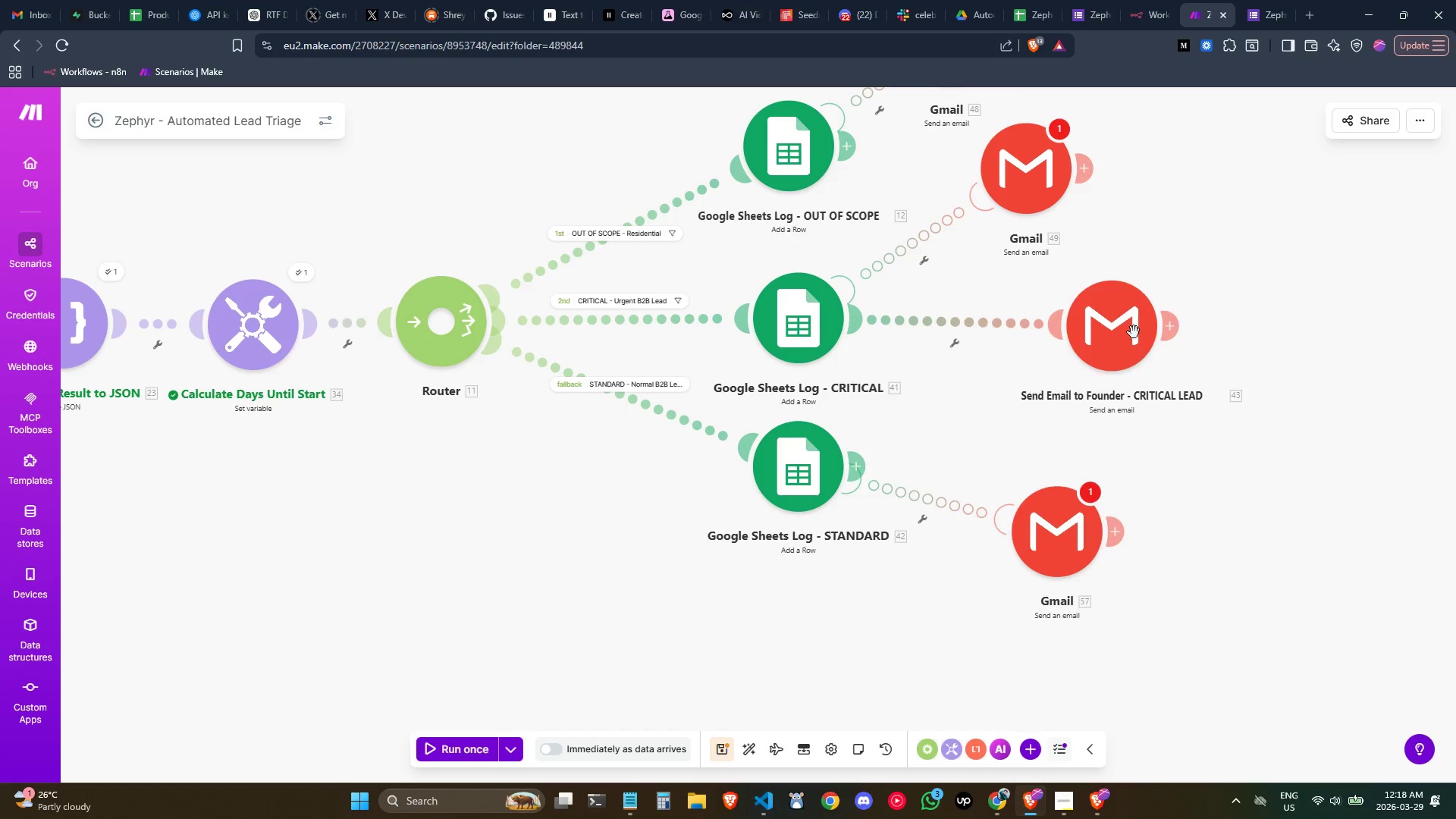 
left_click_drag(start_coordinate=[1097, 334], to_coordinate=[1068, 324])
 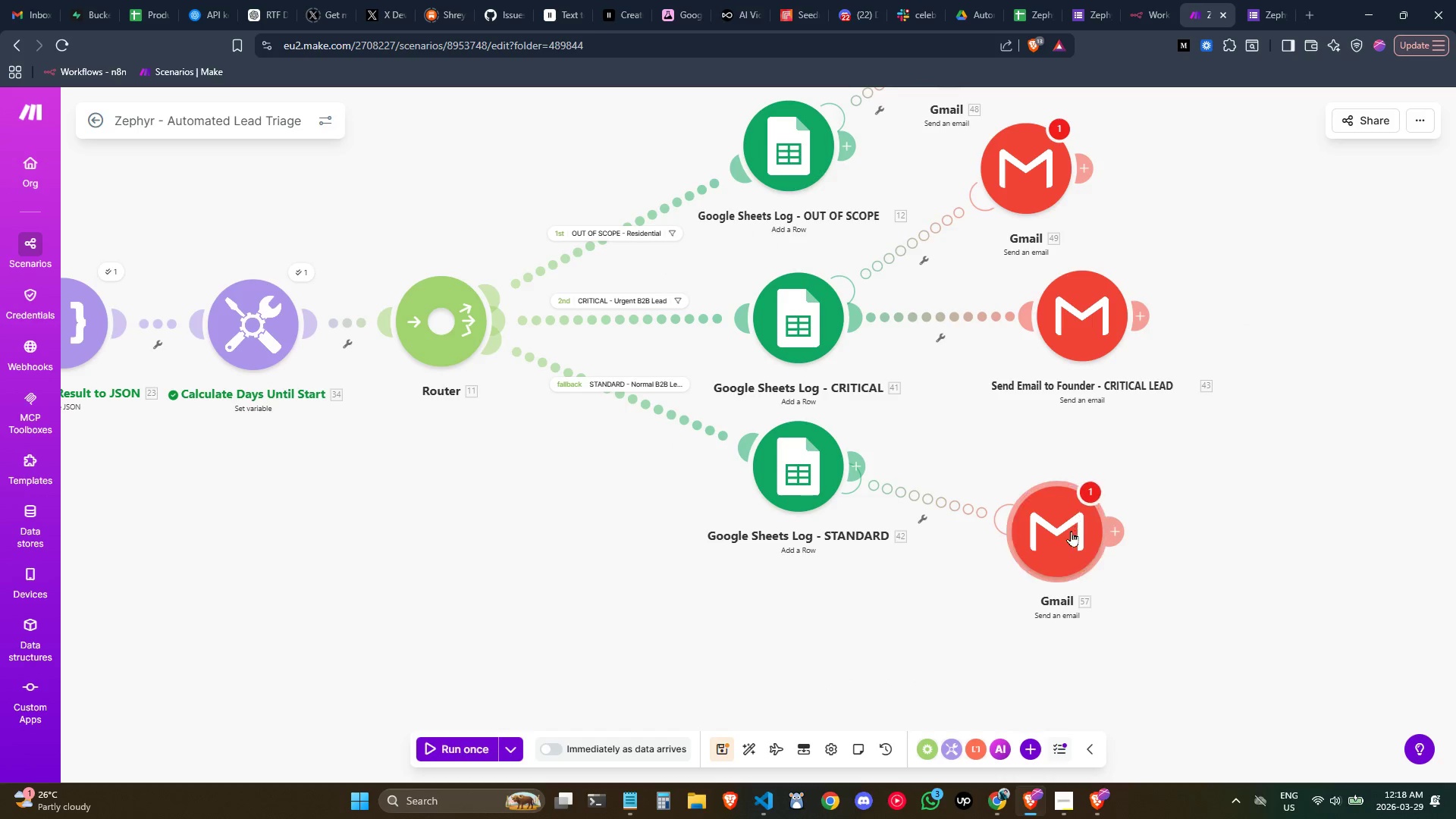 
left_click_drag(start_coordinate=[1071, 531], to_coordinate=[1057, 482])
 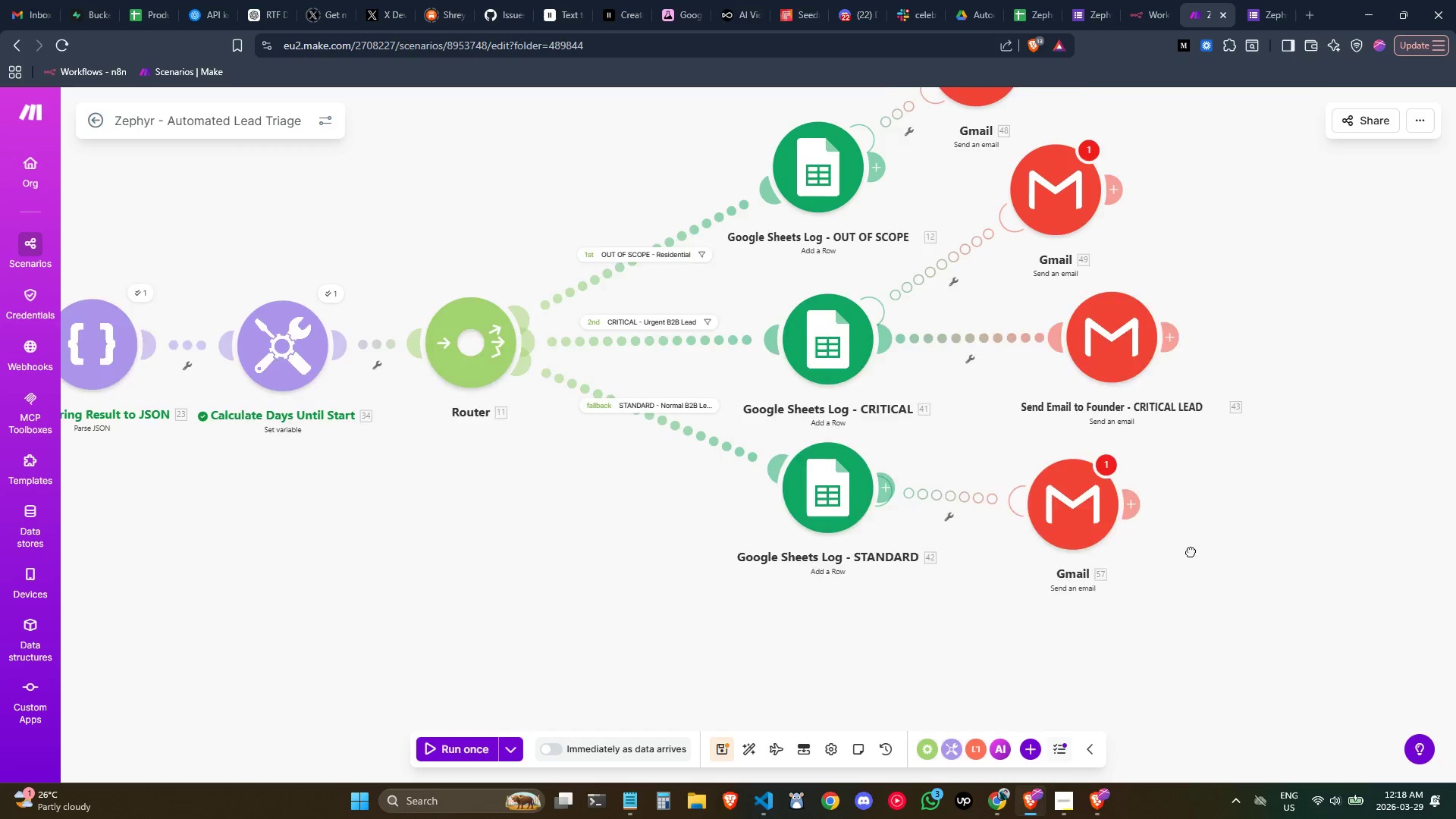 
mouse_move([1219, 599])
 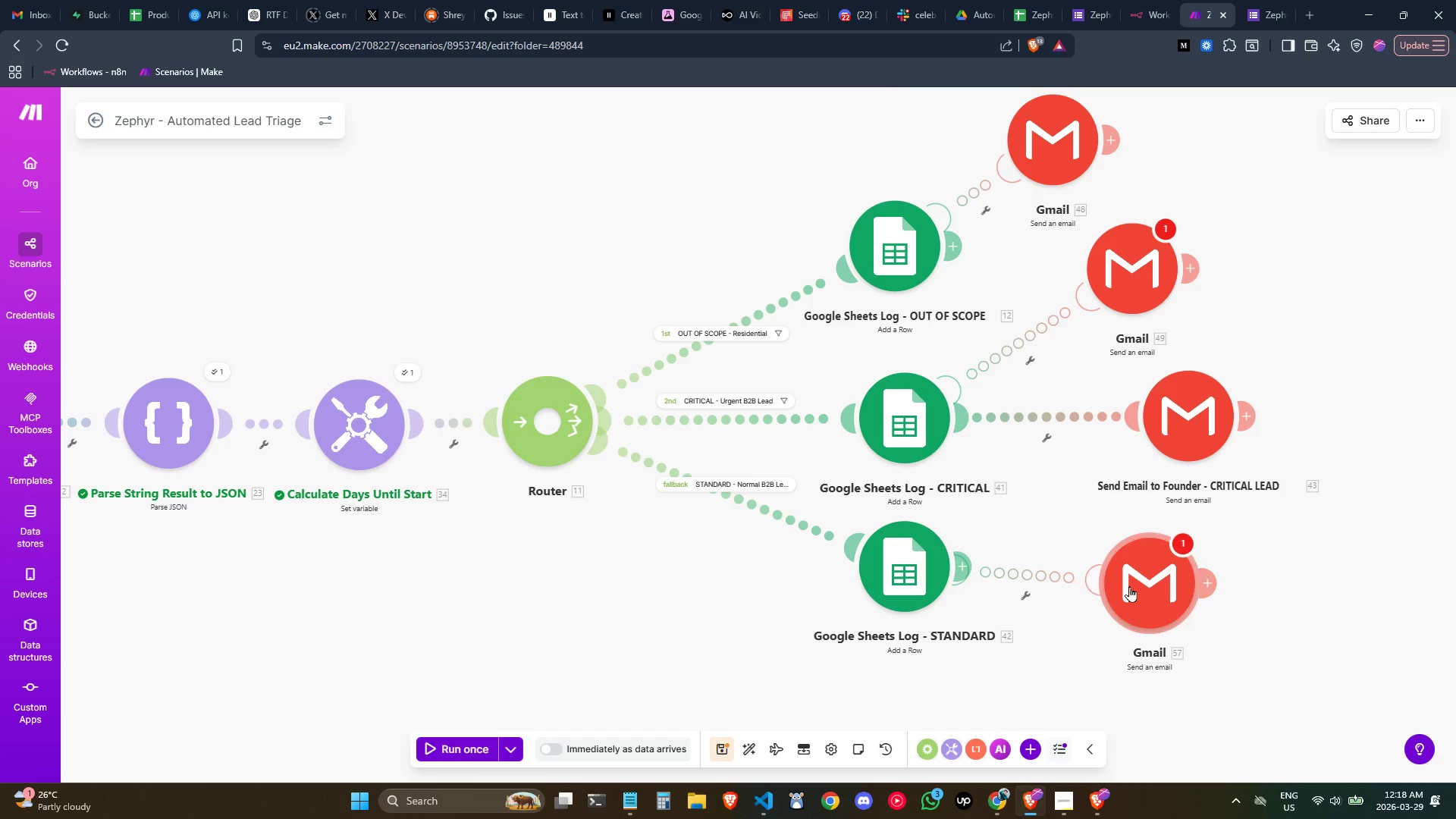 
left_click_drag(start_coordinate=[1132, 587], to_coordinate=[1101, 617])
 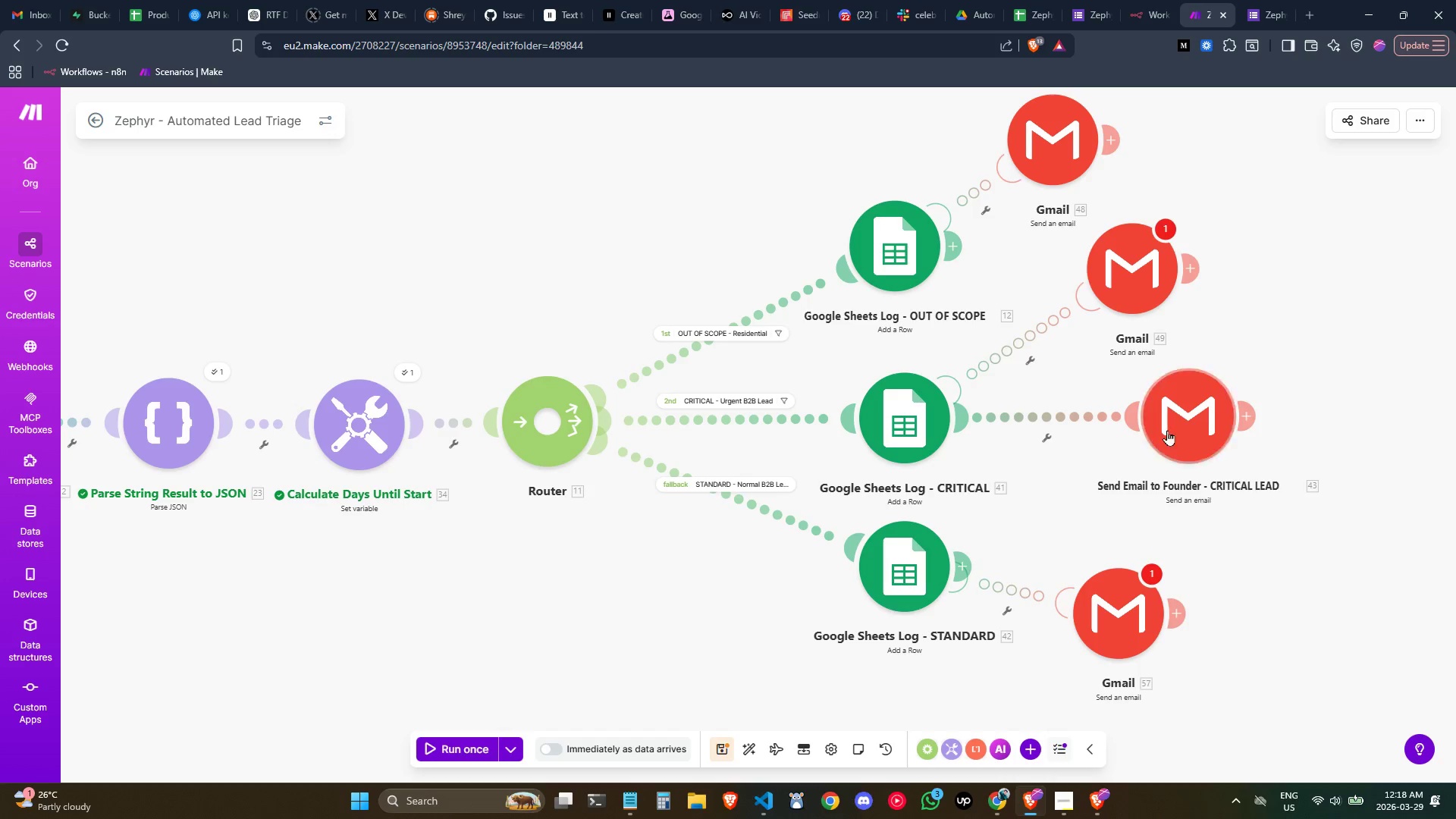 
left_click_drag(start_coordinate=[1175, 425], to_coordinate=[1147, 465])
 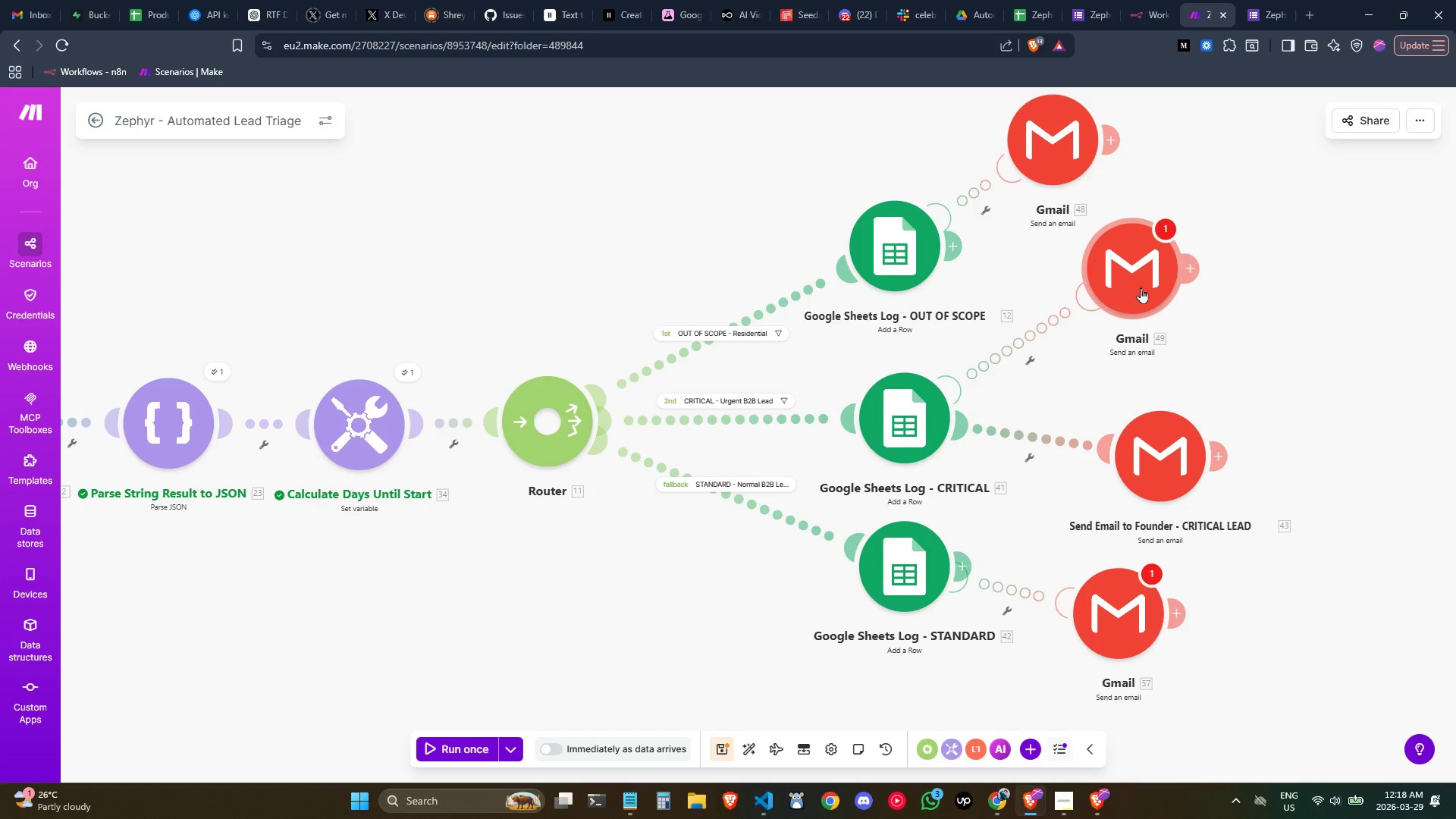 
left_click_drag(start_coordinate=[1141, 284], to_coordinate=[1146, 302])
 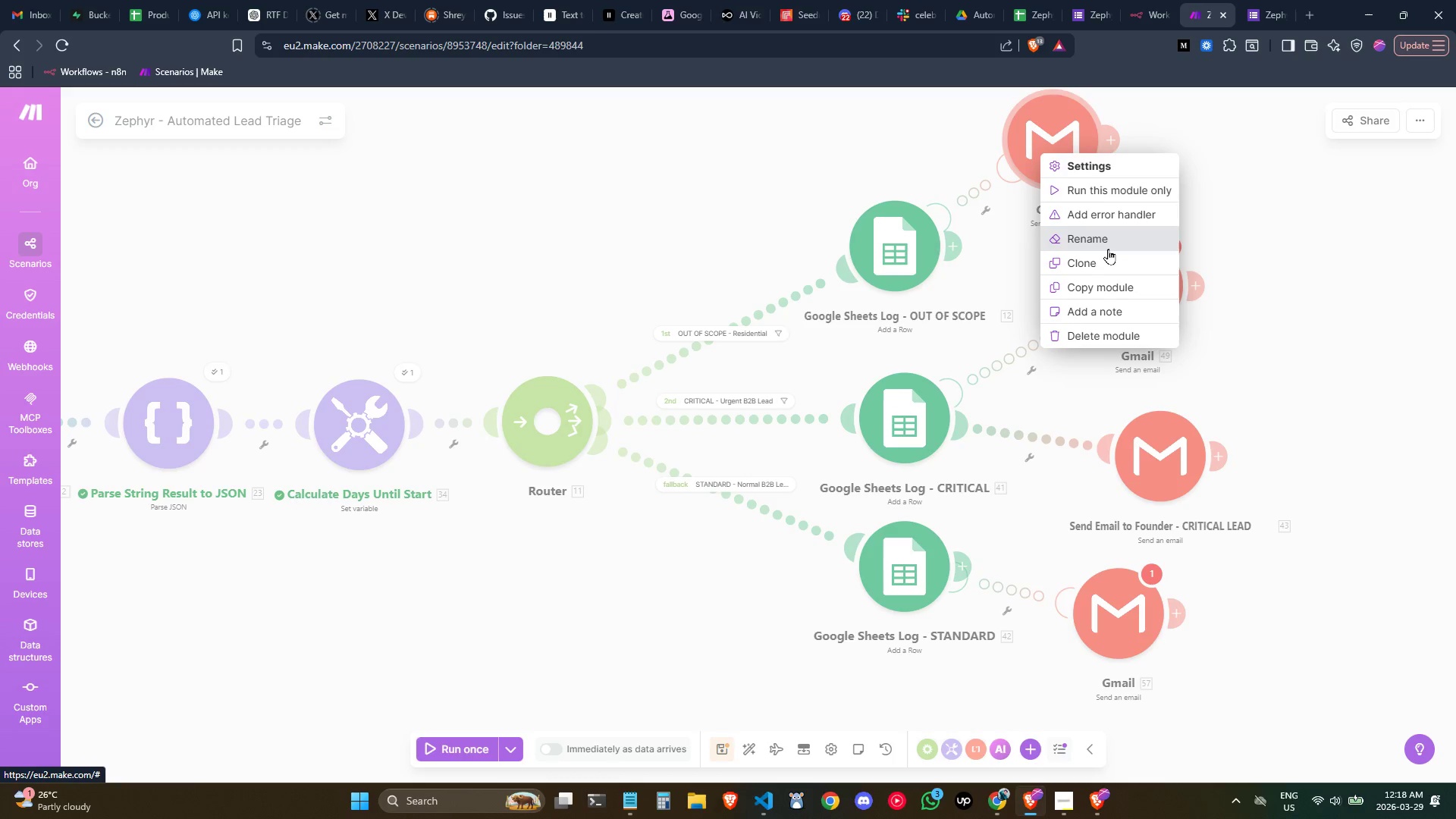 
left_click([1098, 243])
 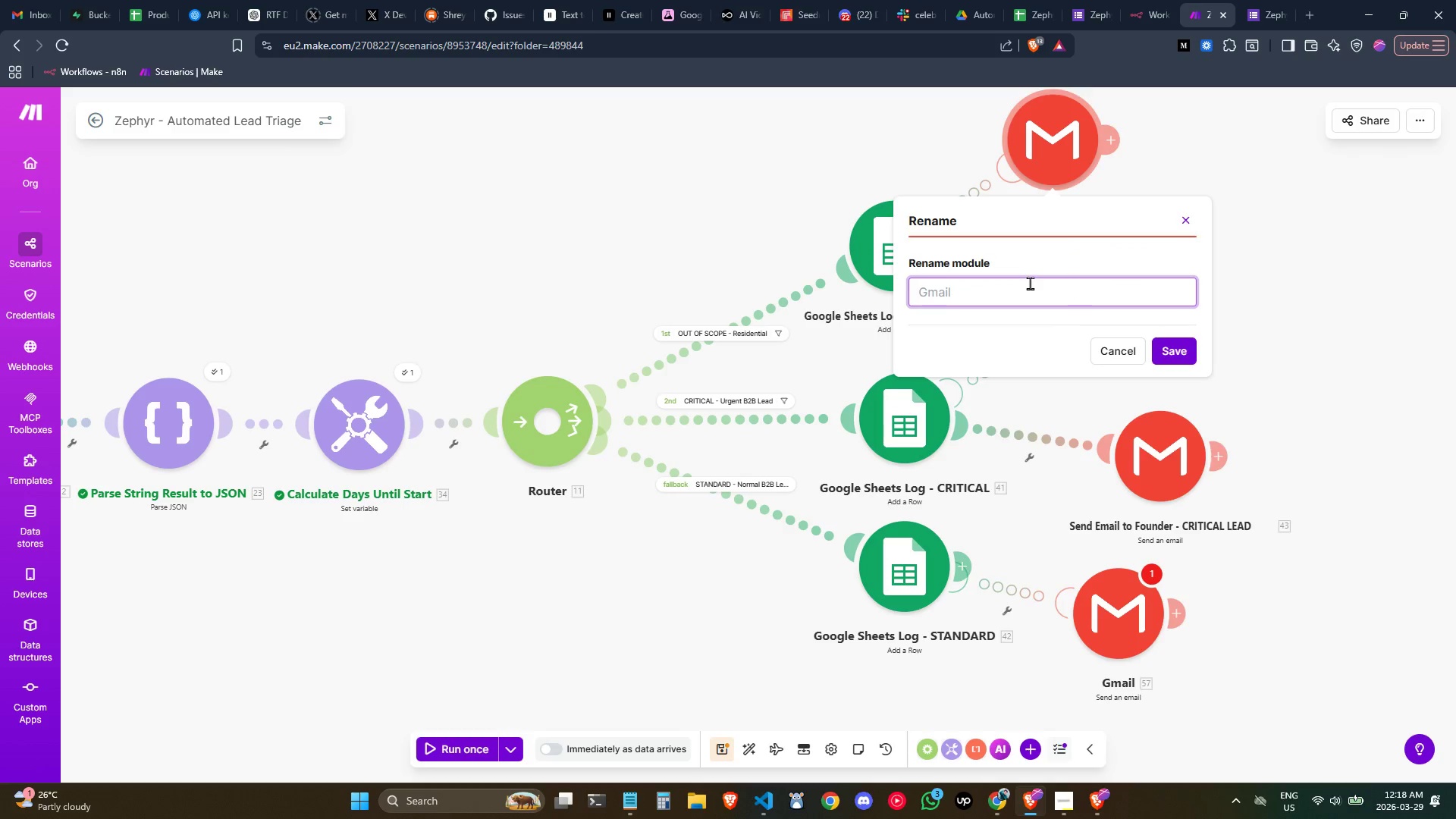 
key(Control+ControlLeft)
 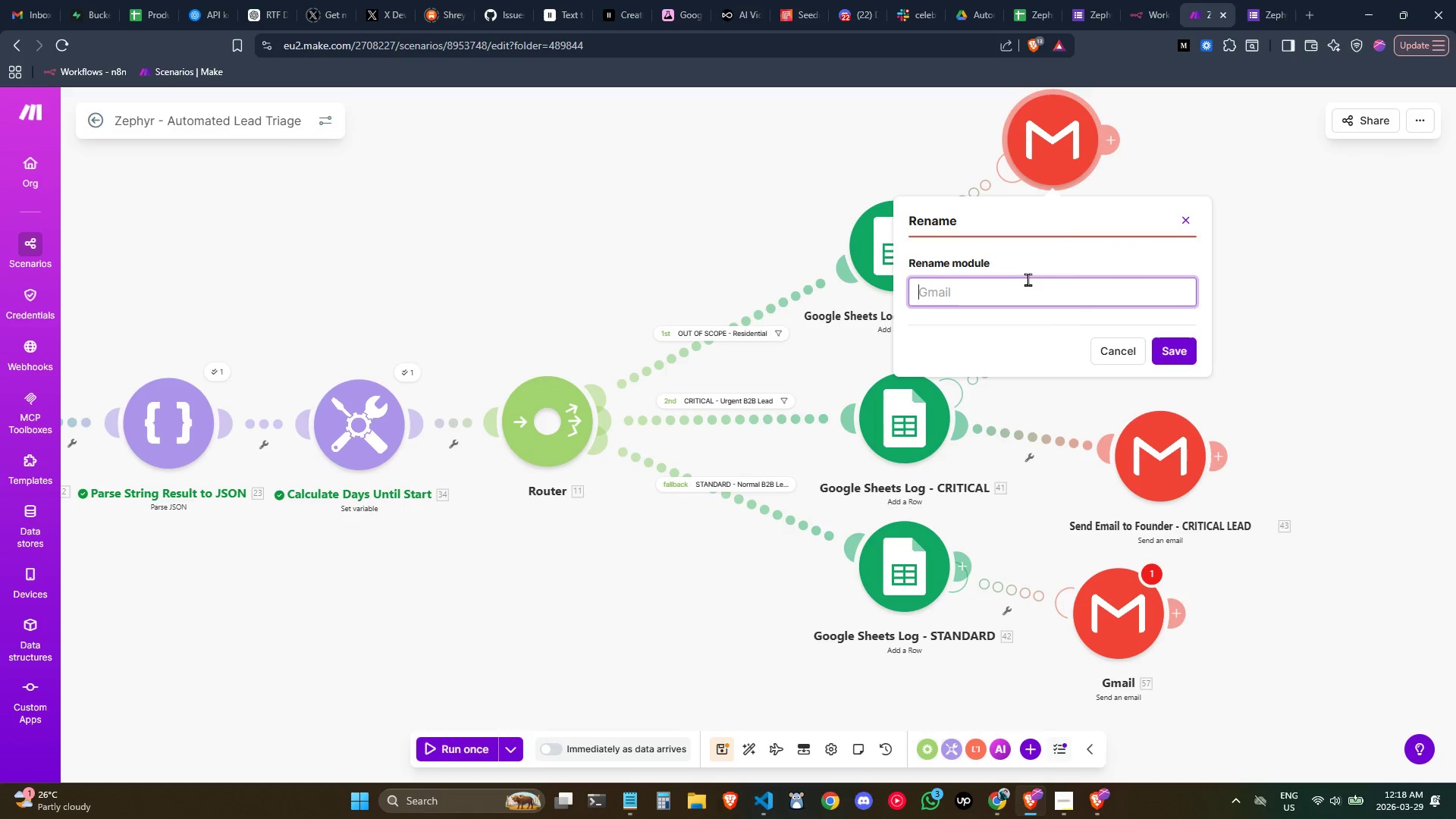 
type(Googel)
key(Backspace)
key(Backspace)
 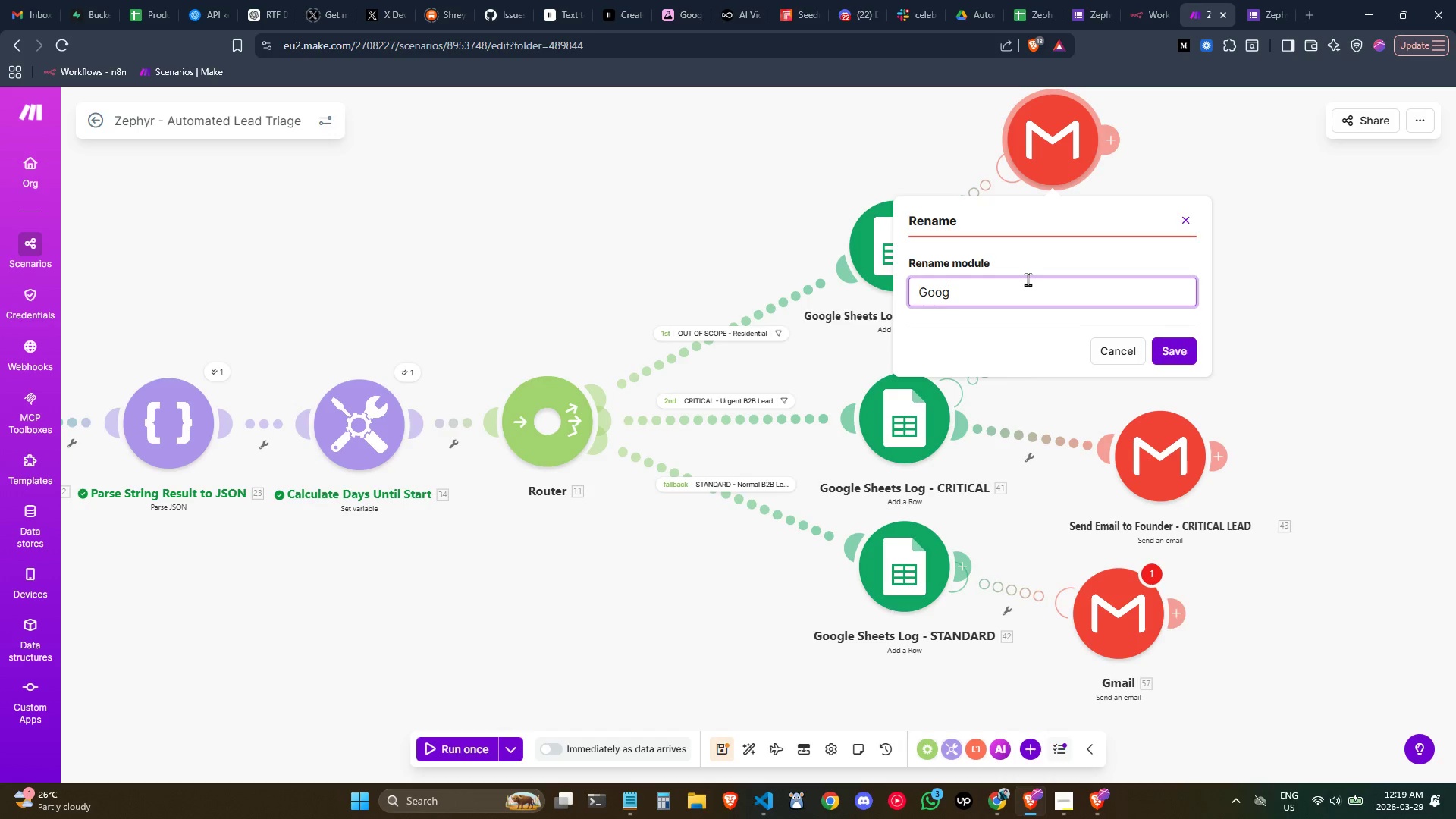 
wait(6.03)
 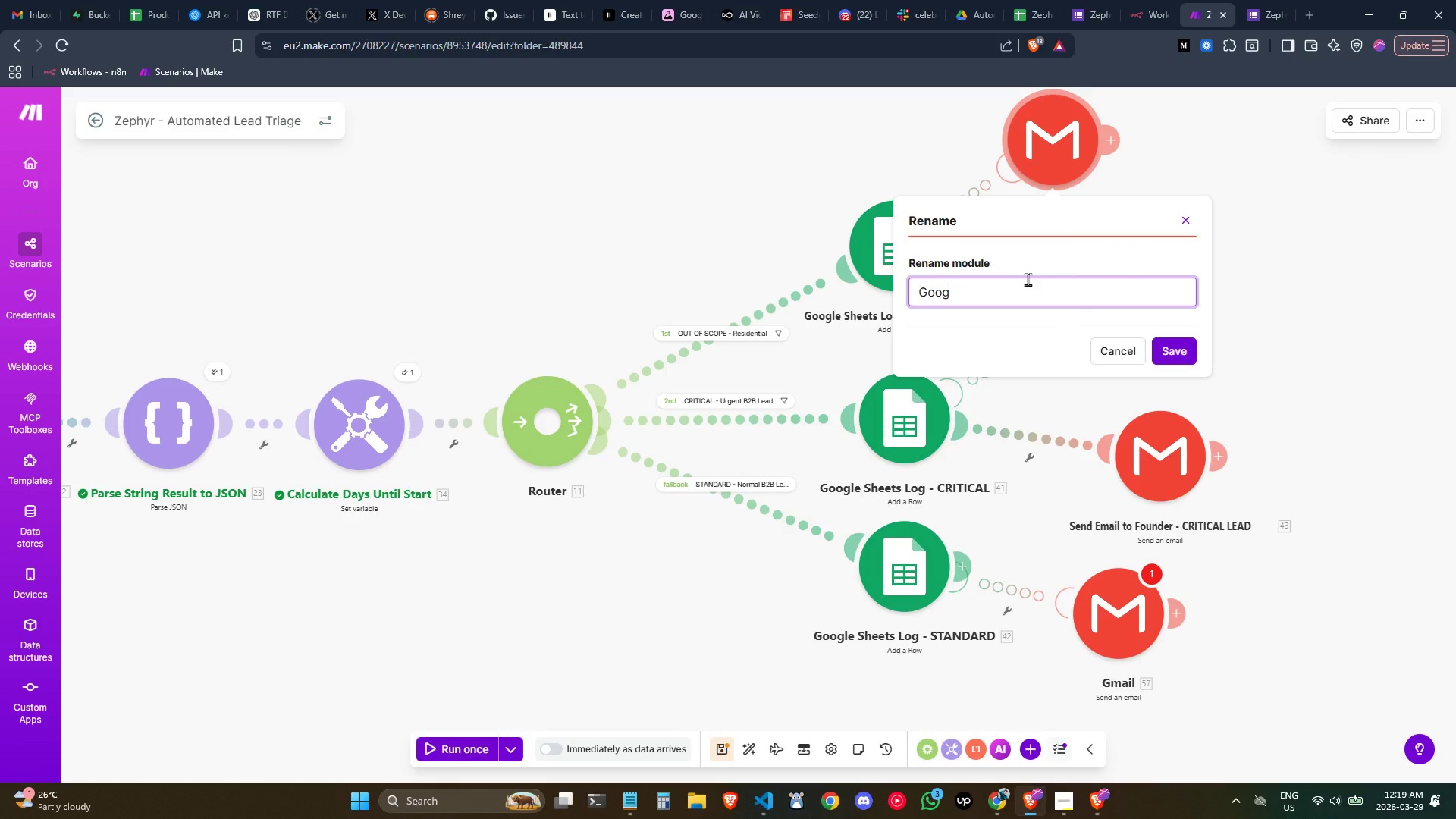 
key(Backspace)
key(Backspace)
key(Backspace)
key(Backspace)
key(Backspace)
type(Error Hadnl)
key(Backspace)
key(Backspace)
key(Backspace)
type(ndler)
 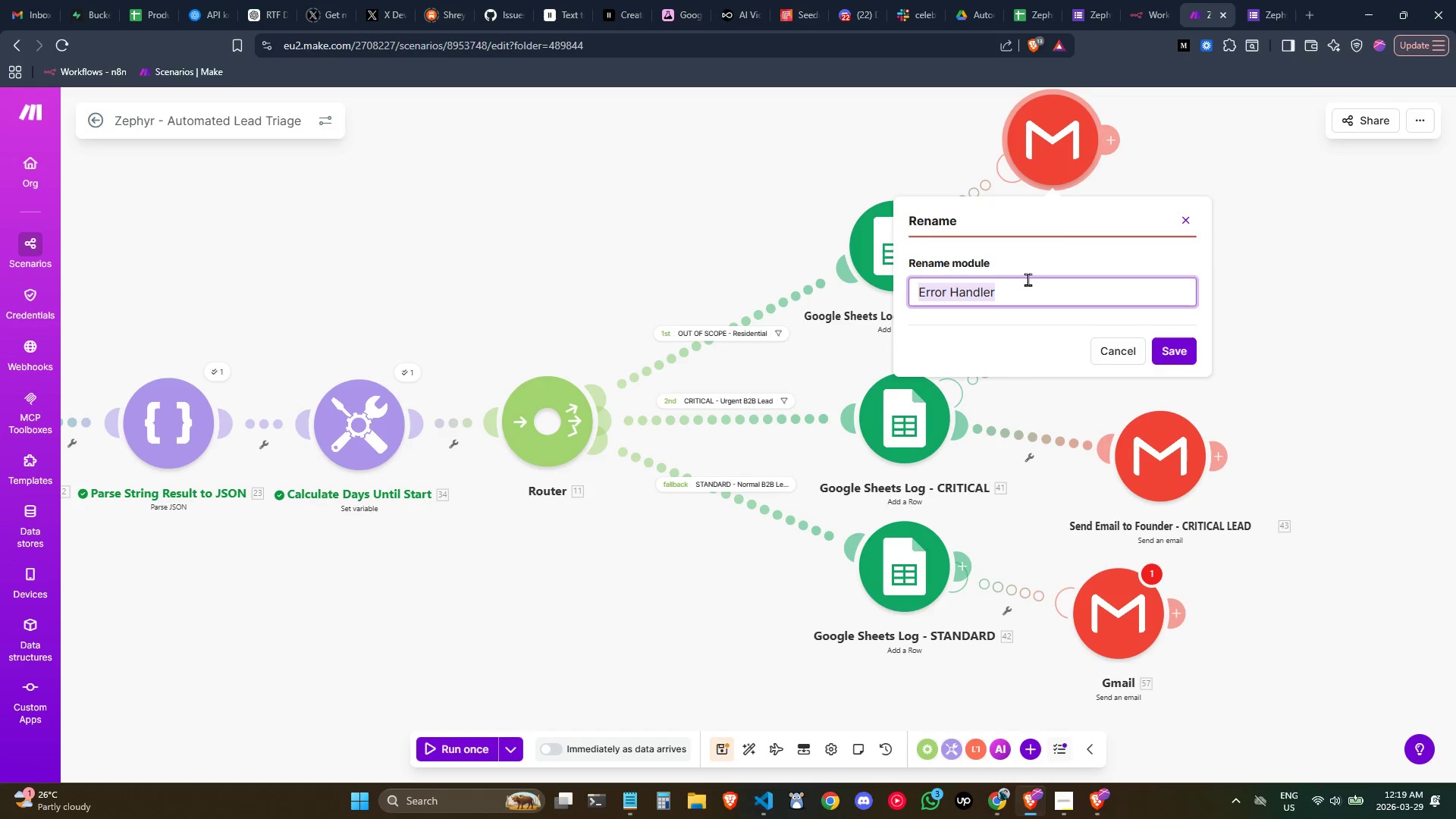 
 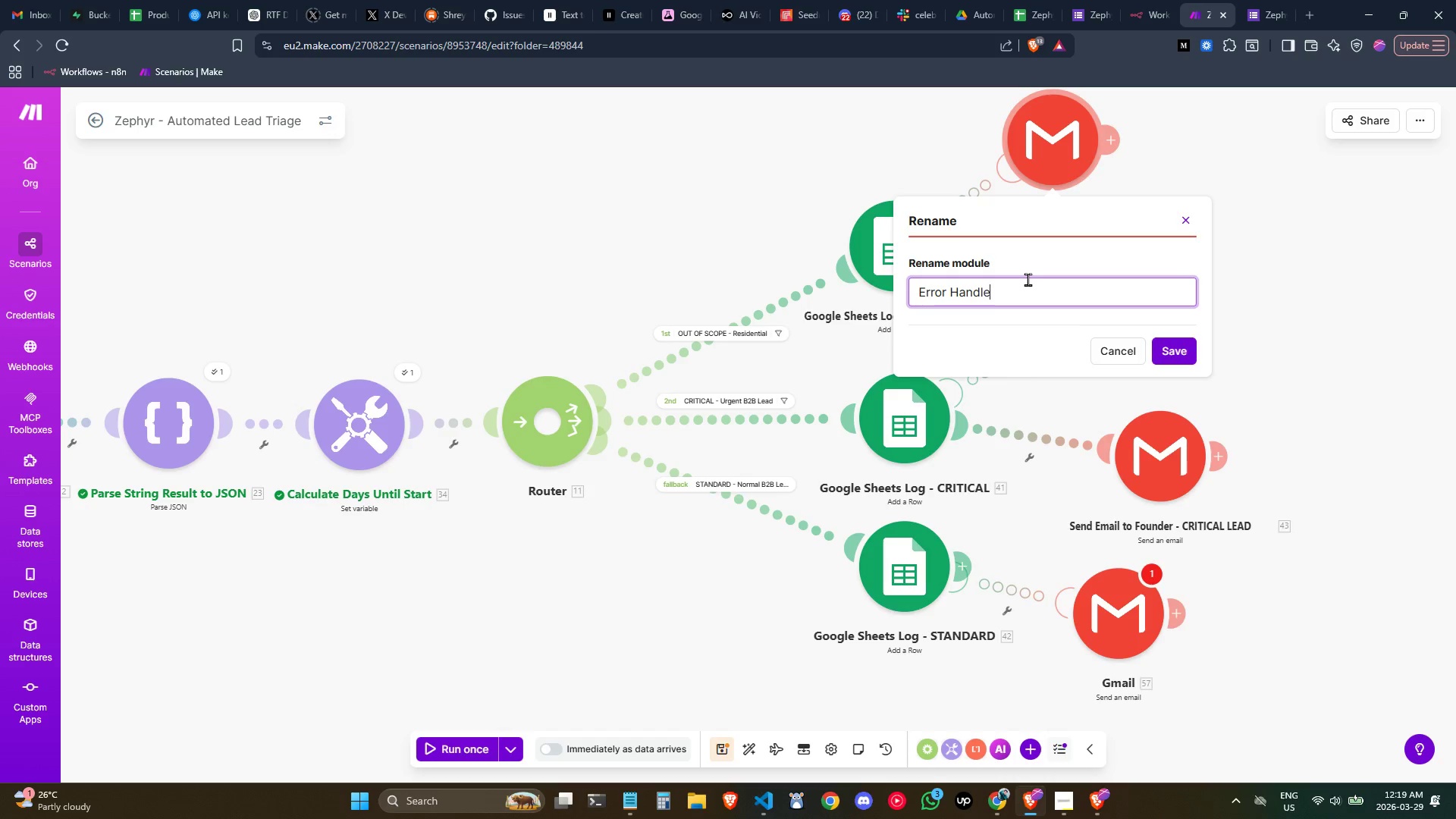 
key(Control+ControlLeft)
 